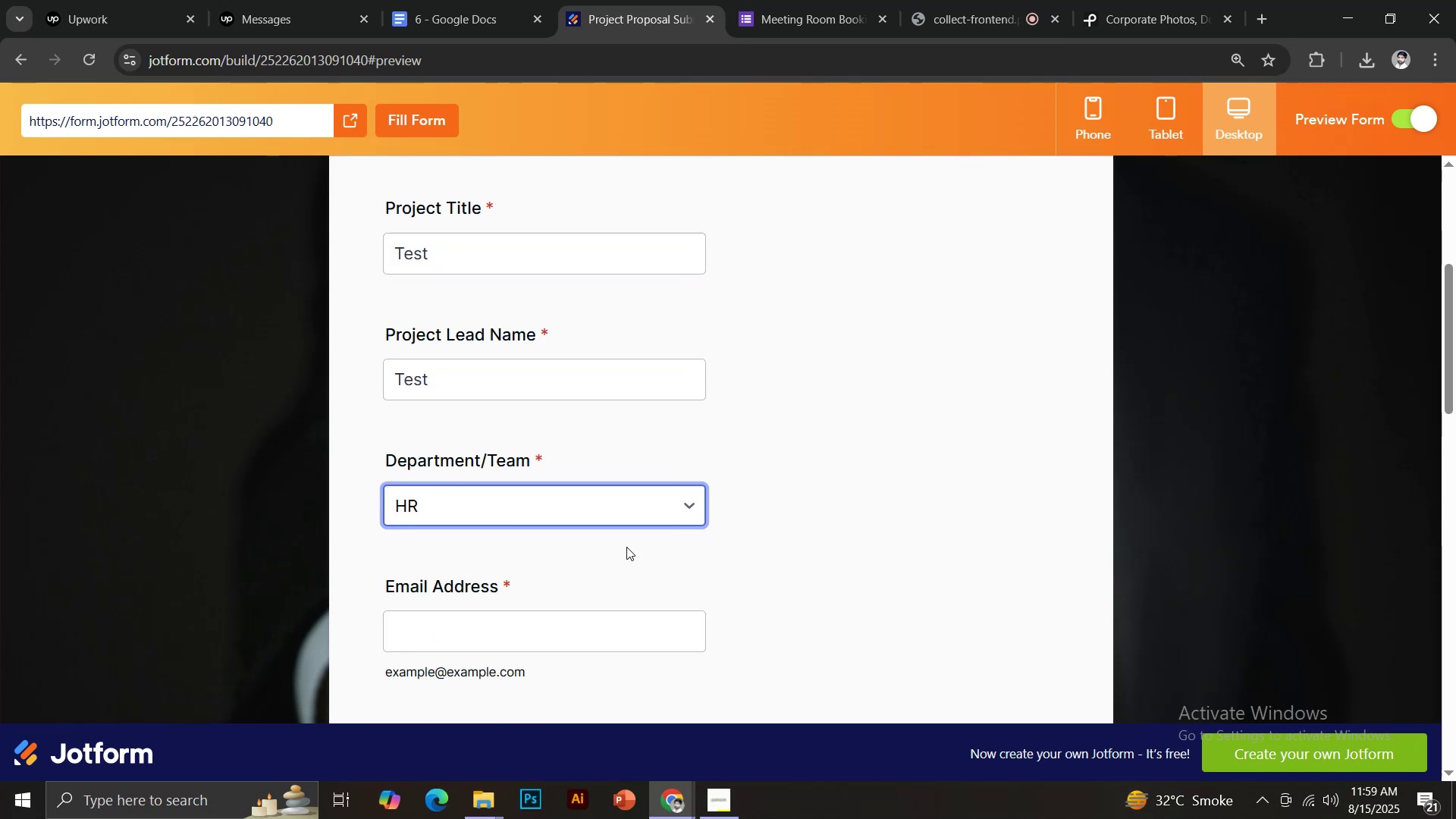 
scroll: coordinate [671, 510], scroll_direction: down, amount: 2.0
 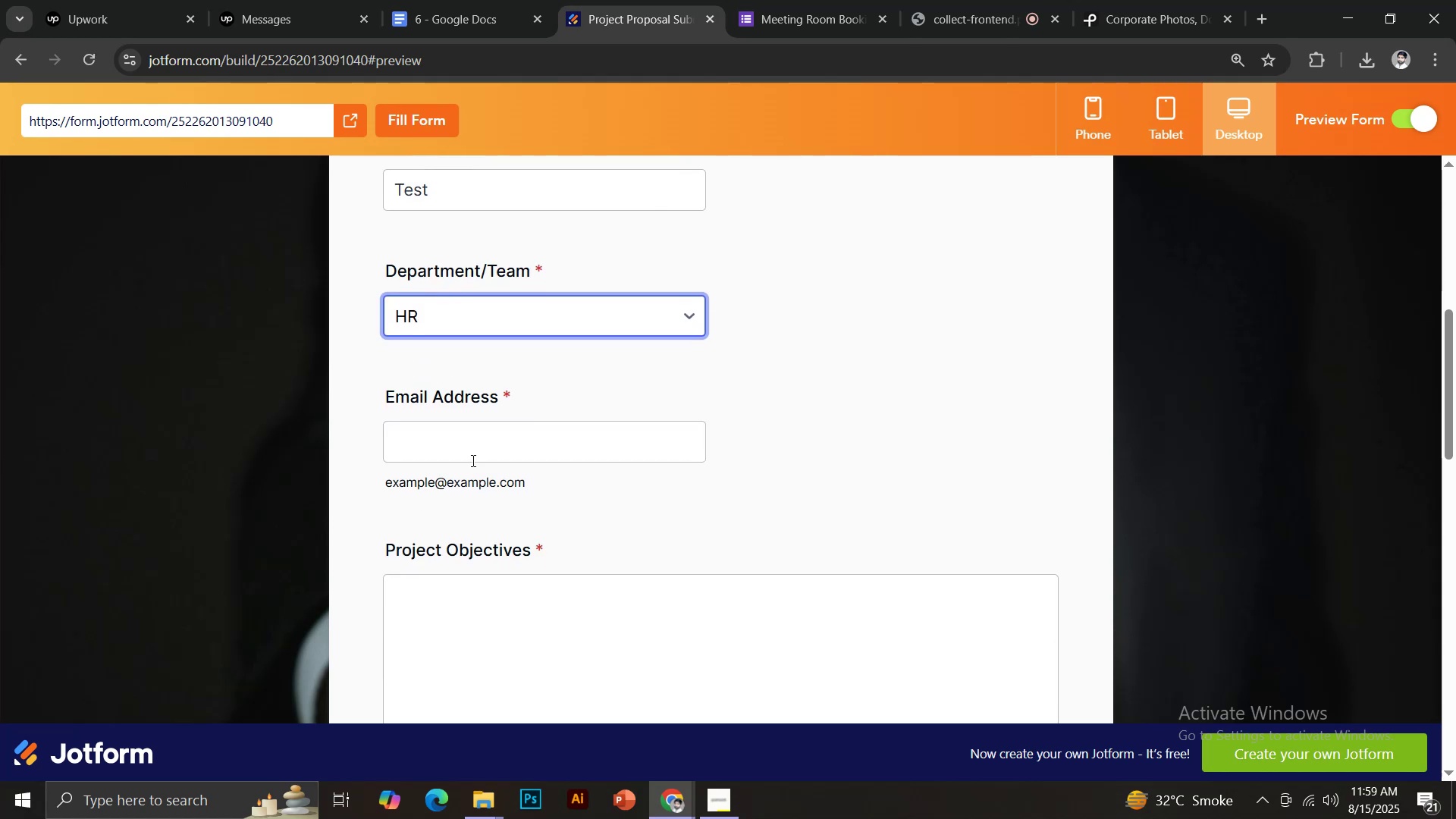 
left_click([463, 447])
 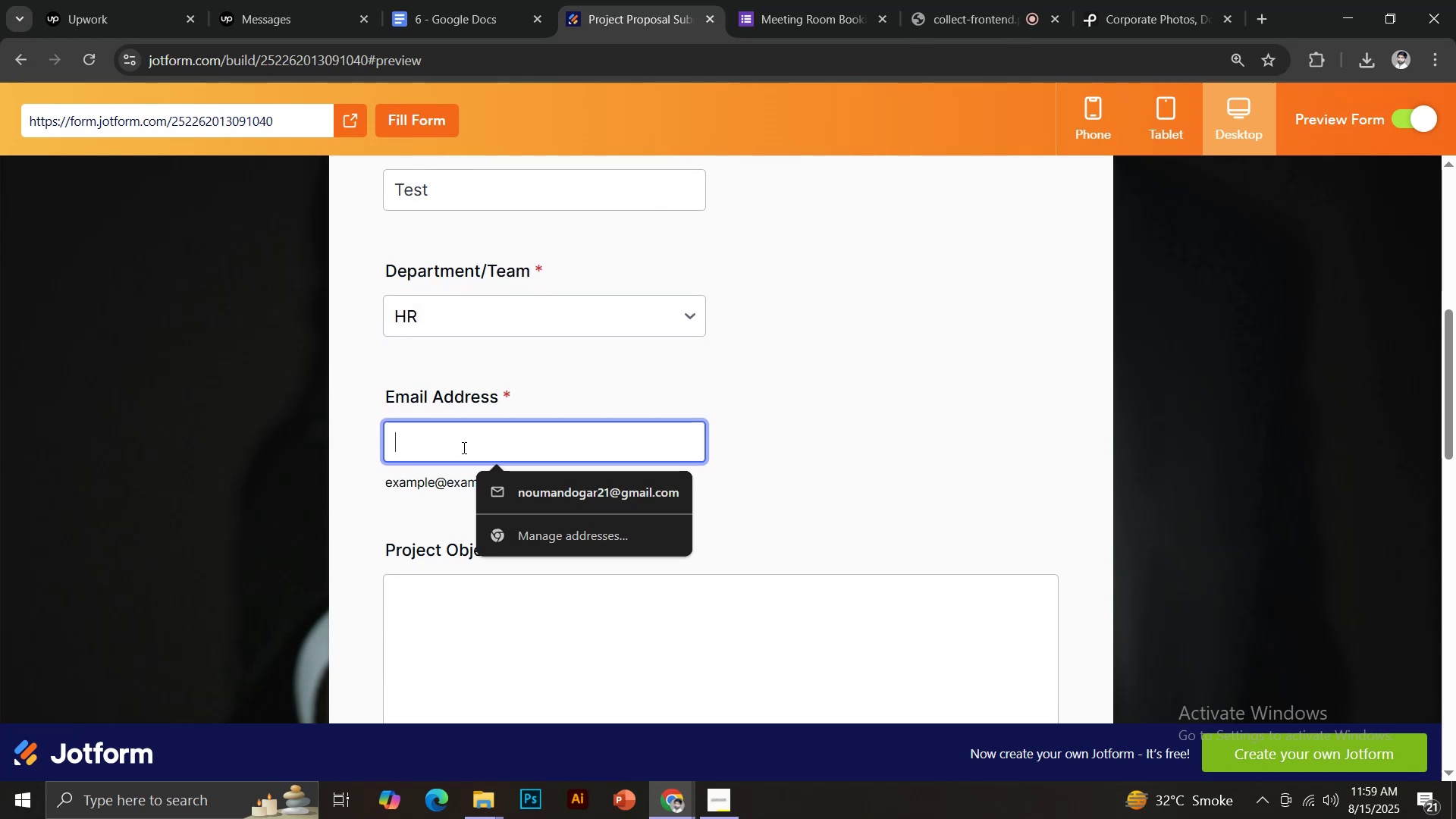 
key(Control+ControlLeft)
 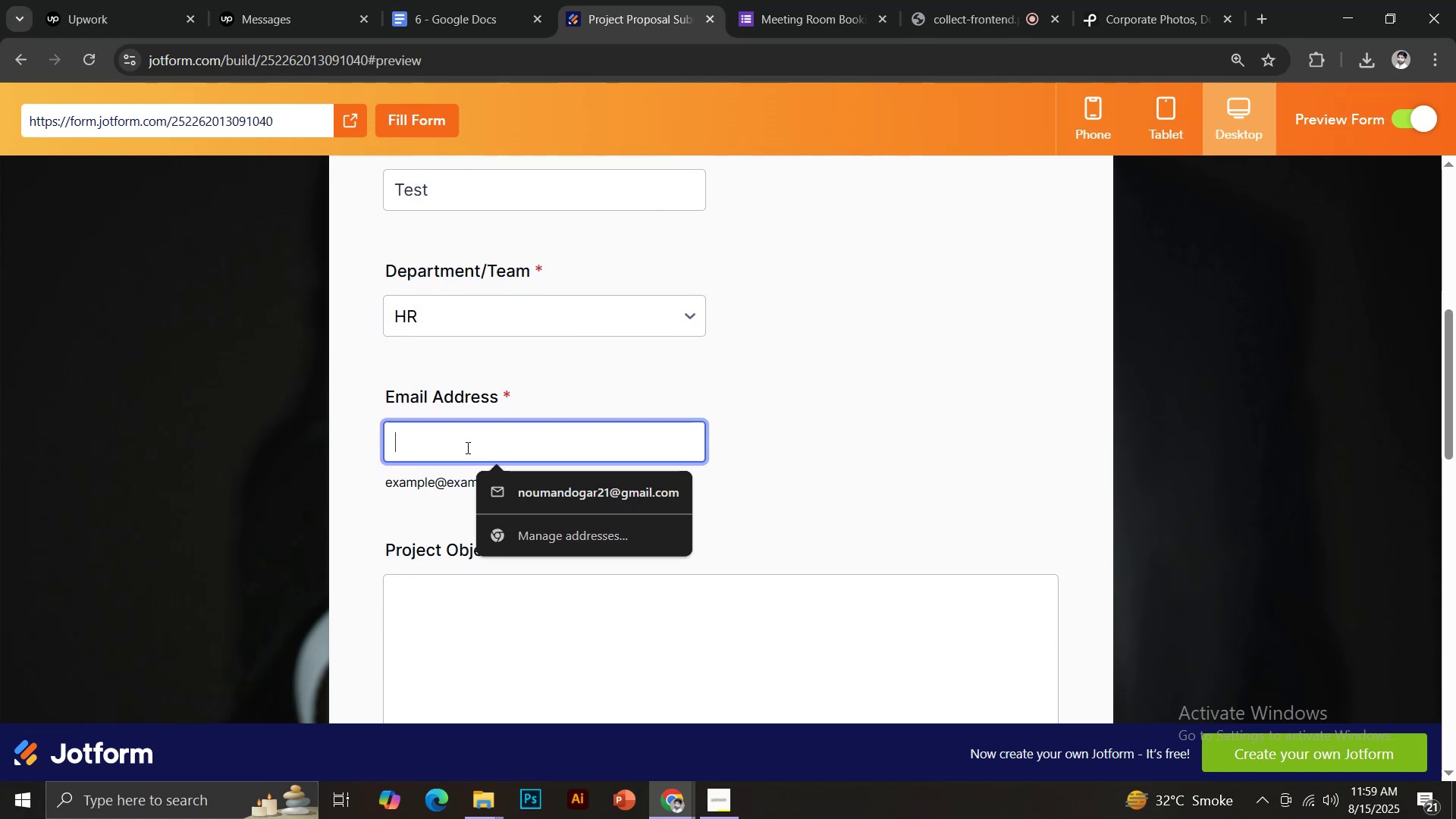 
key(Control+V)
 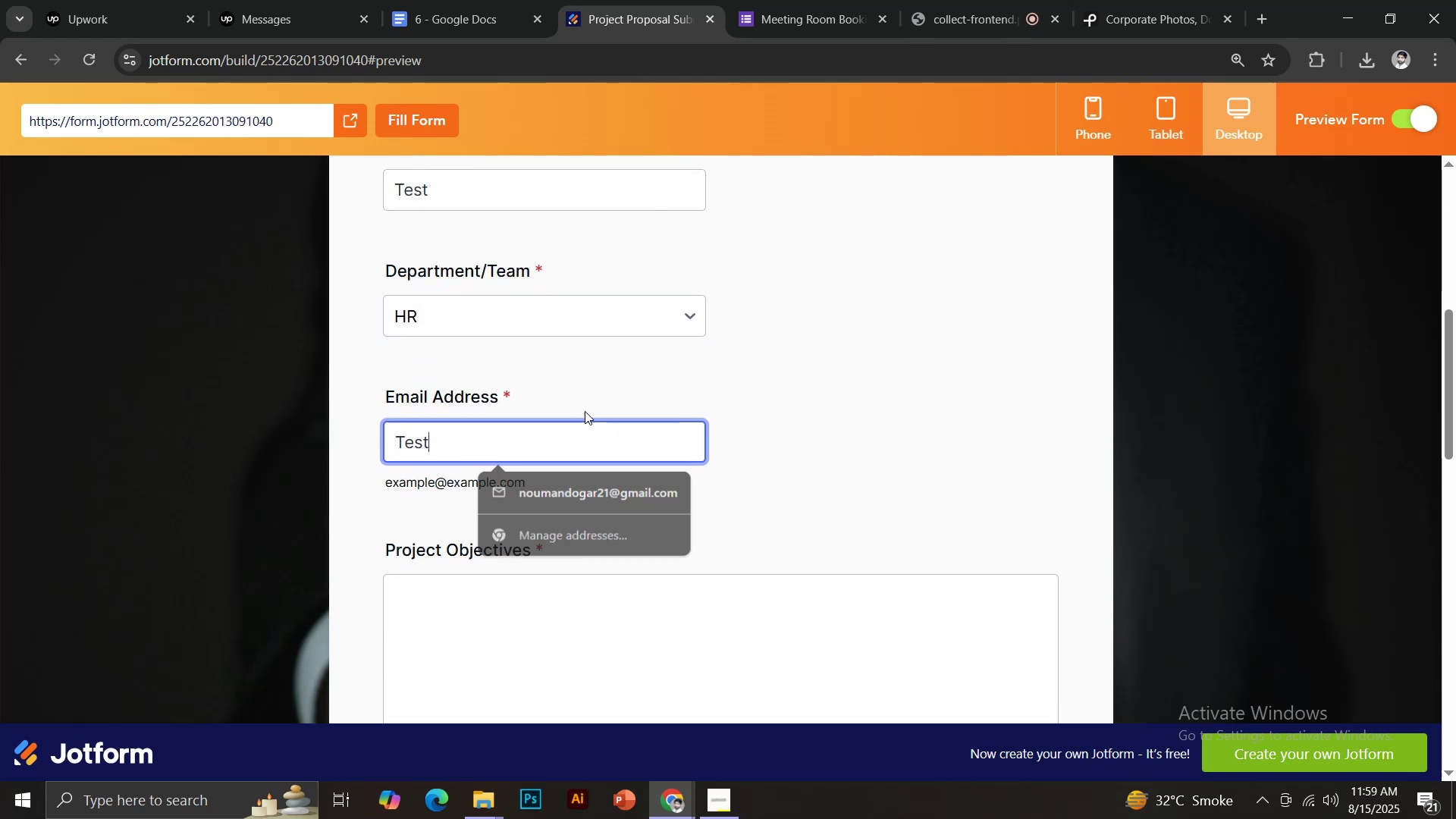 
scroll: coordinate [592, 407], scroll_direction: down, amount: 2.0
 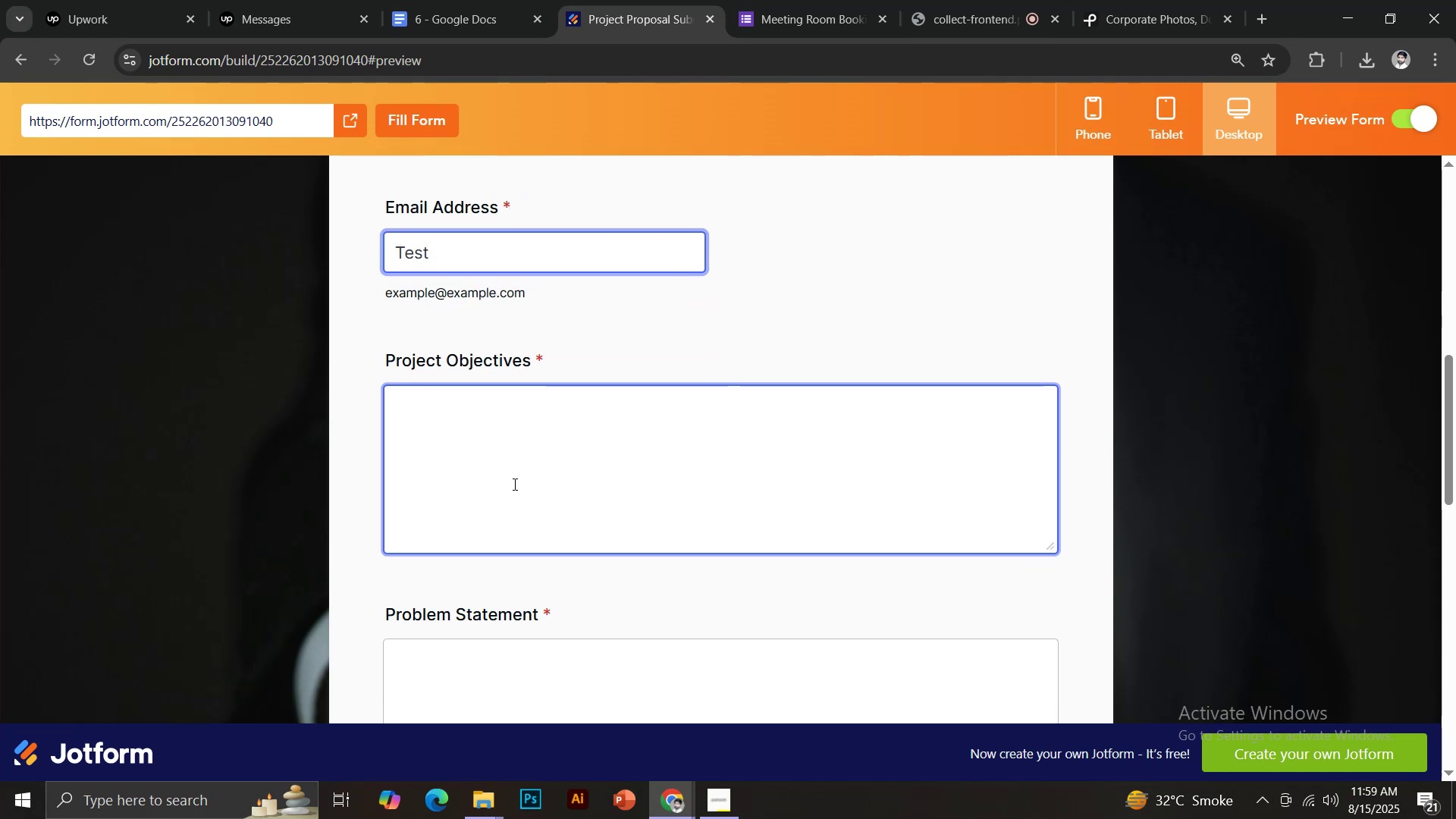 
key(Control+ControlLeft)
 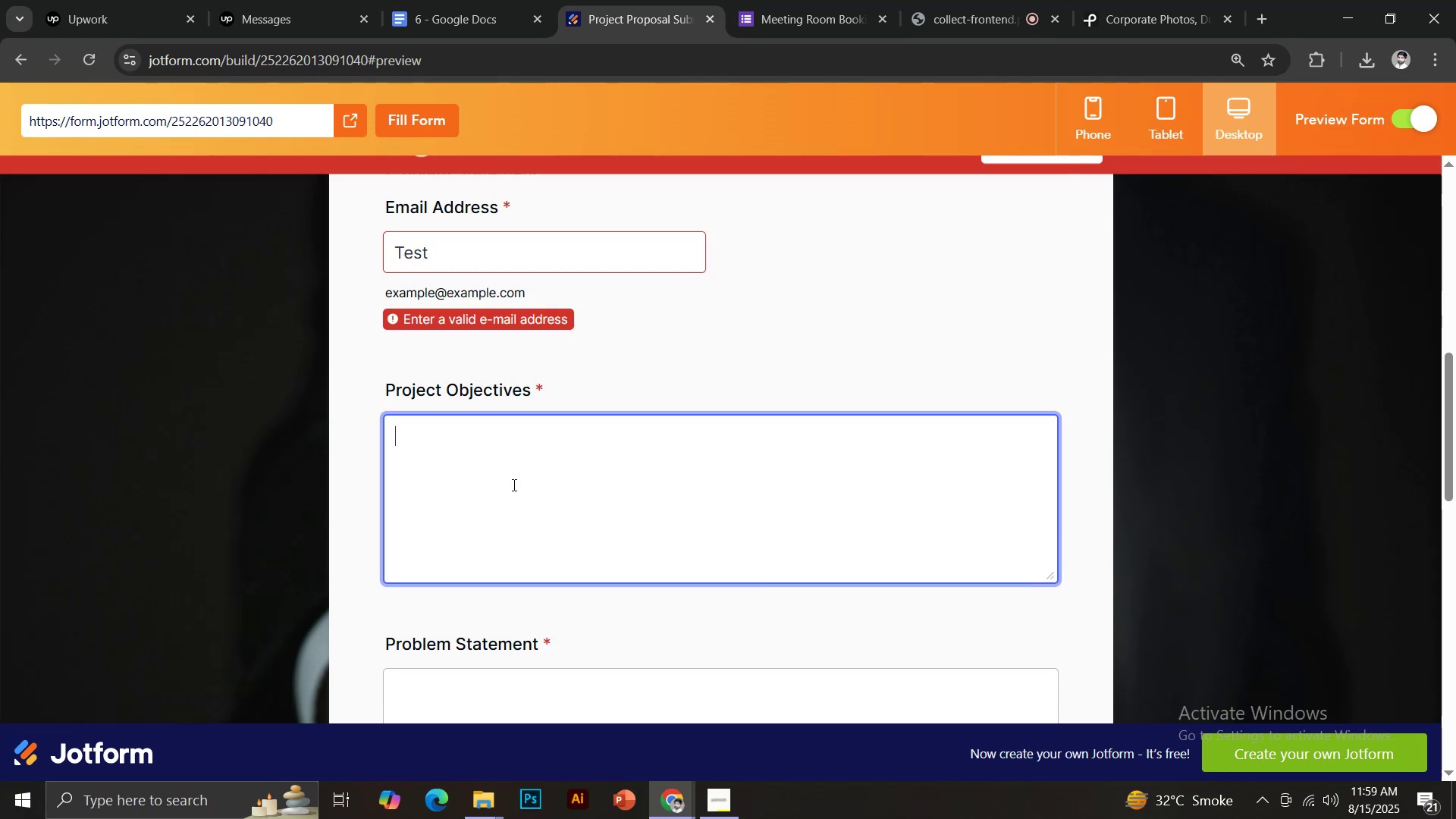 
key(Control+V)
 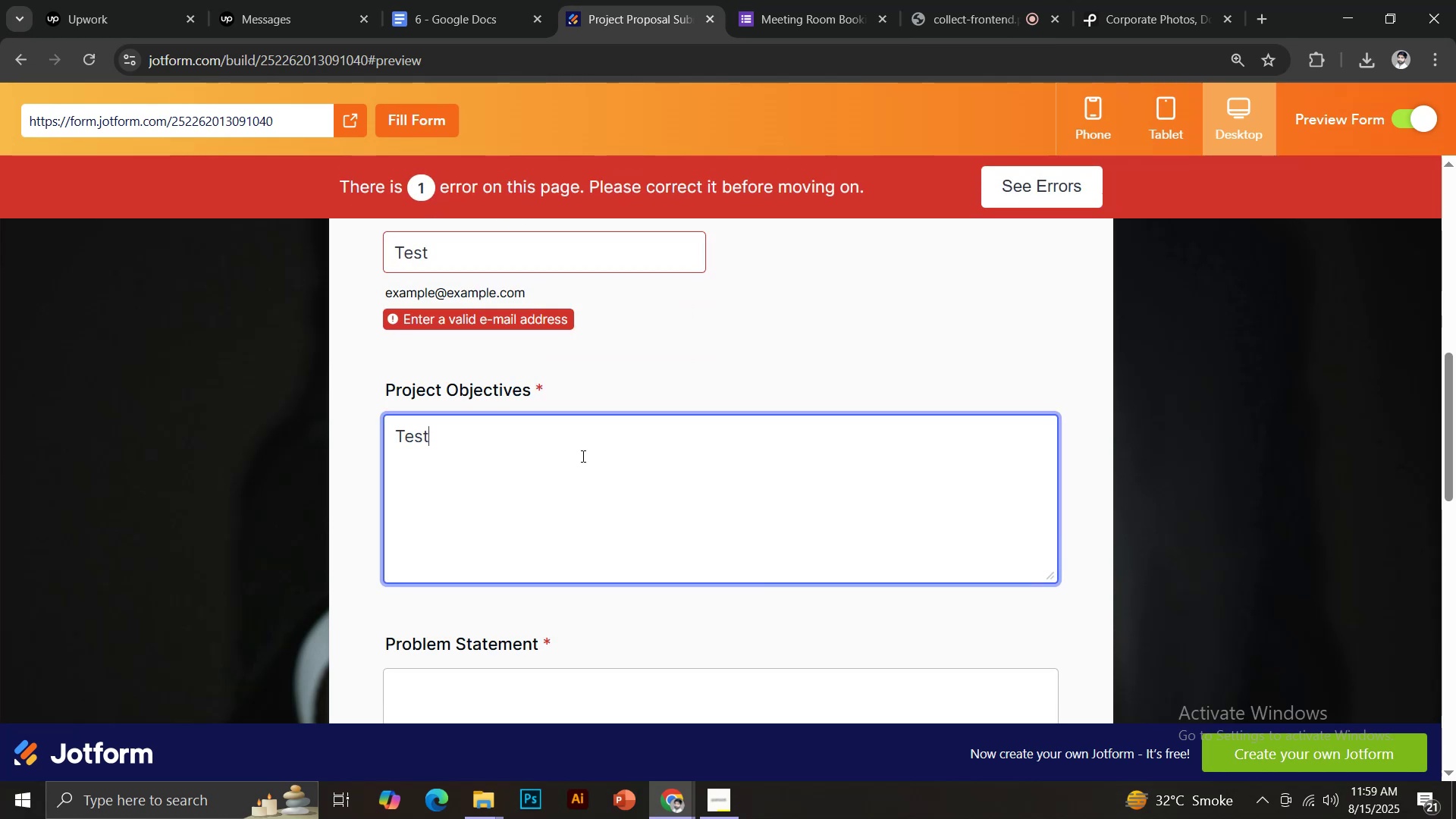 
scroll: coordinate [592, 447], scroll_direction: up, amount: 1.0
 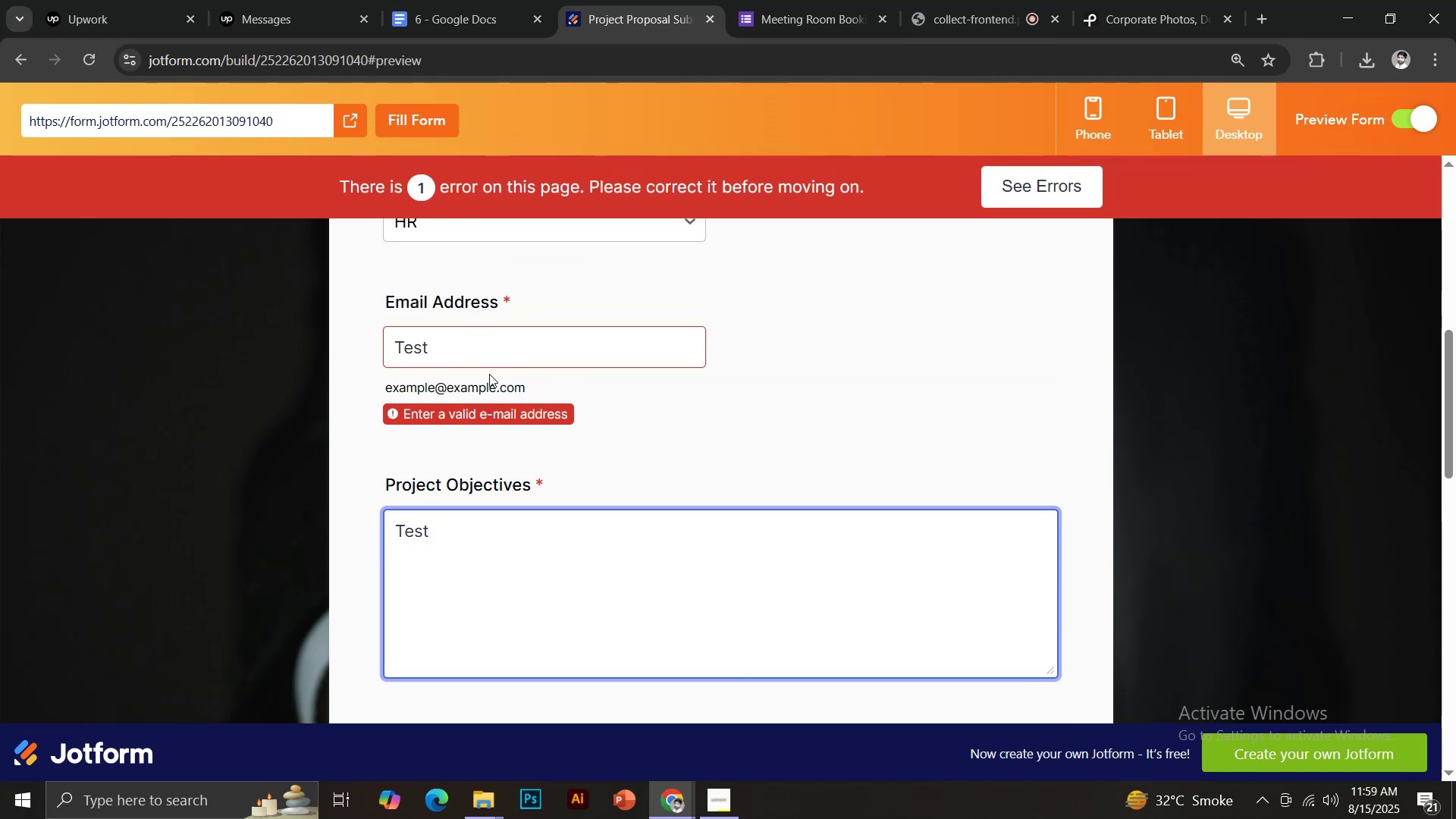 
left_click_drag(start_coordinate=[452, 344], to_coordinate=[433, 345])
 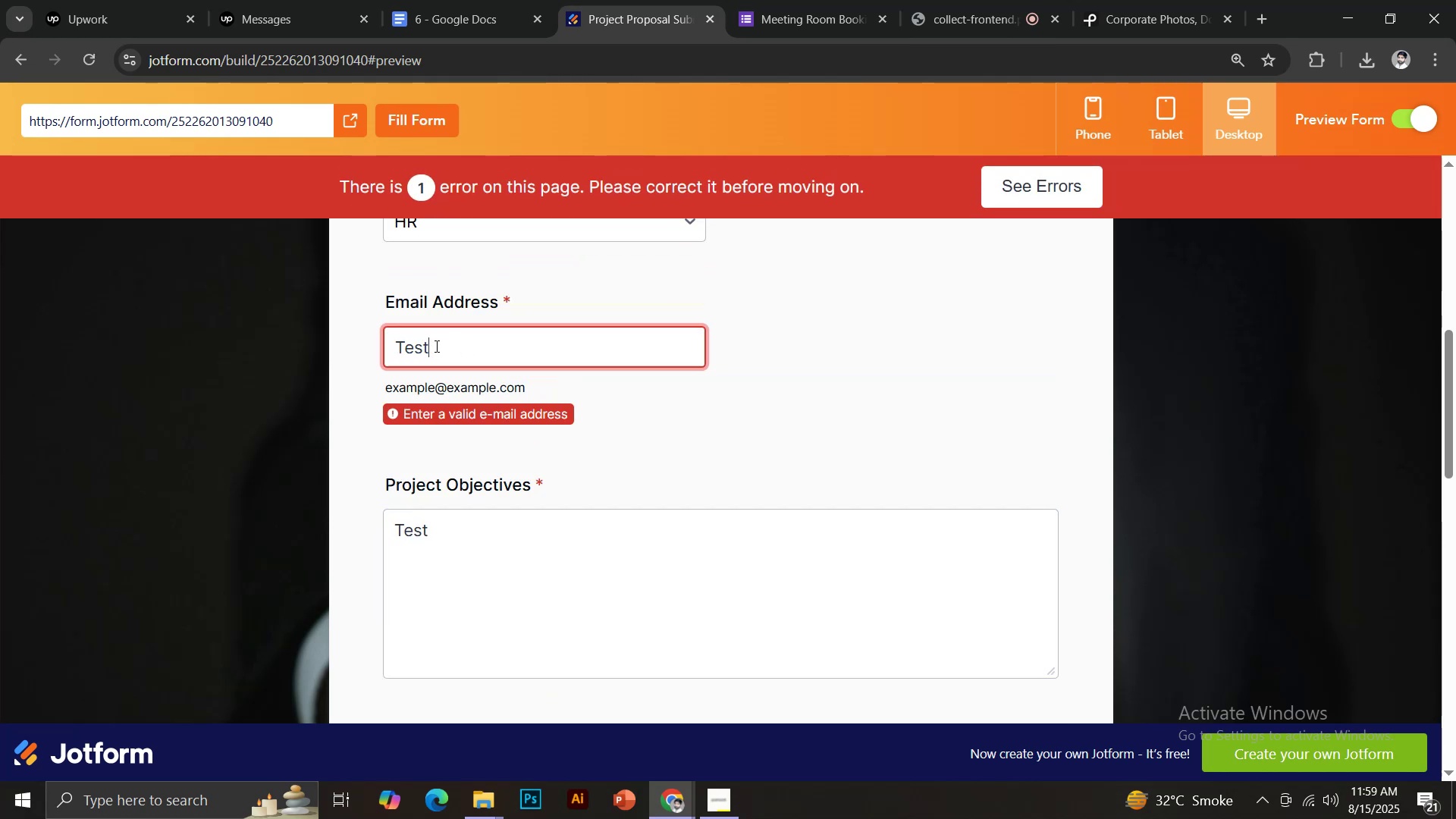 
left_click([435, 346])
 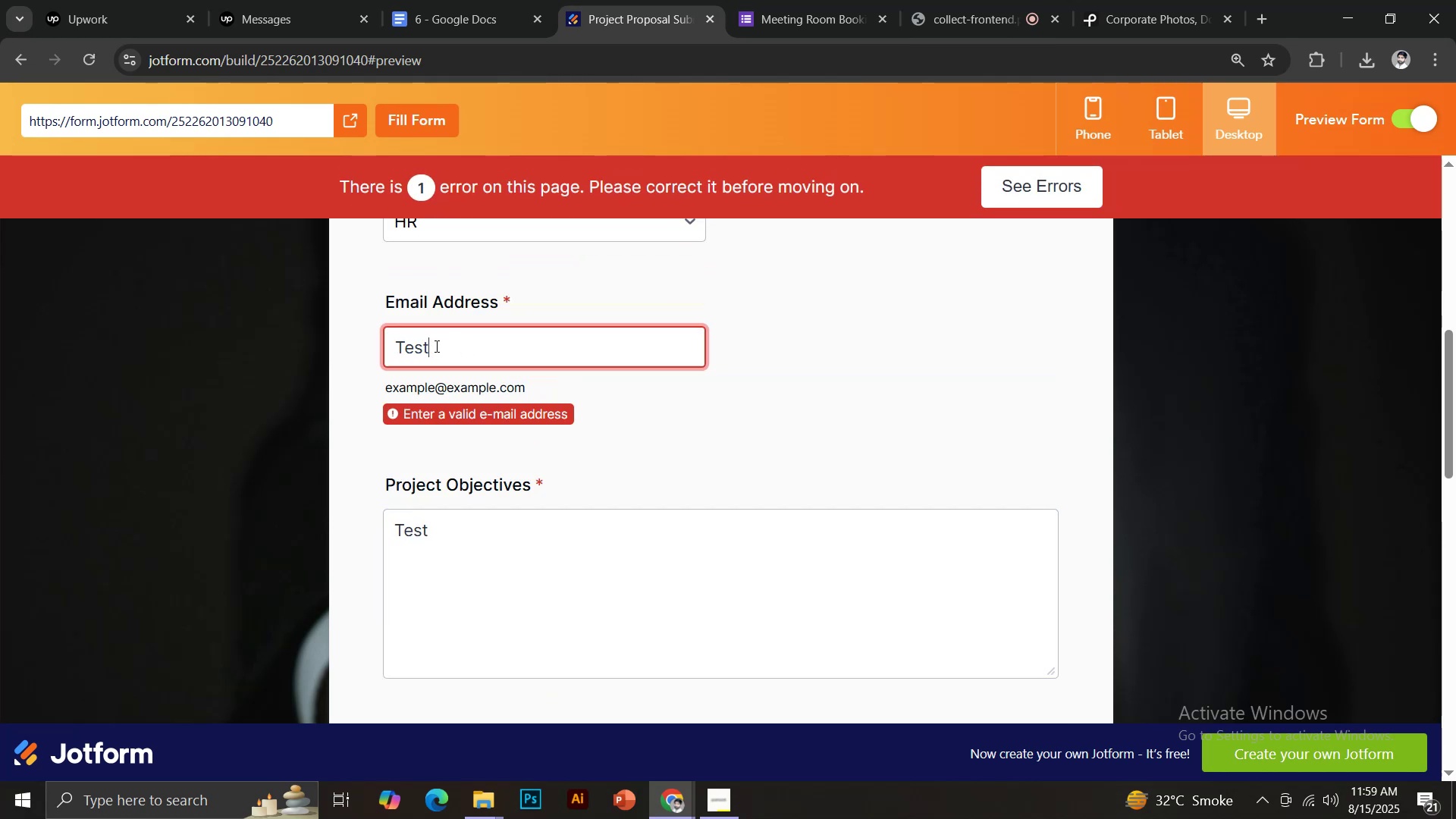 
type(#)
key(Backspace)
type(@gmail.com)
 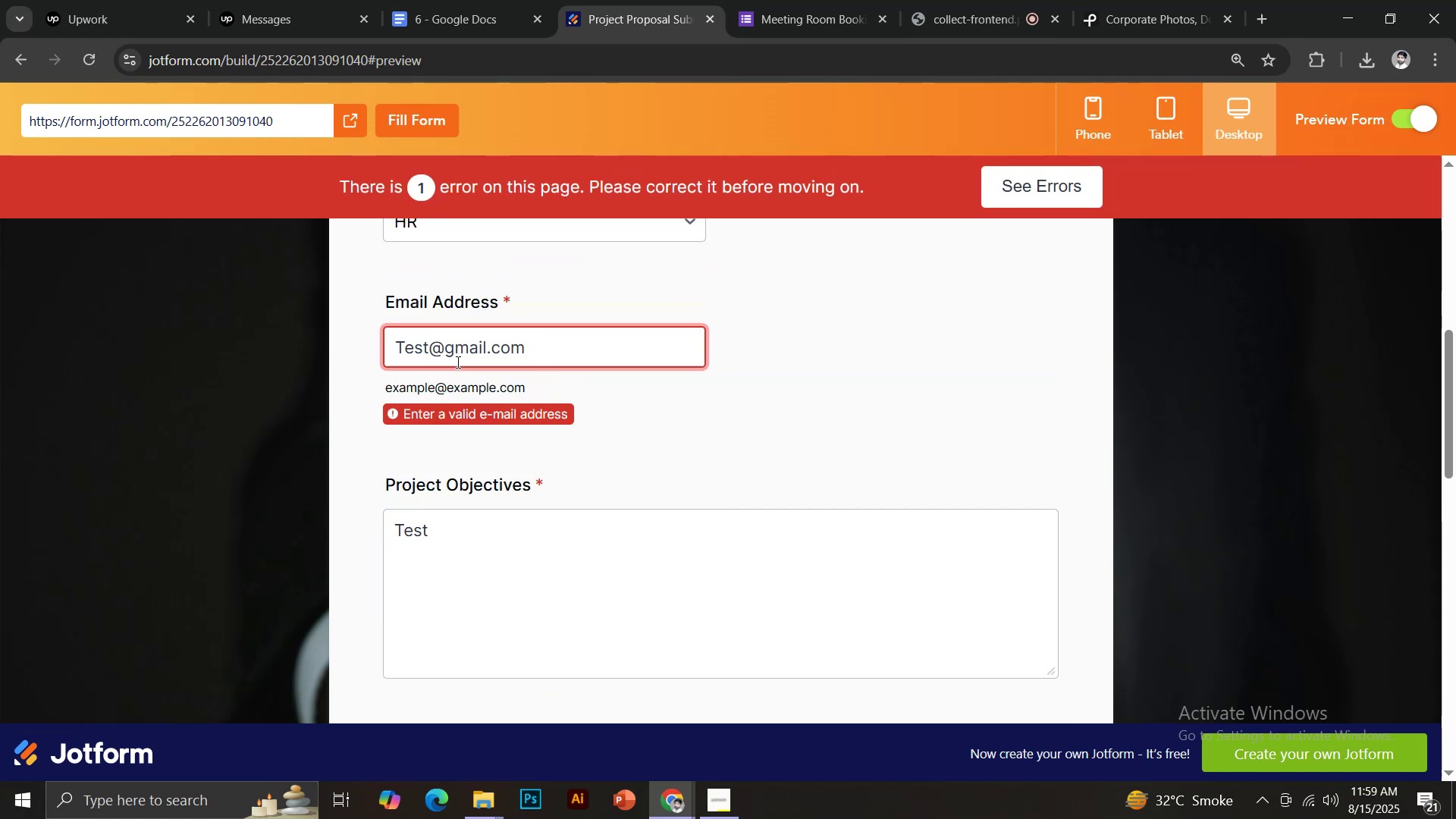 
left_click([516, 532])
 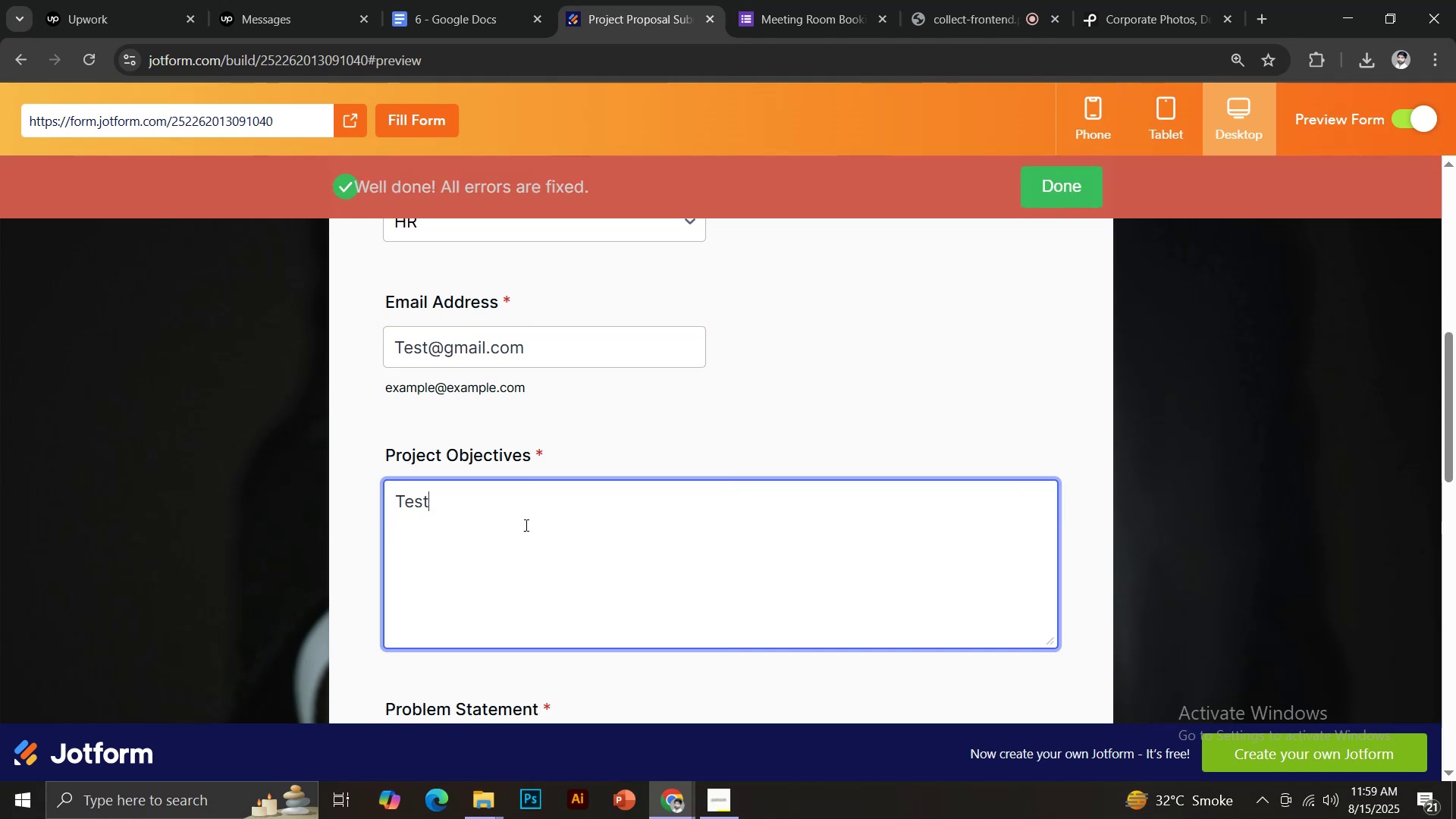 
scroll: coordinate [535, 537], scroll_direction: down, amount: 5.0
 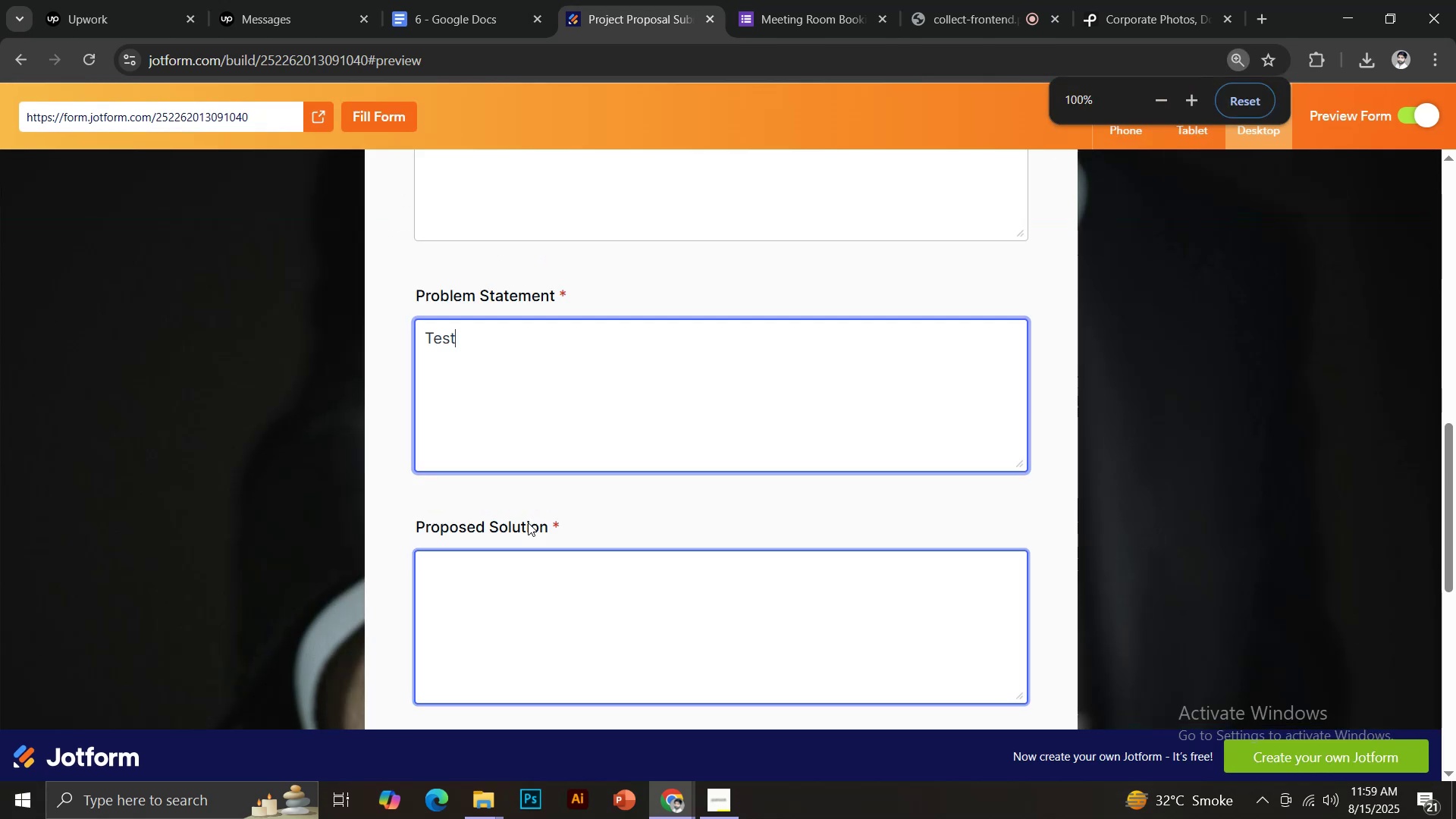 
key(Control+ControlLeft)
 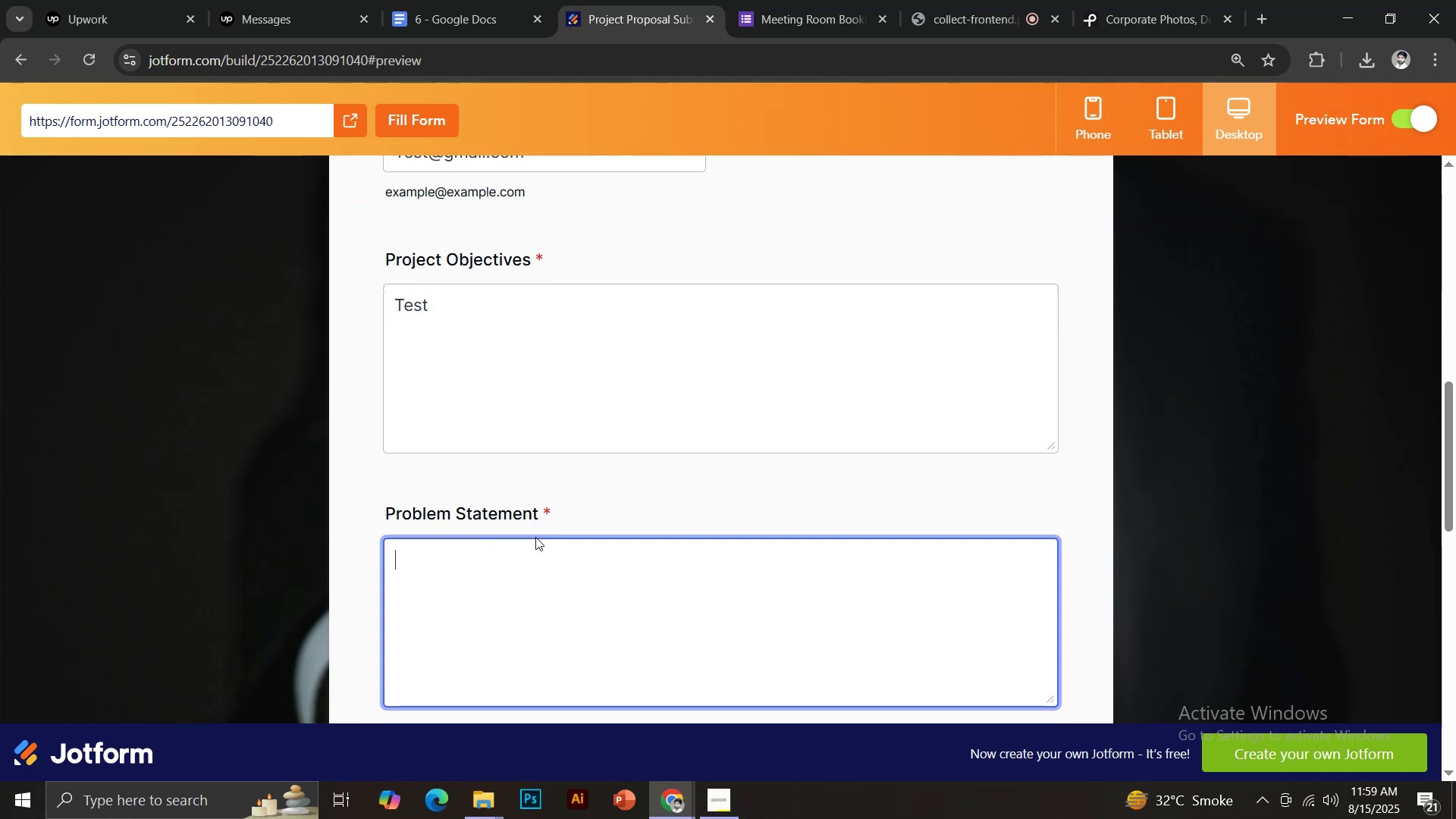 
key(Control+V)
 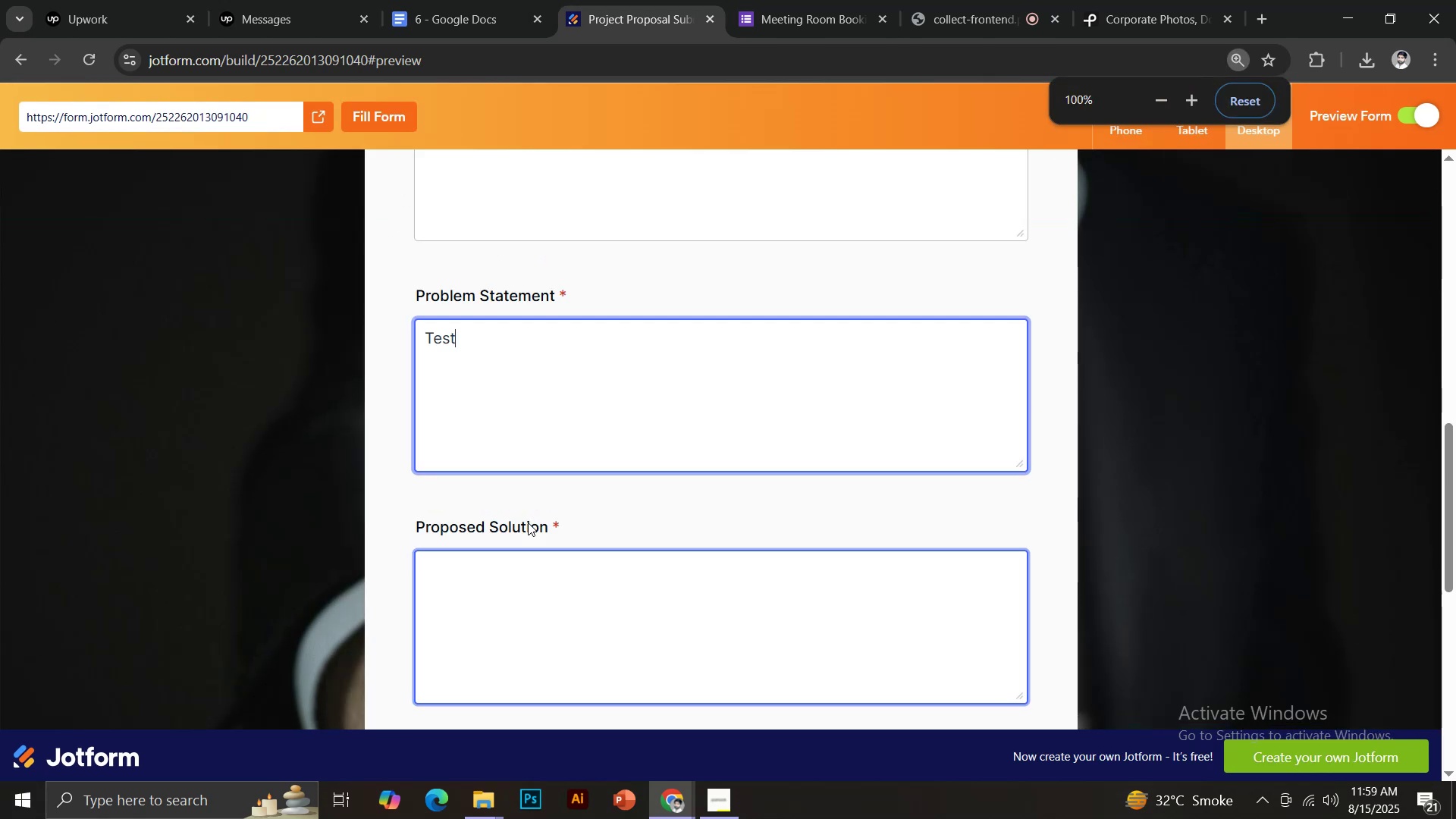 
scroll: coordinate [613, 517], scroll_direction: down, amount: 2.0
 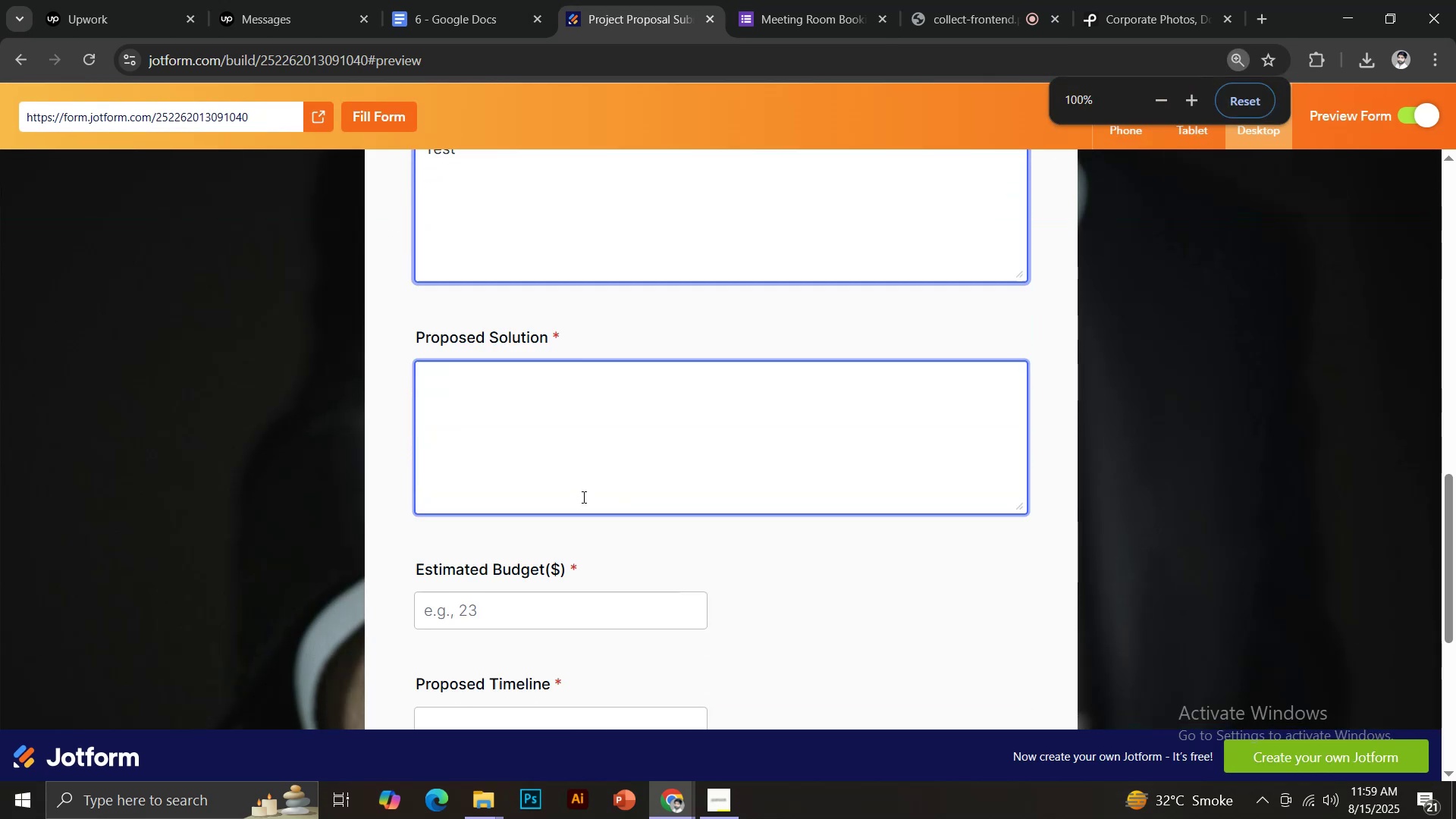 
left_click([581, 497])
 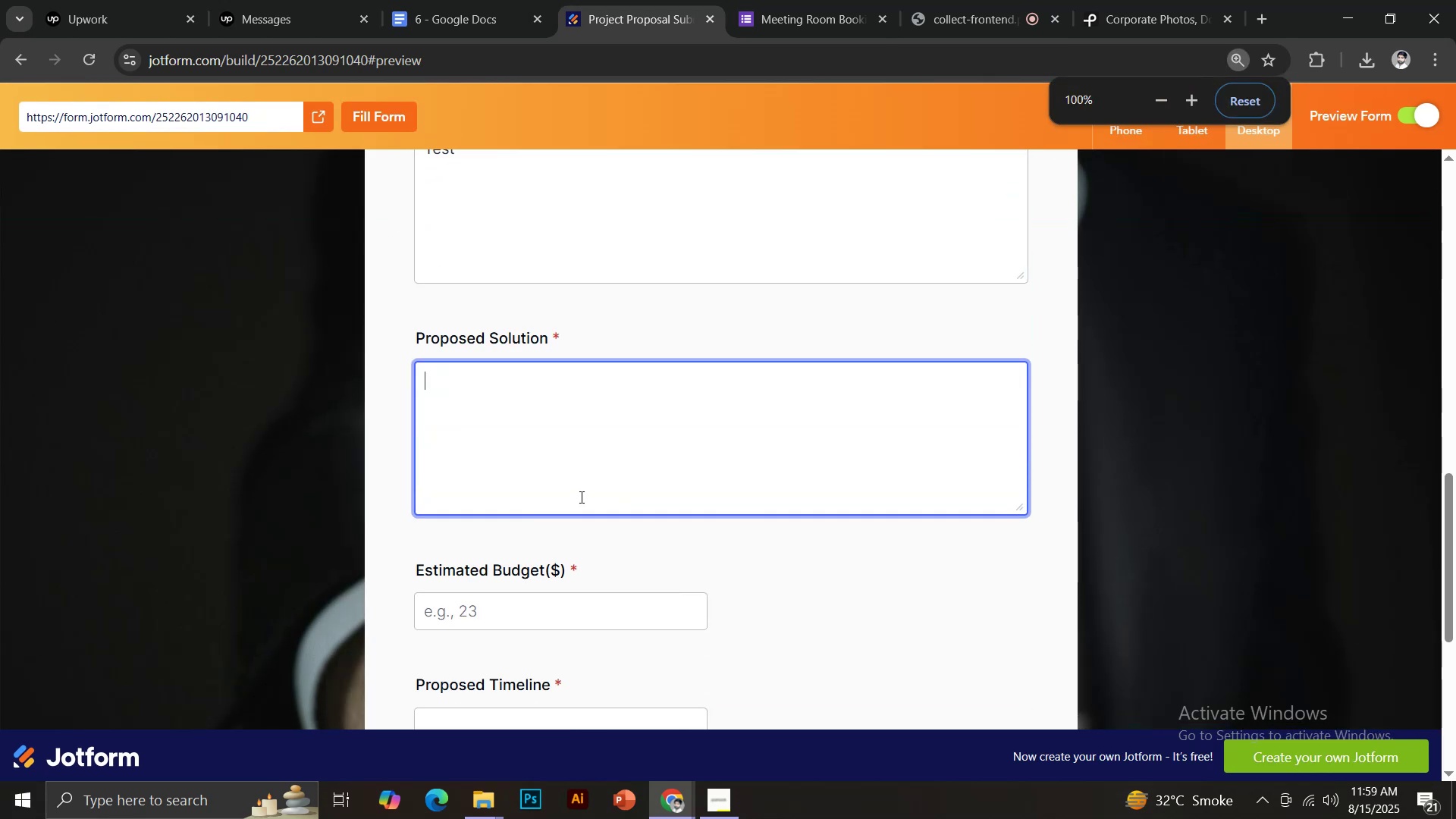 
key(Control+ControlLeft)
 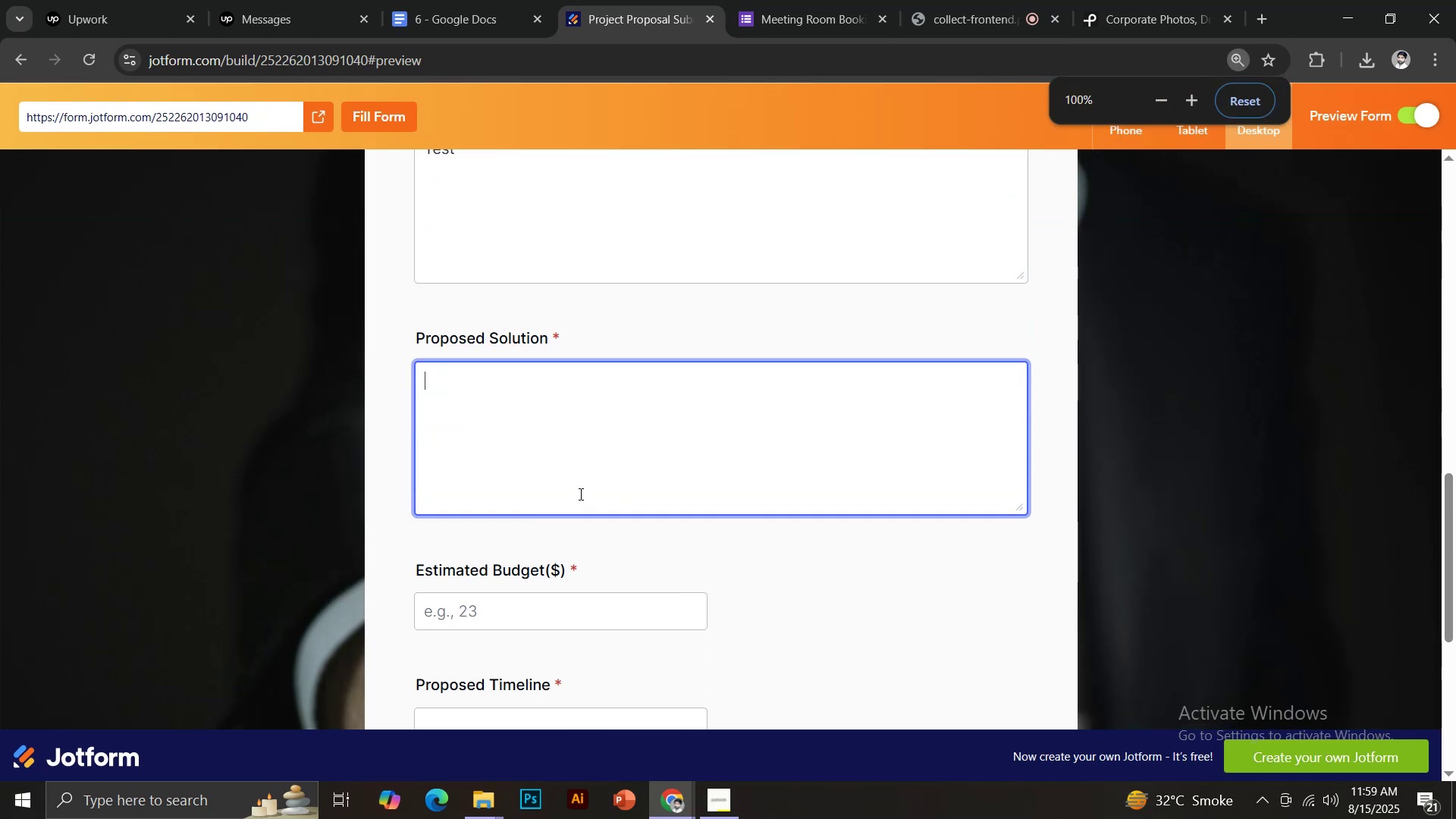 
key(Control+V)
 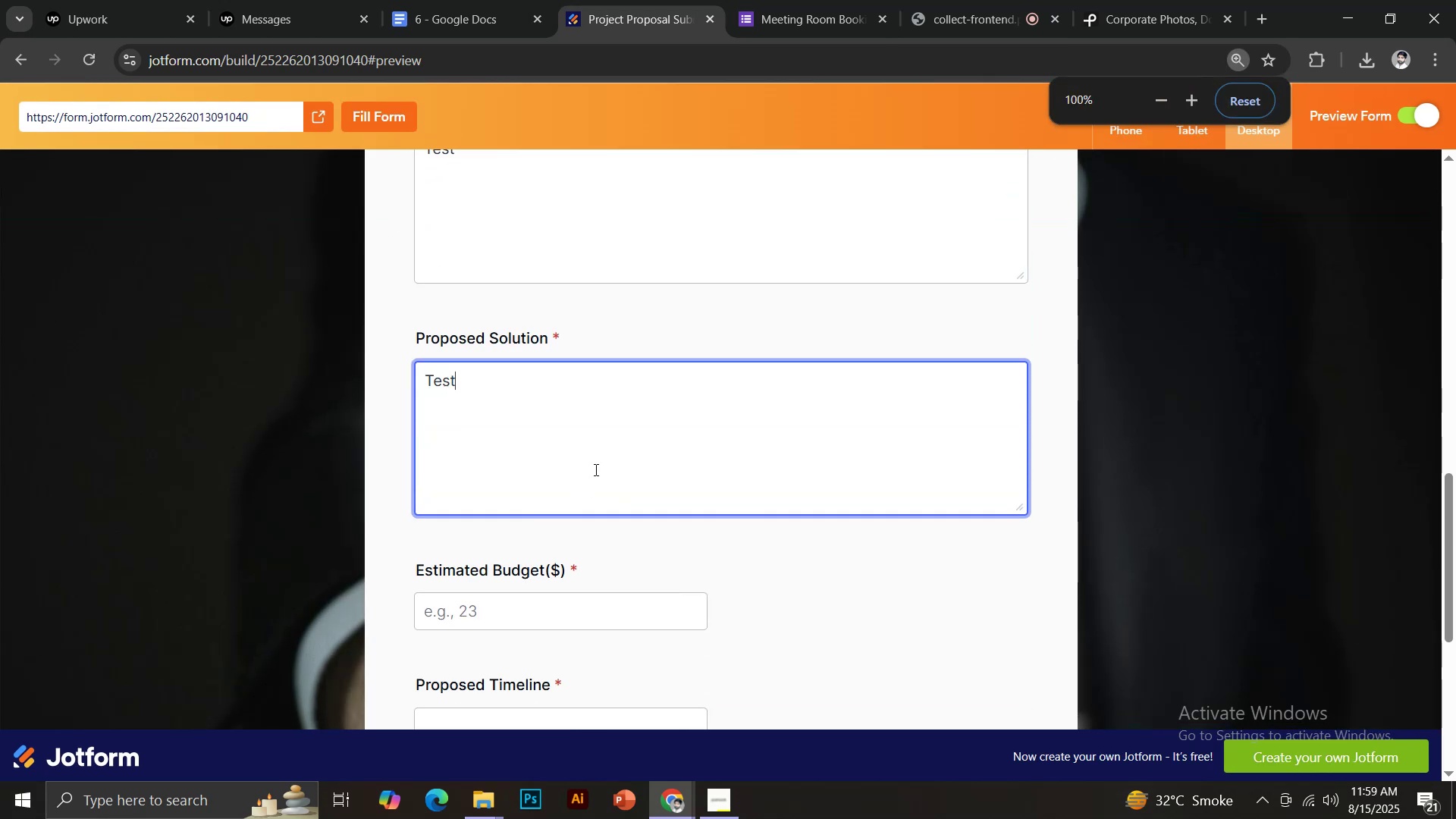 
scroll: coordinate [595, 469], scroll_direction: down, amount: 2.0
 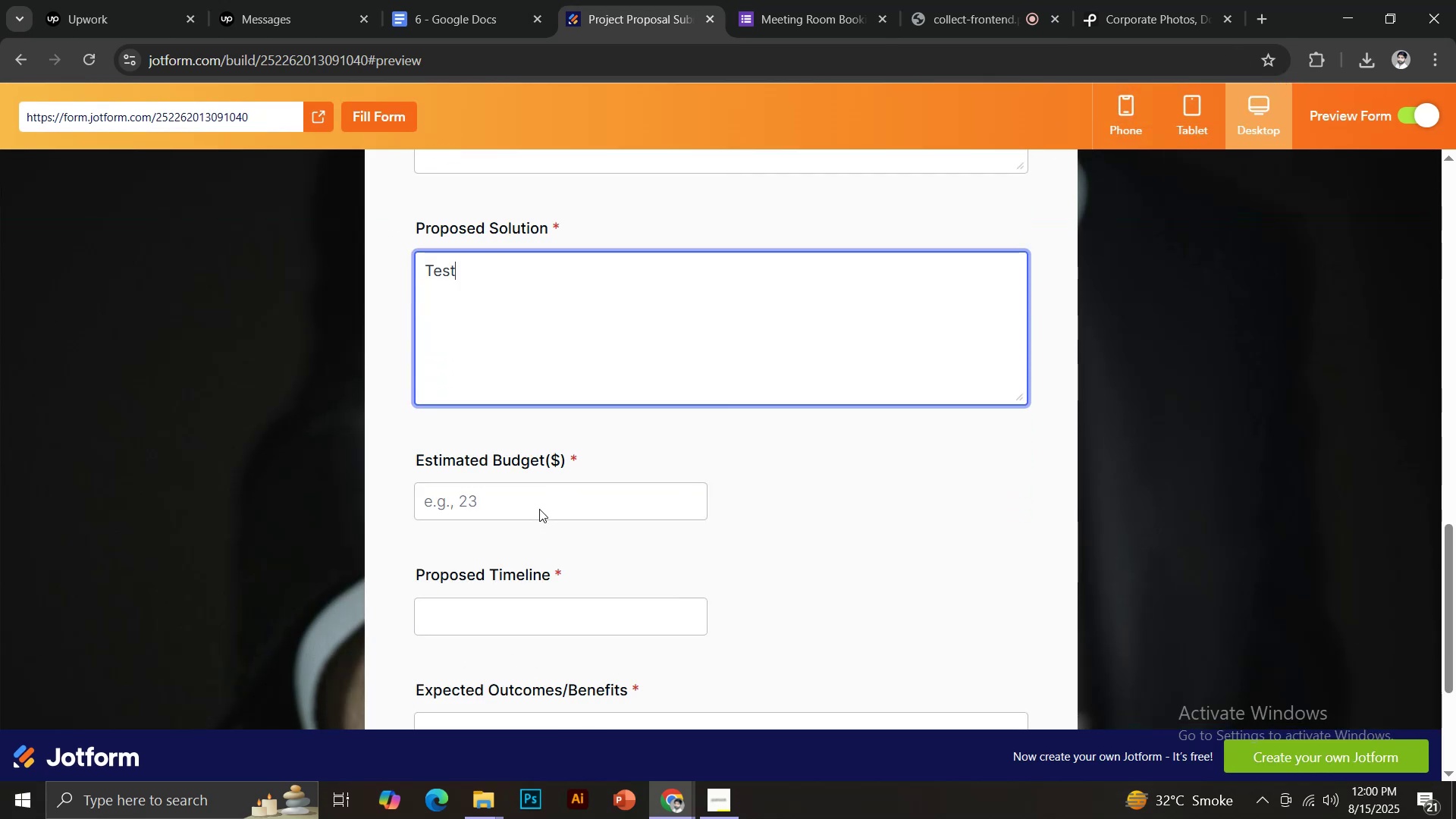 
left_click([527, 509])
 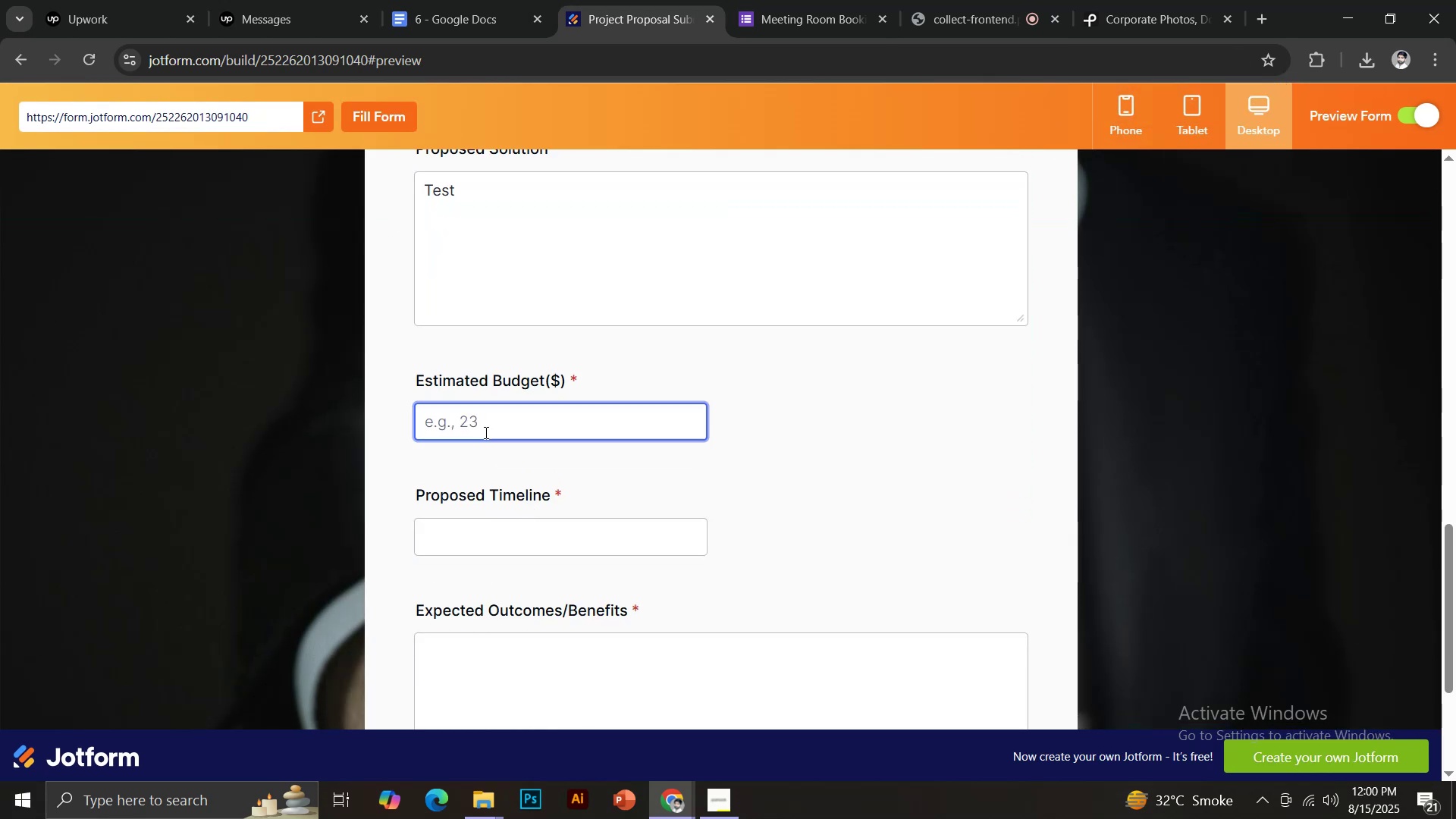 
left_click([482, 426])
 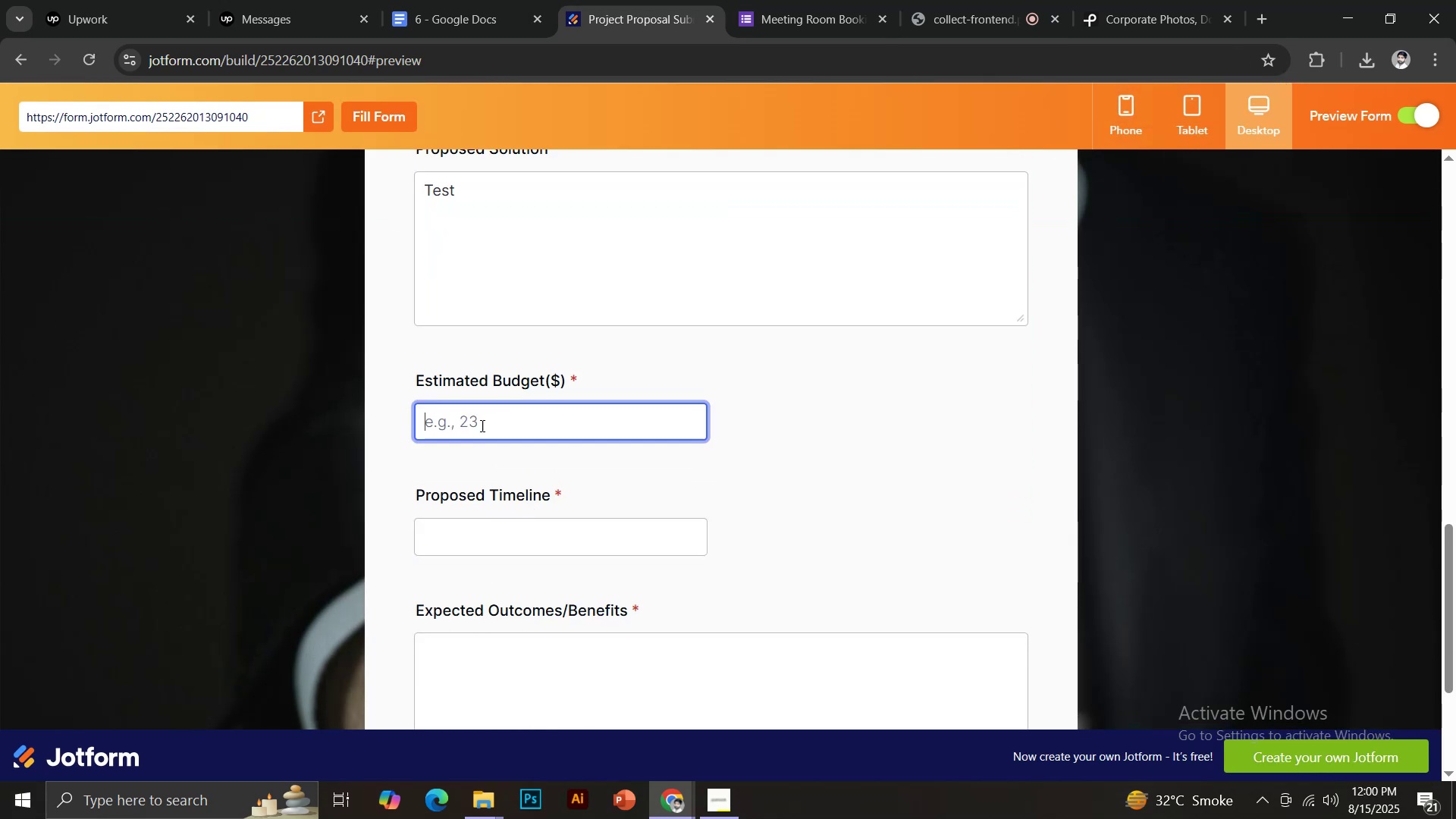 
key(Control+ControlLeft)
 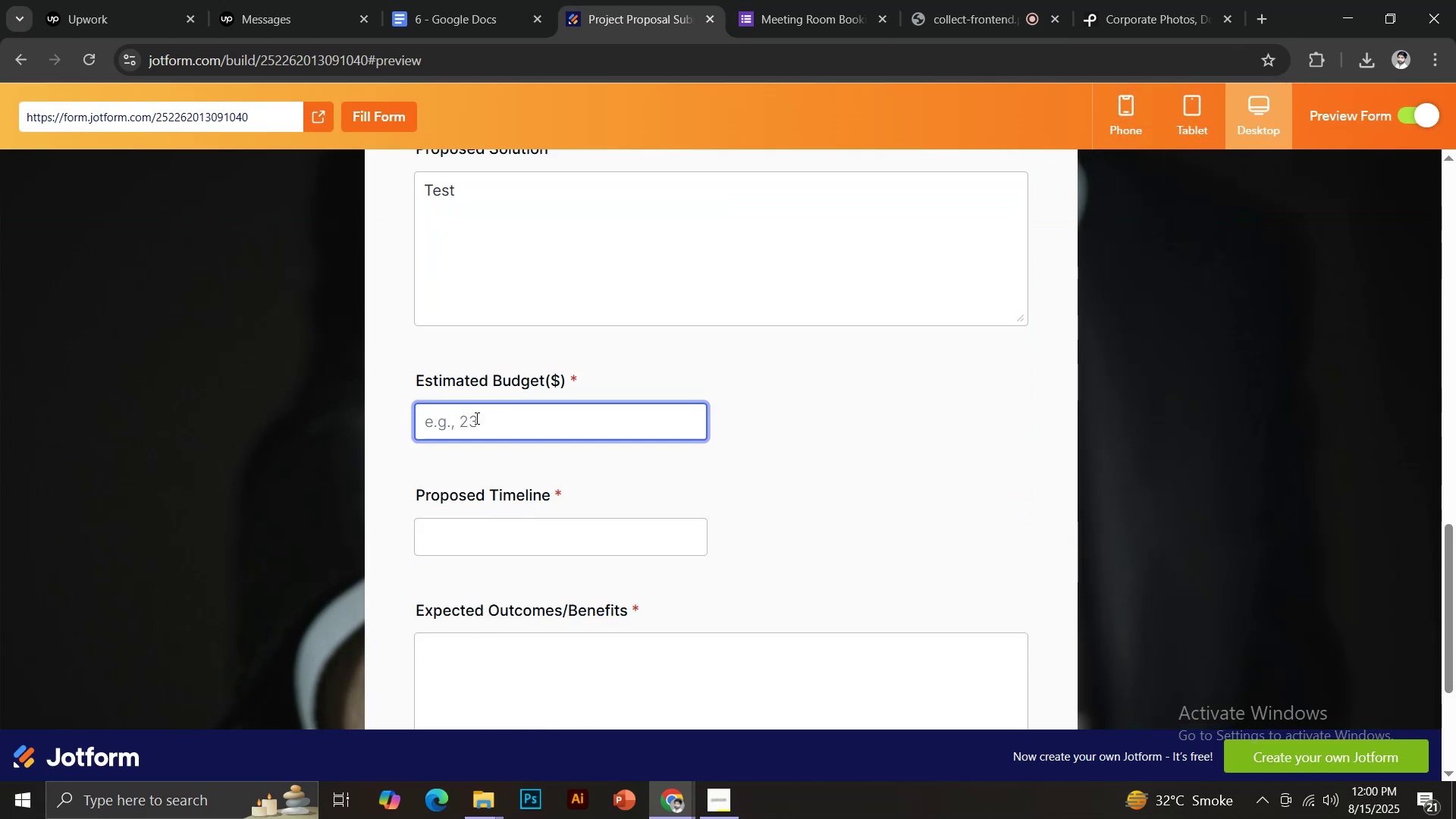 
type(5000)
 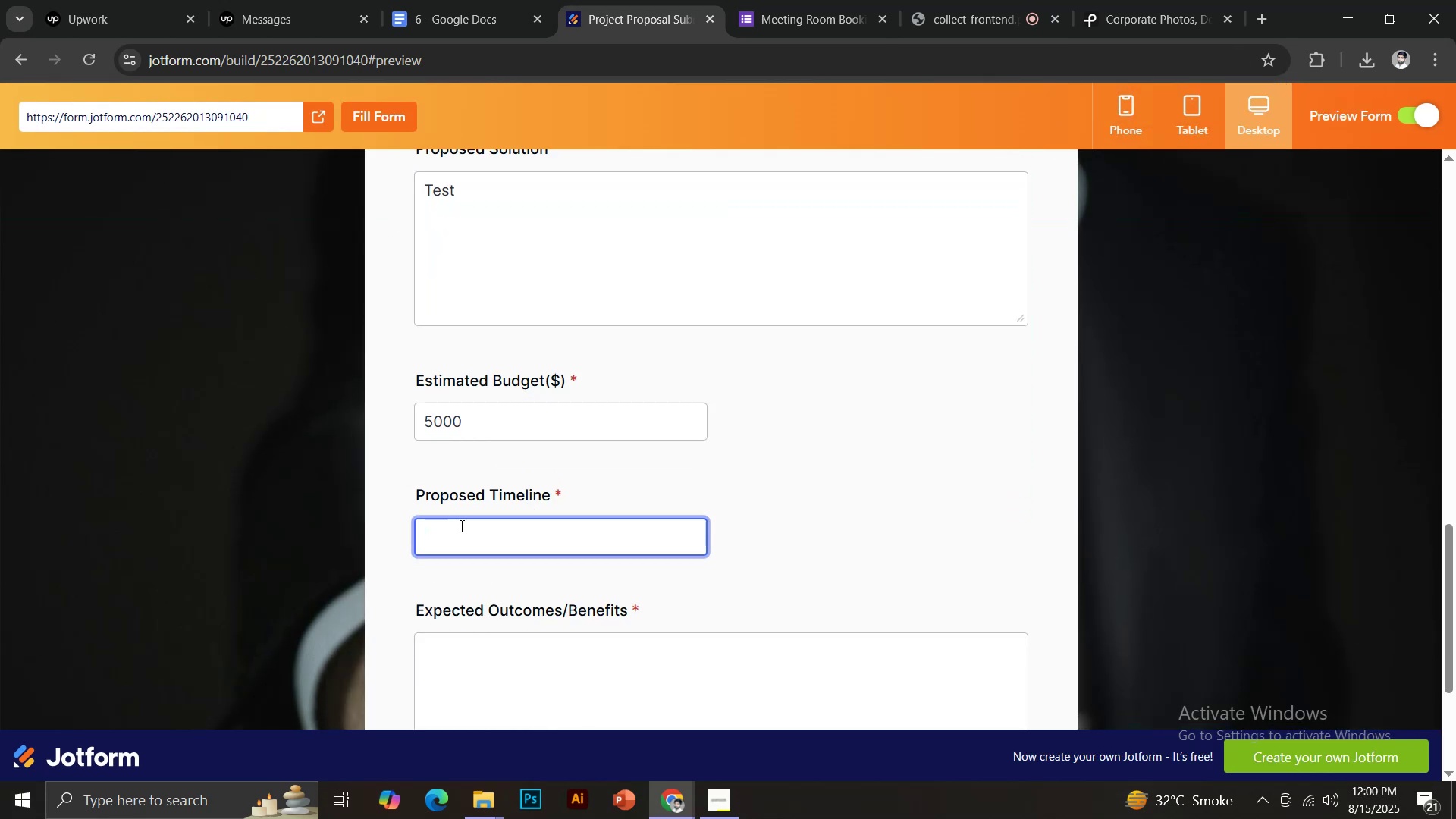 
key(Control+V)
 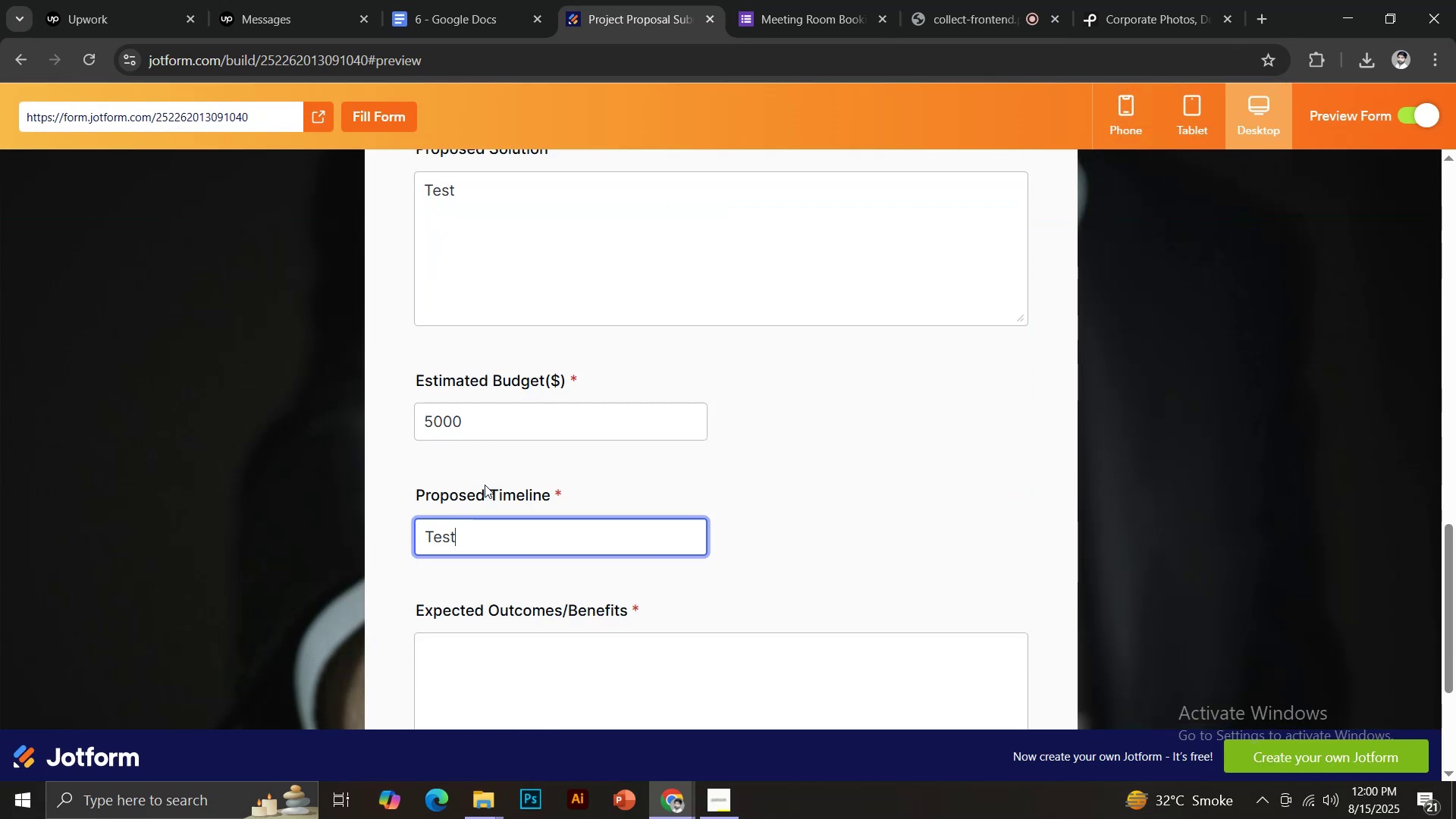 
scroll: coordinate [603, 477], scroll_direction: down, amount: 2.0
 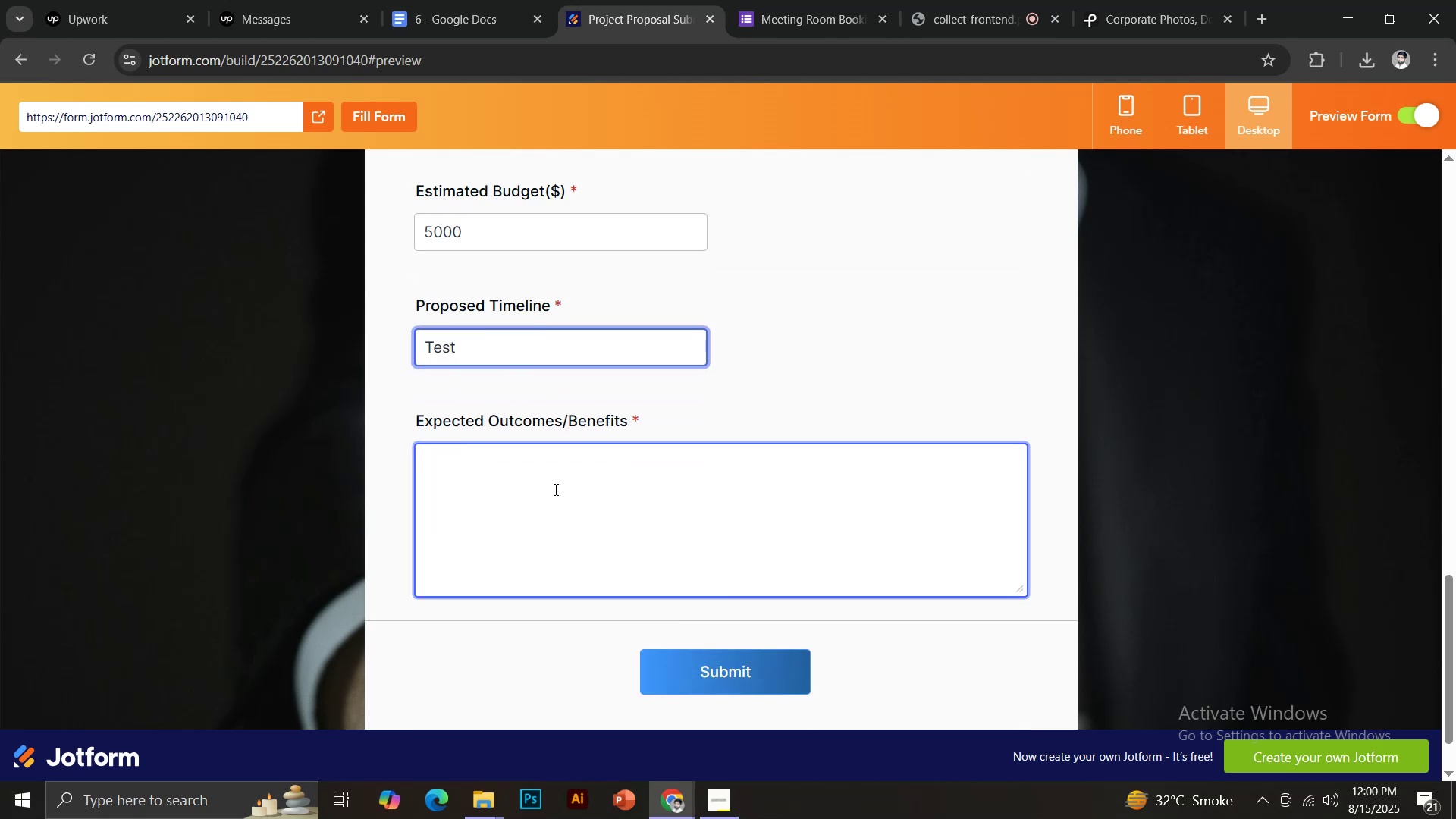 
left_click([541, 469])
 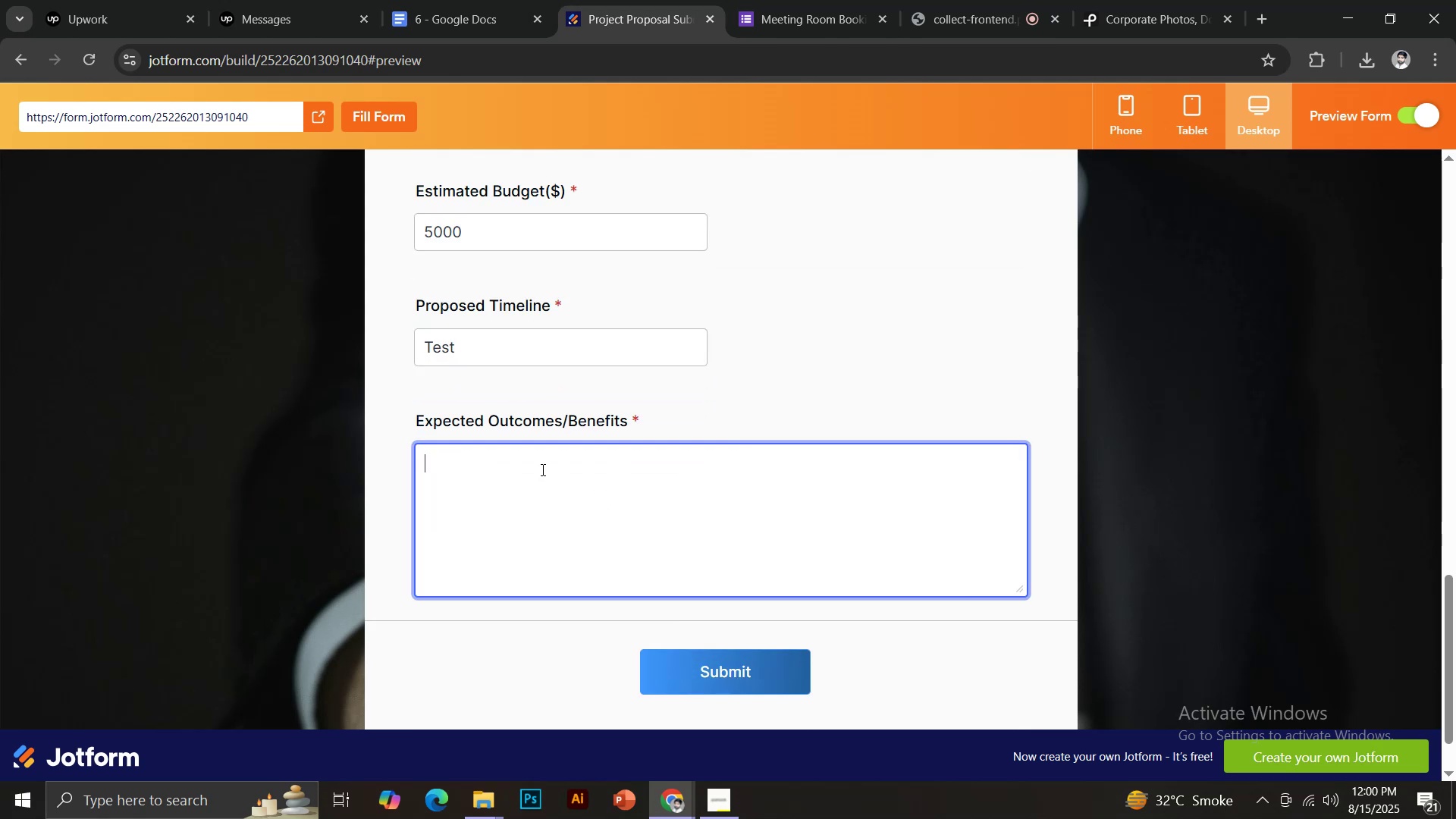 
key(Control+ControlLeft)
 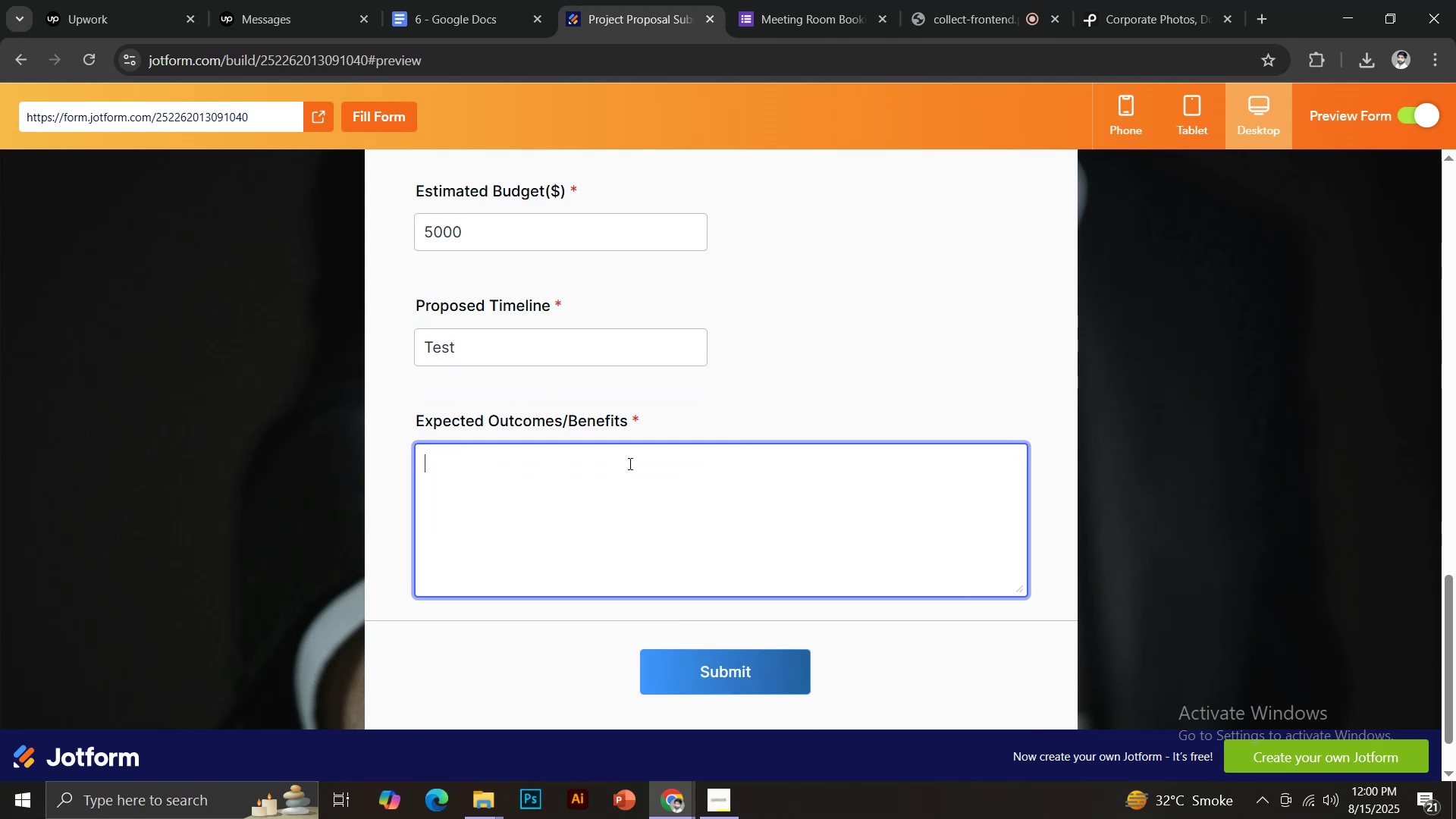 
key(Control+V)
 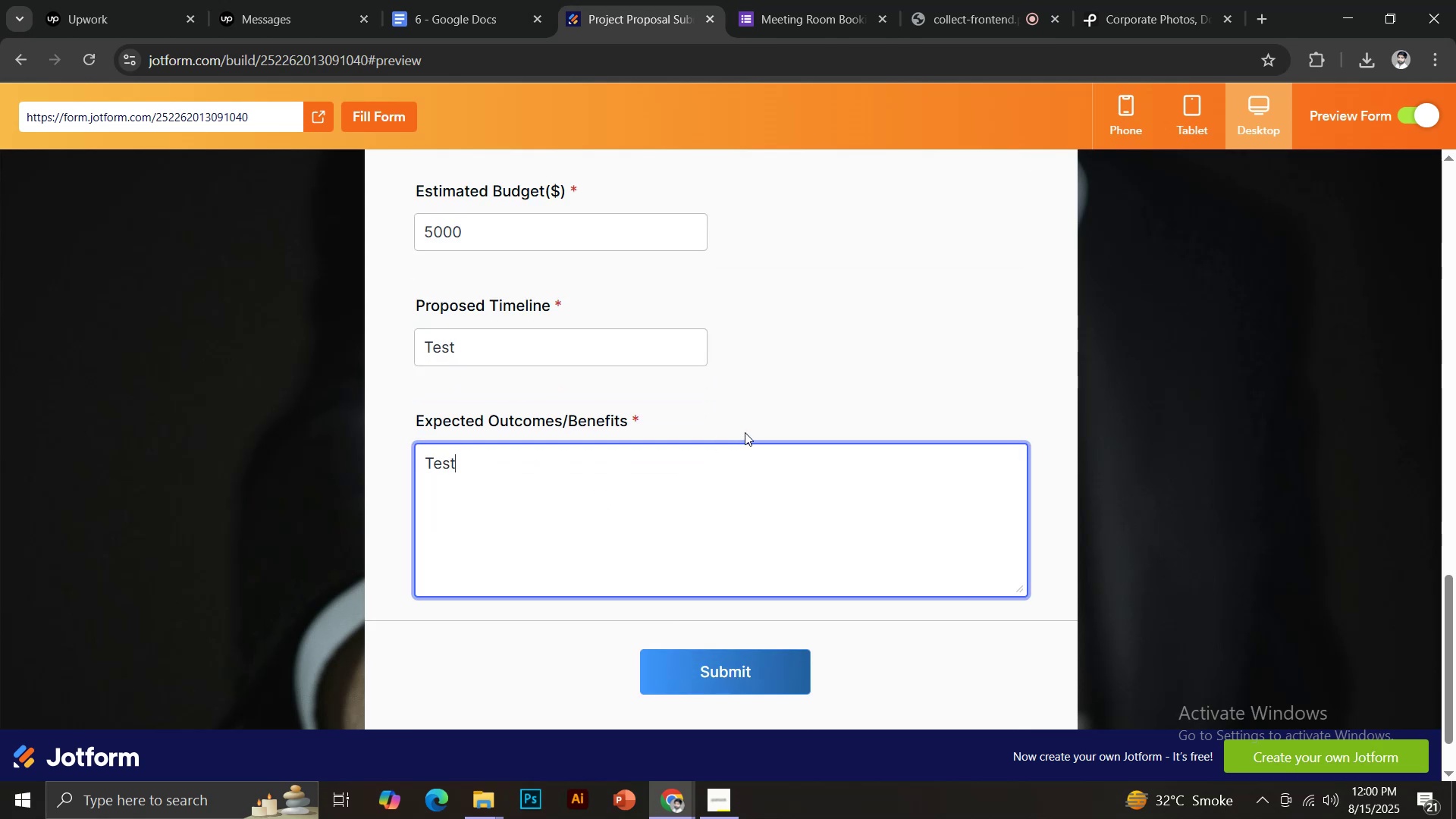 
scroll: coordinate [746, 430], scroll_direction: down, amount: 2.0
 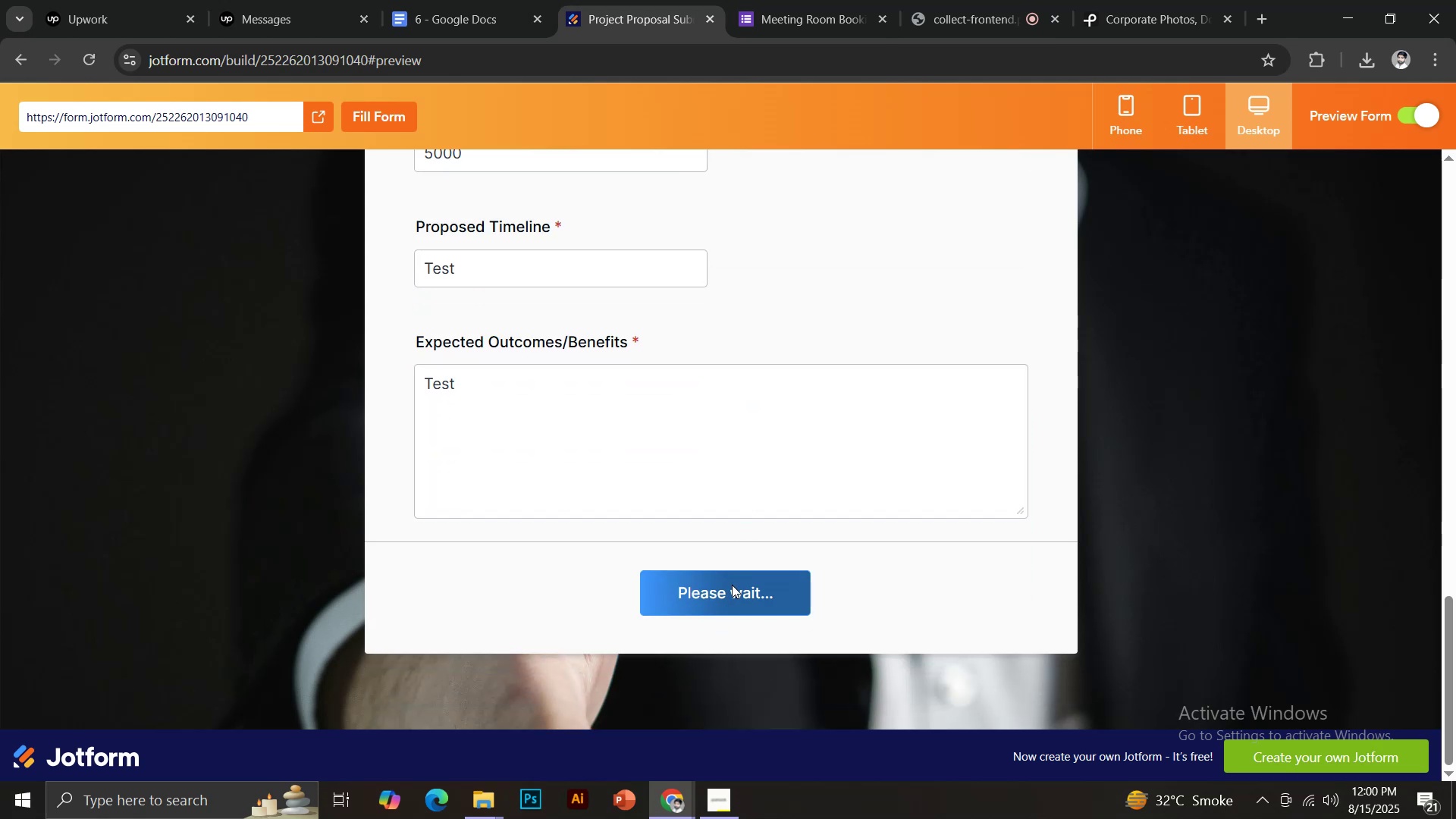 
scroll: coordinate [769, 511], scroll_direction: up, amount: 25.0
 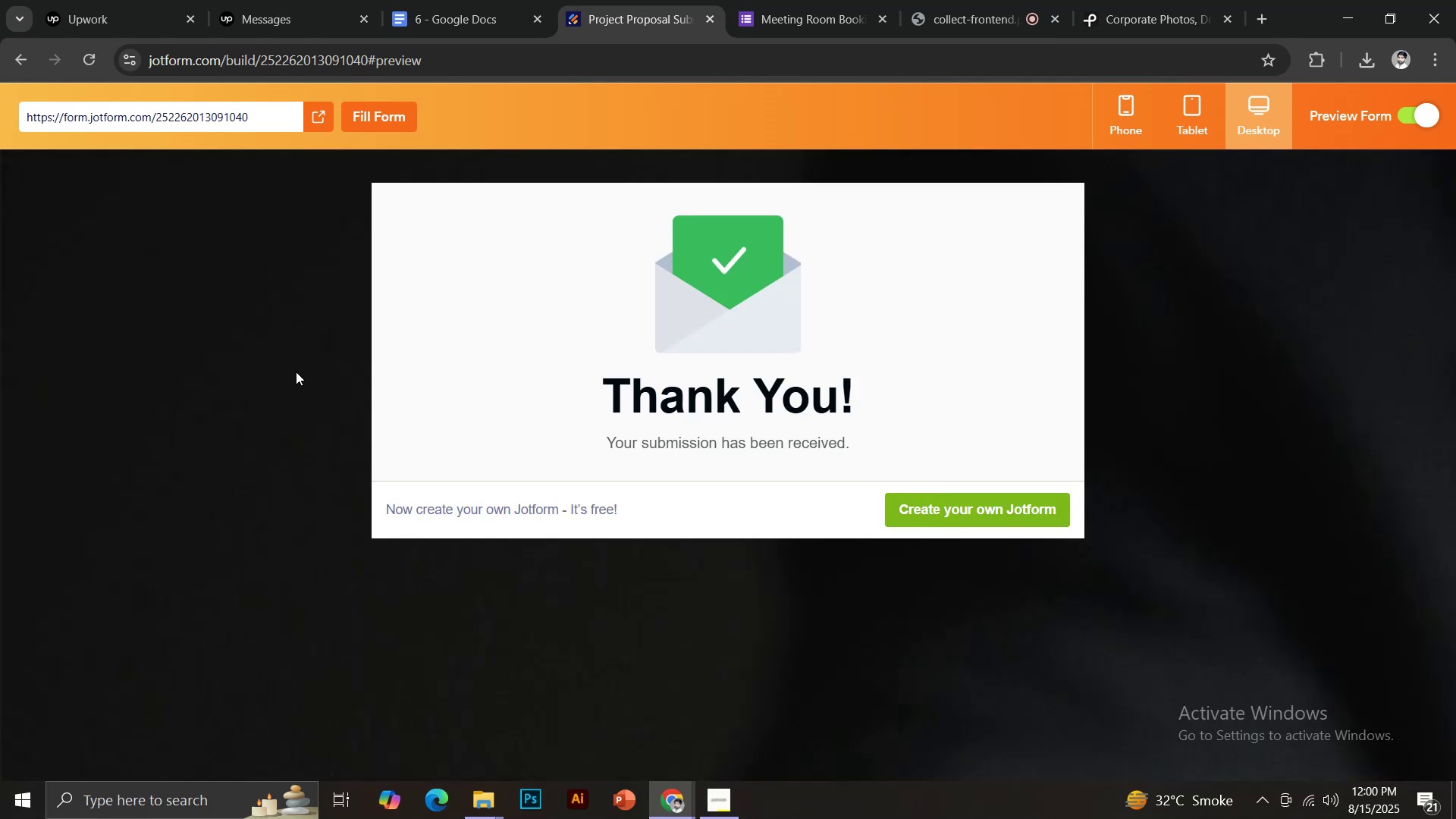 
left_click([20, 56])
 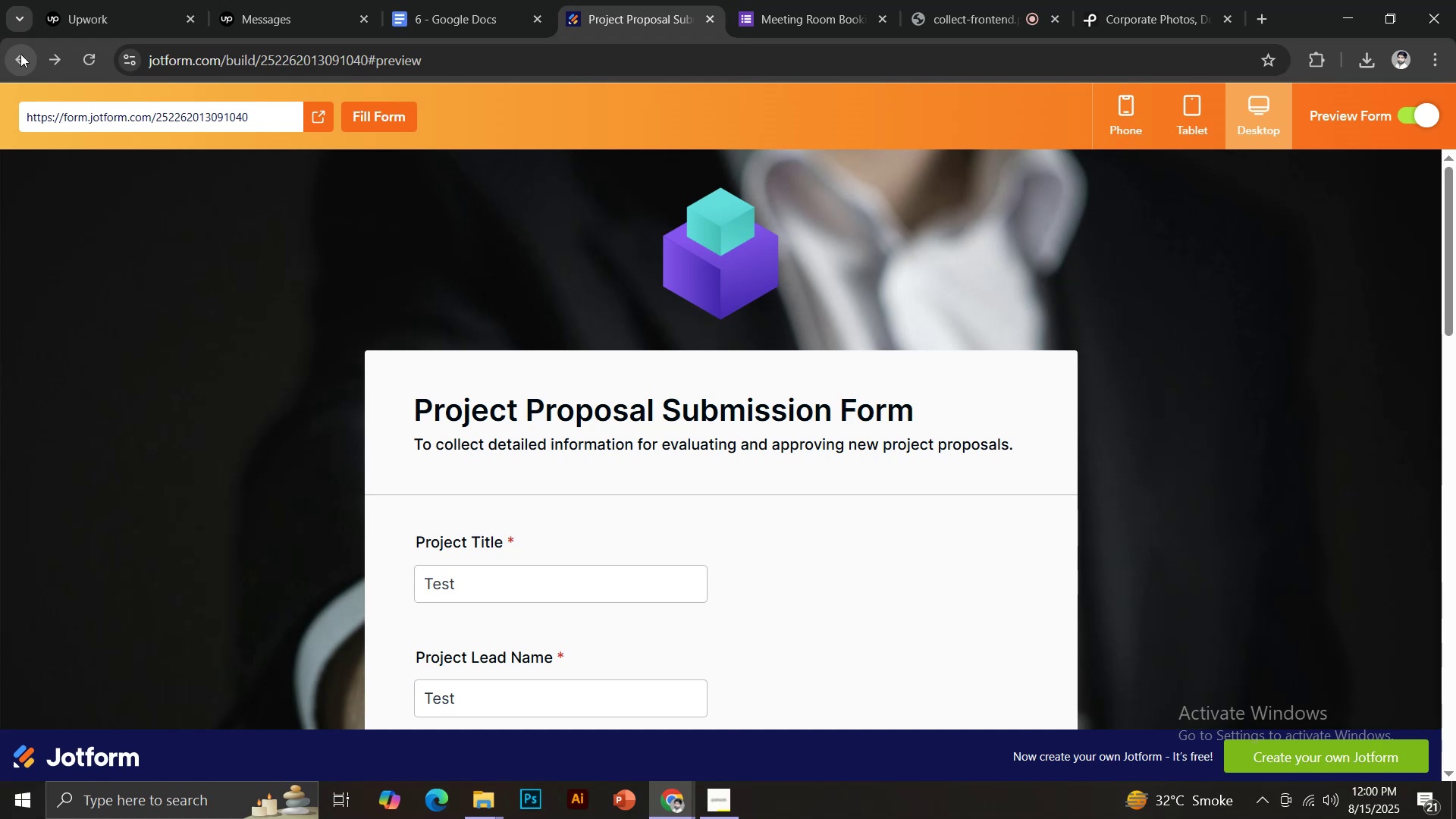 
left_click([20, 54])
 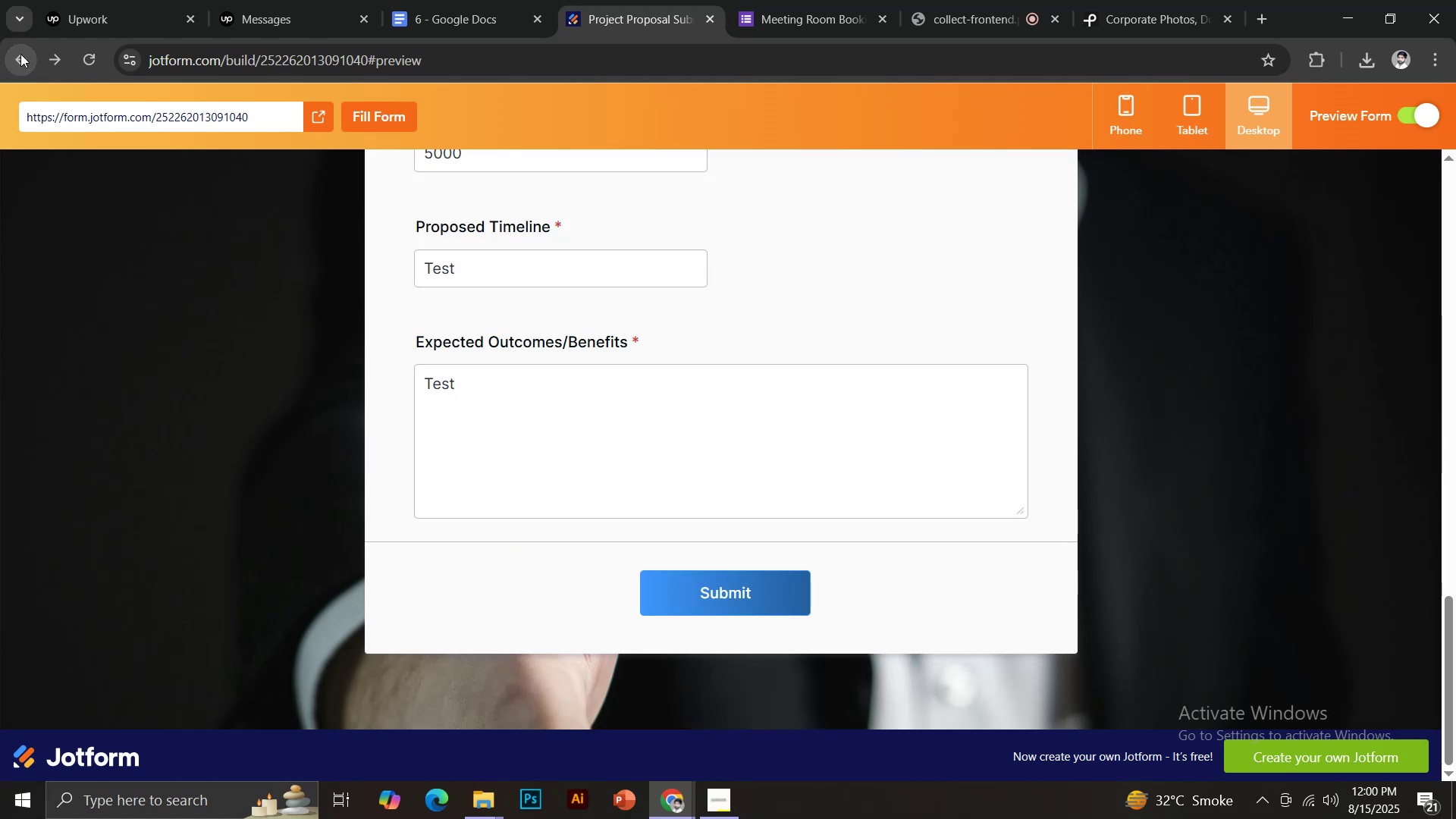 
left_click([20, 54])
 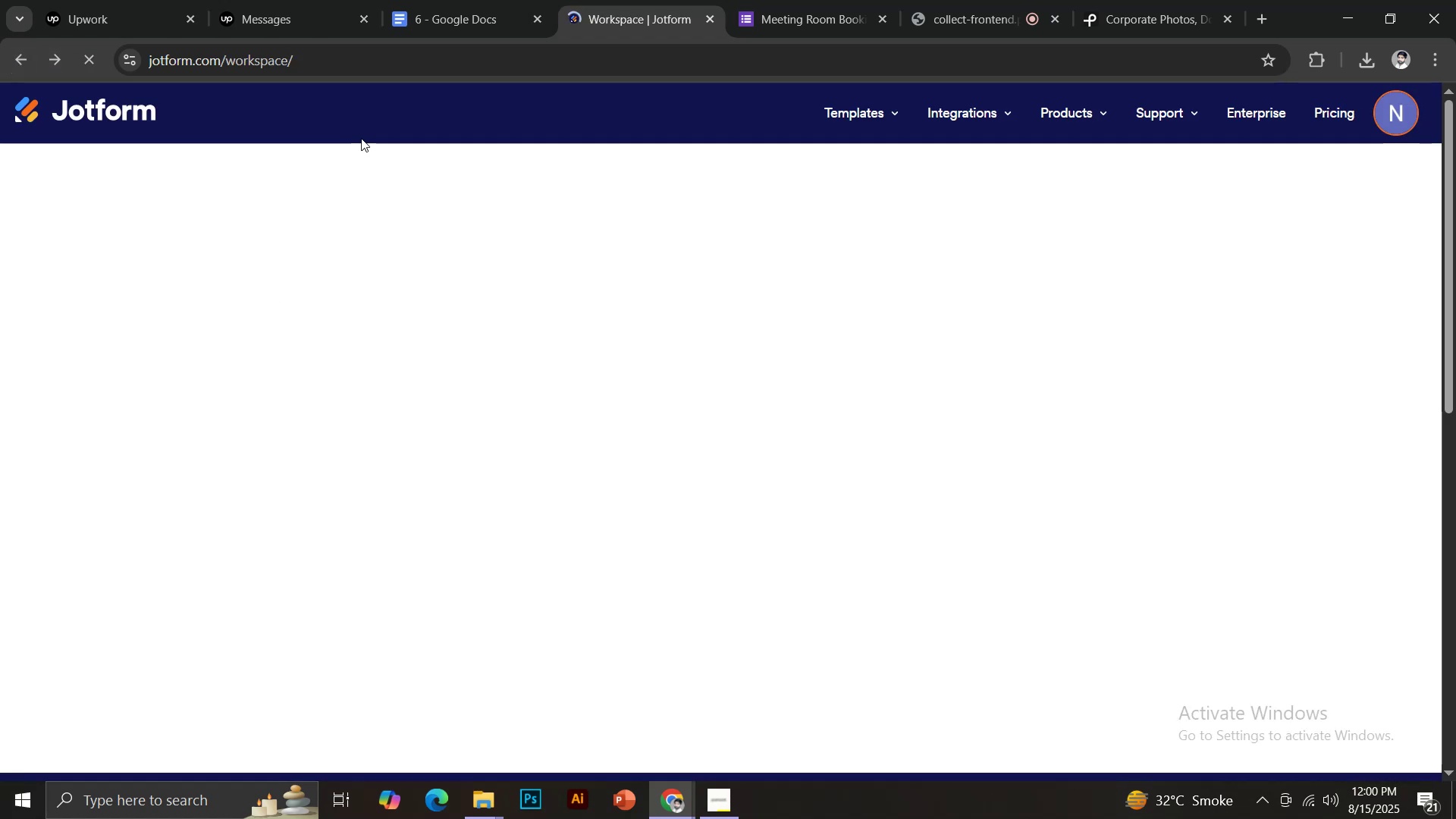 
left_click([450, 0])
 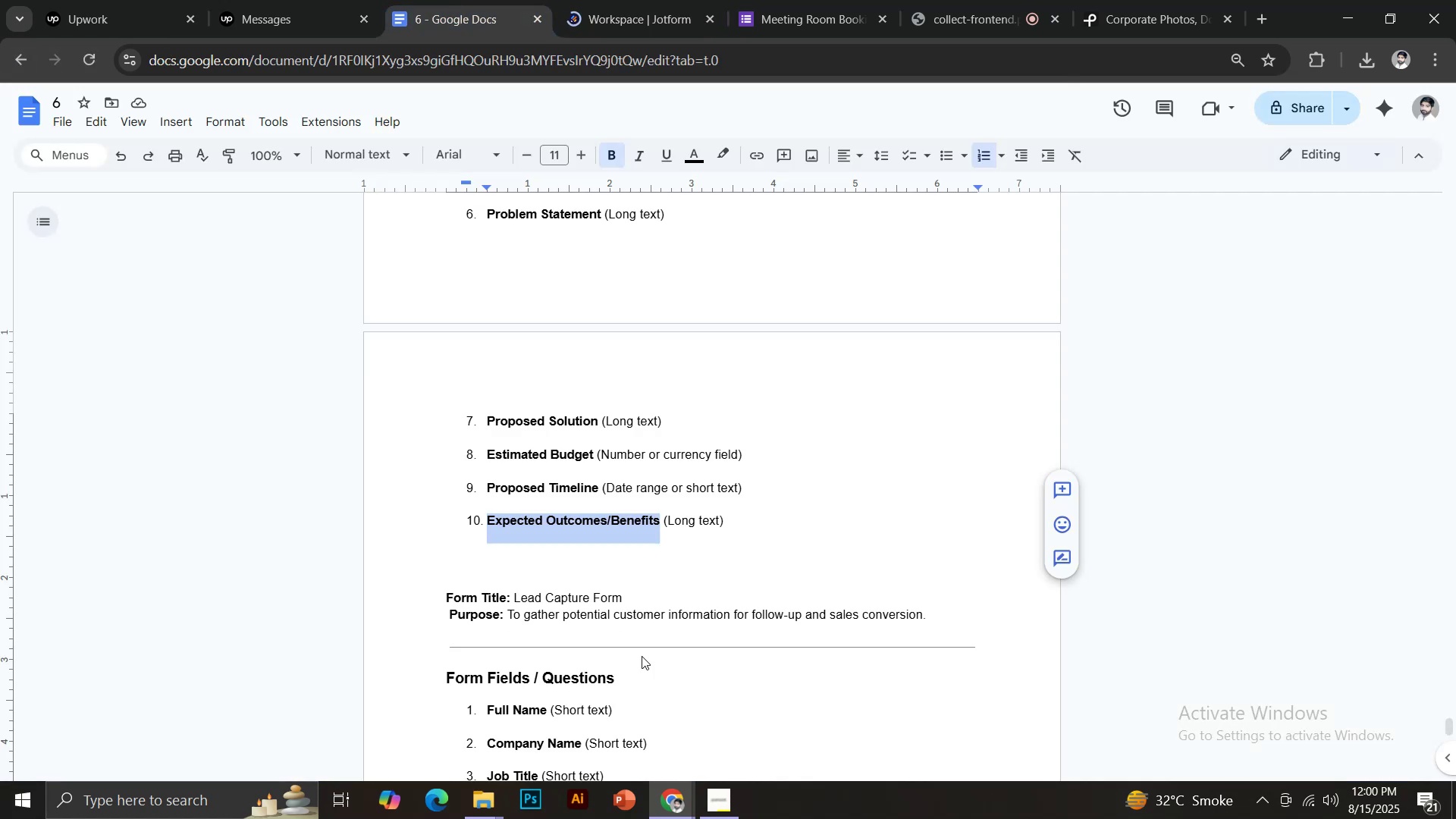 
scroll: coordinate [695, 623], scroll_direction: down, amount: 2.0
 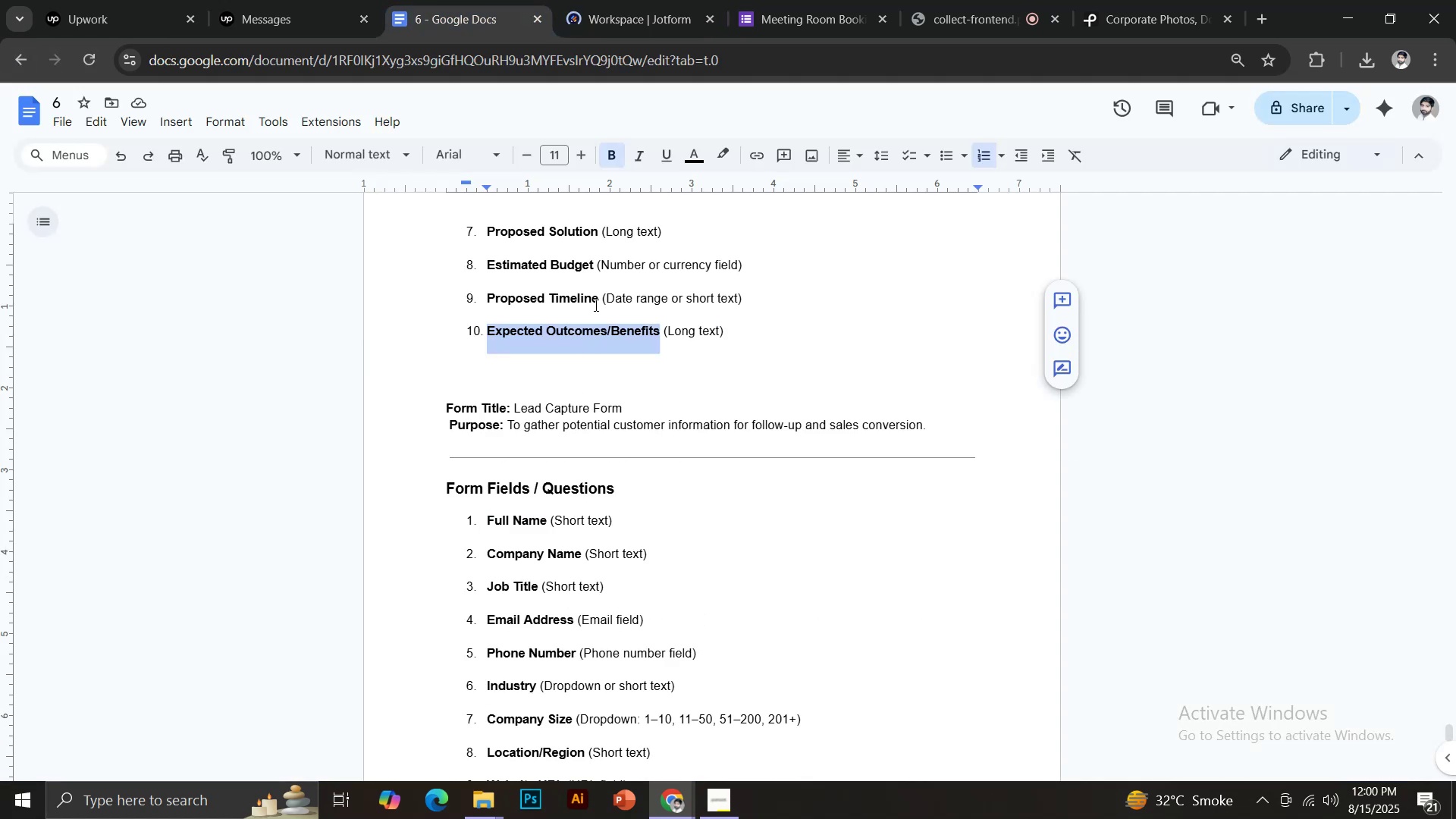 
left_click_drag(start_coordinate=[651, 0], to_coordinate=[780, 4])
 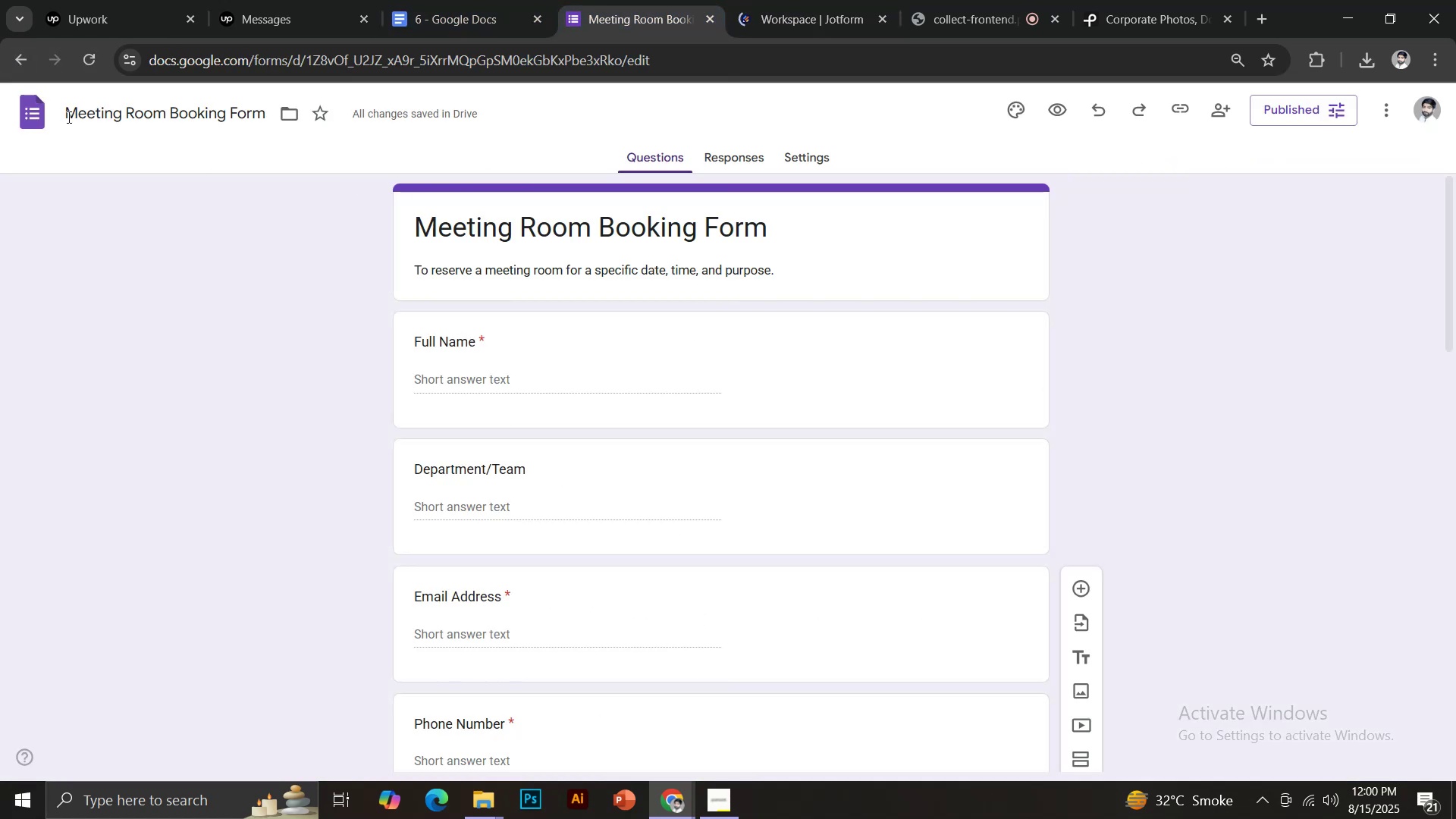 
left_click([36, 108])
 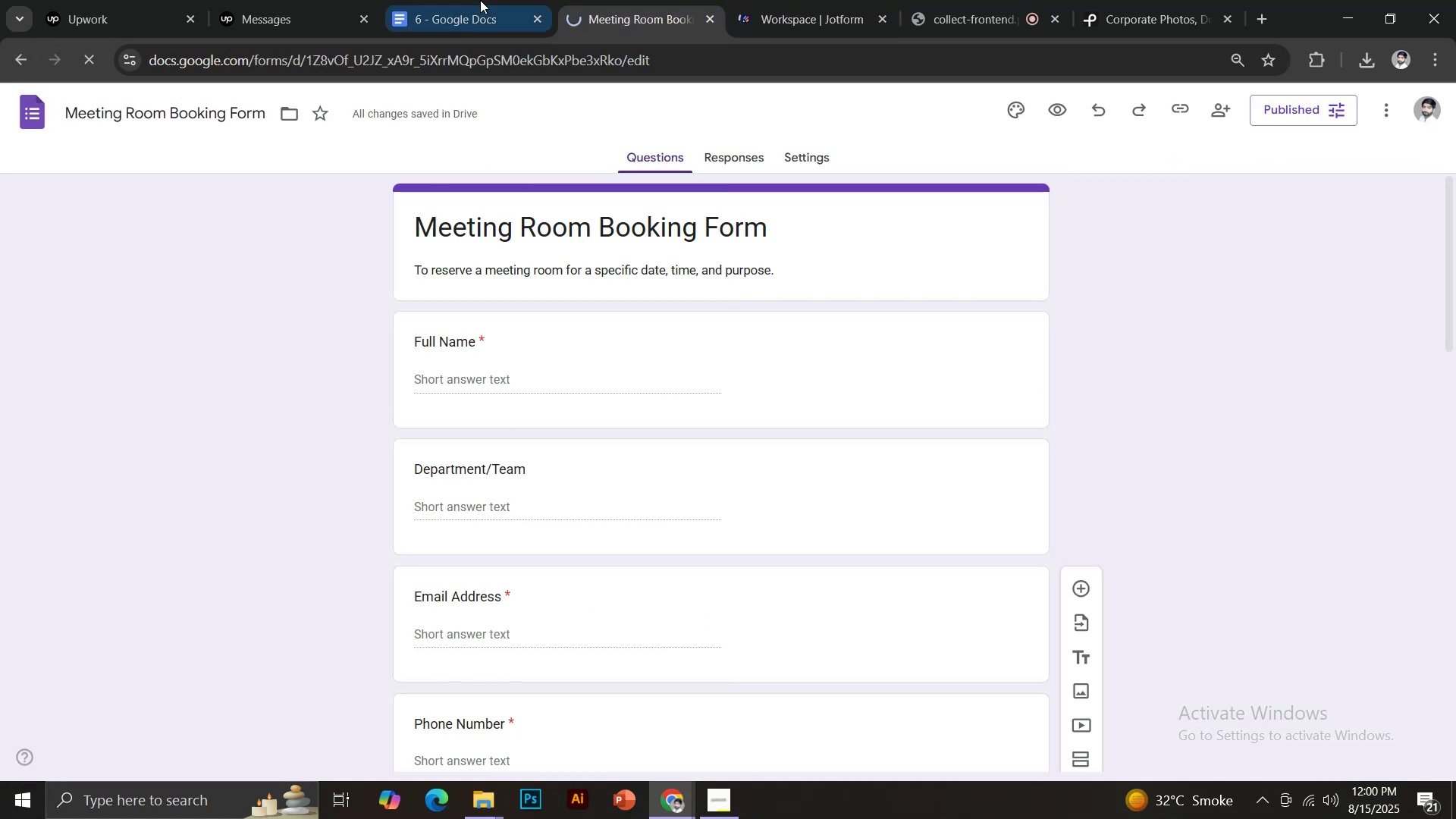 
left_click([507, 0])
 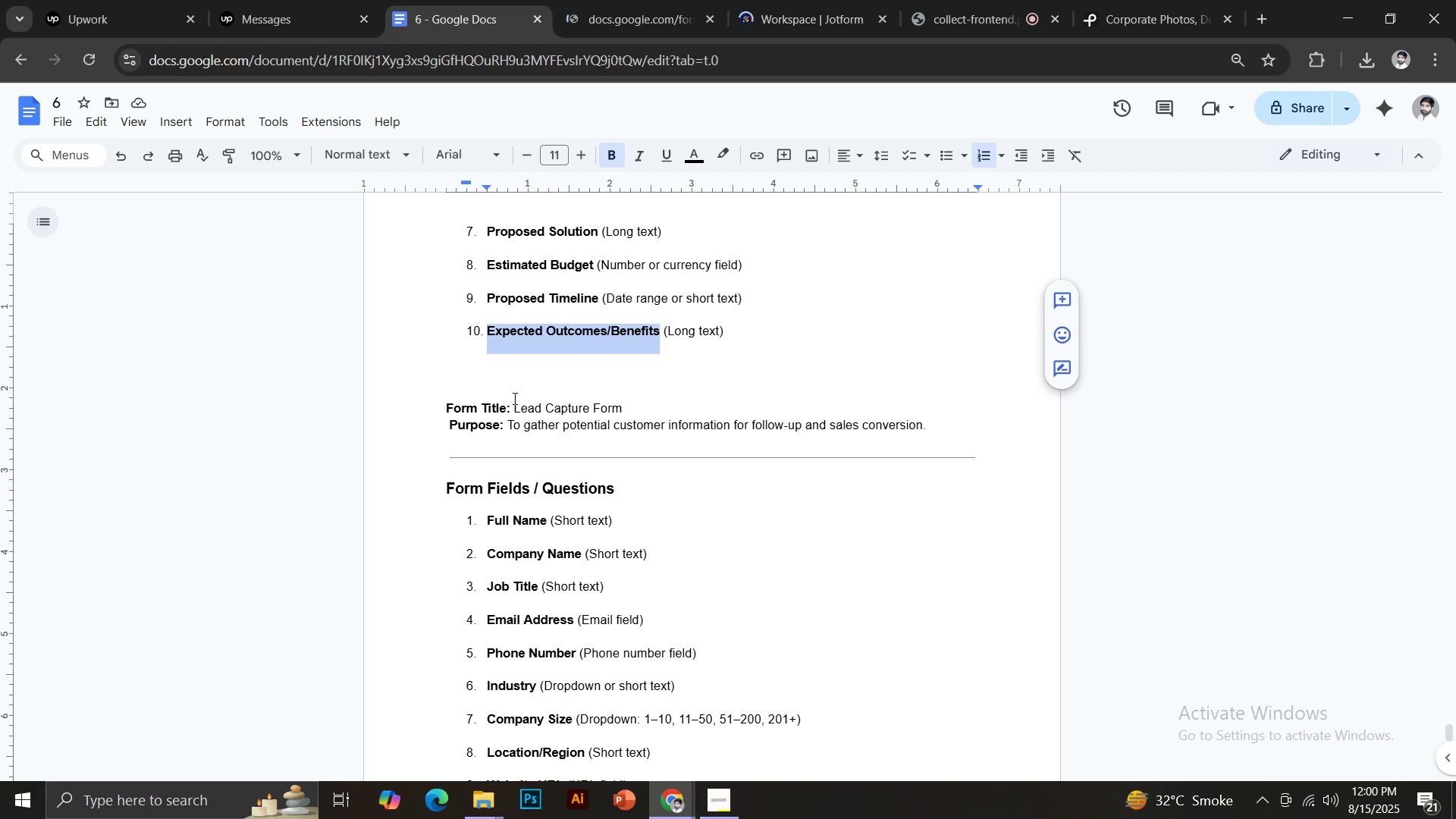 
left_click_drag(start_coordinate=[515, 399], to_coordinate=[621, 396])
 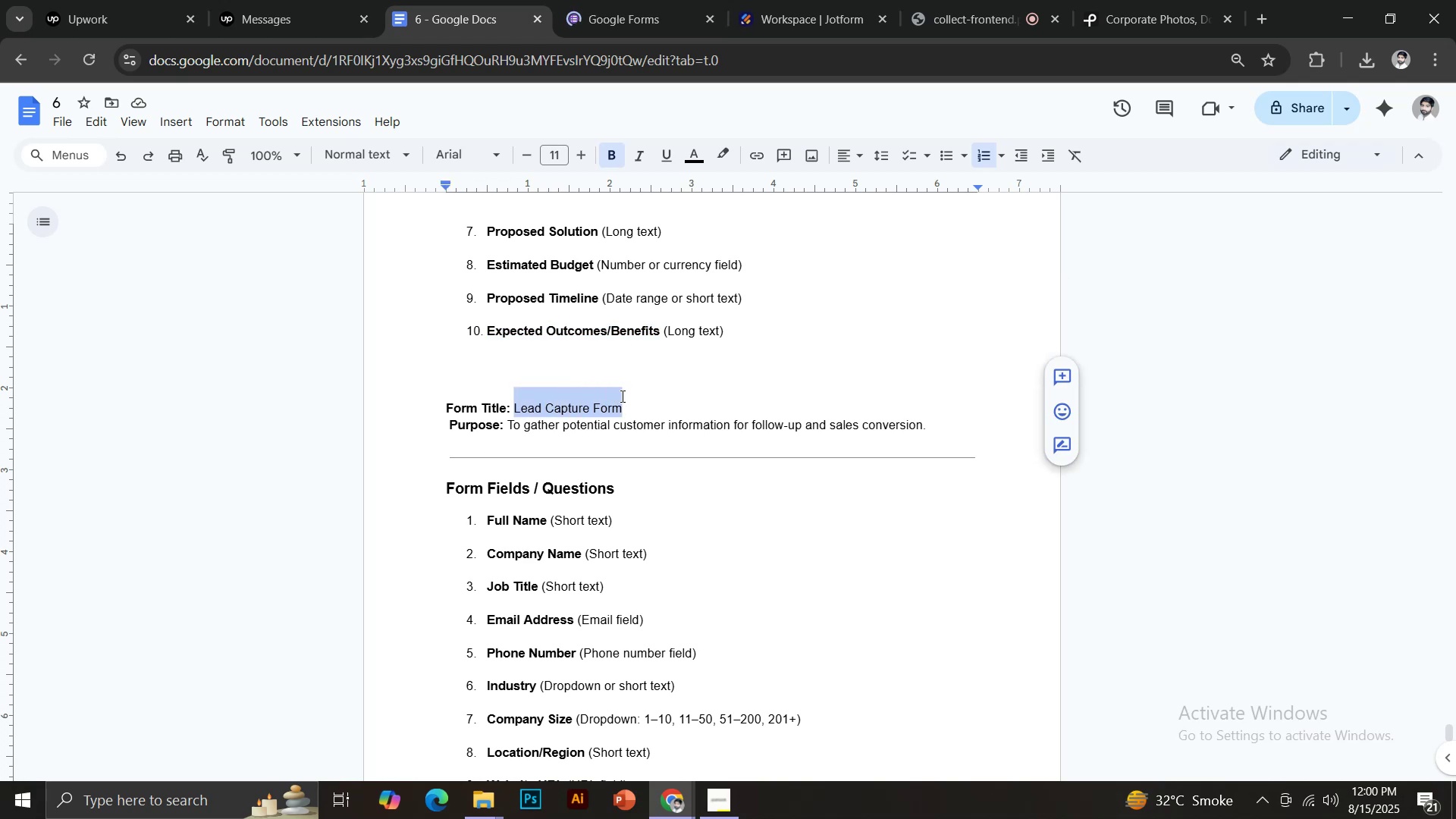 
key(Control+C)
 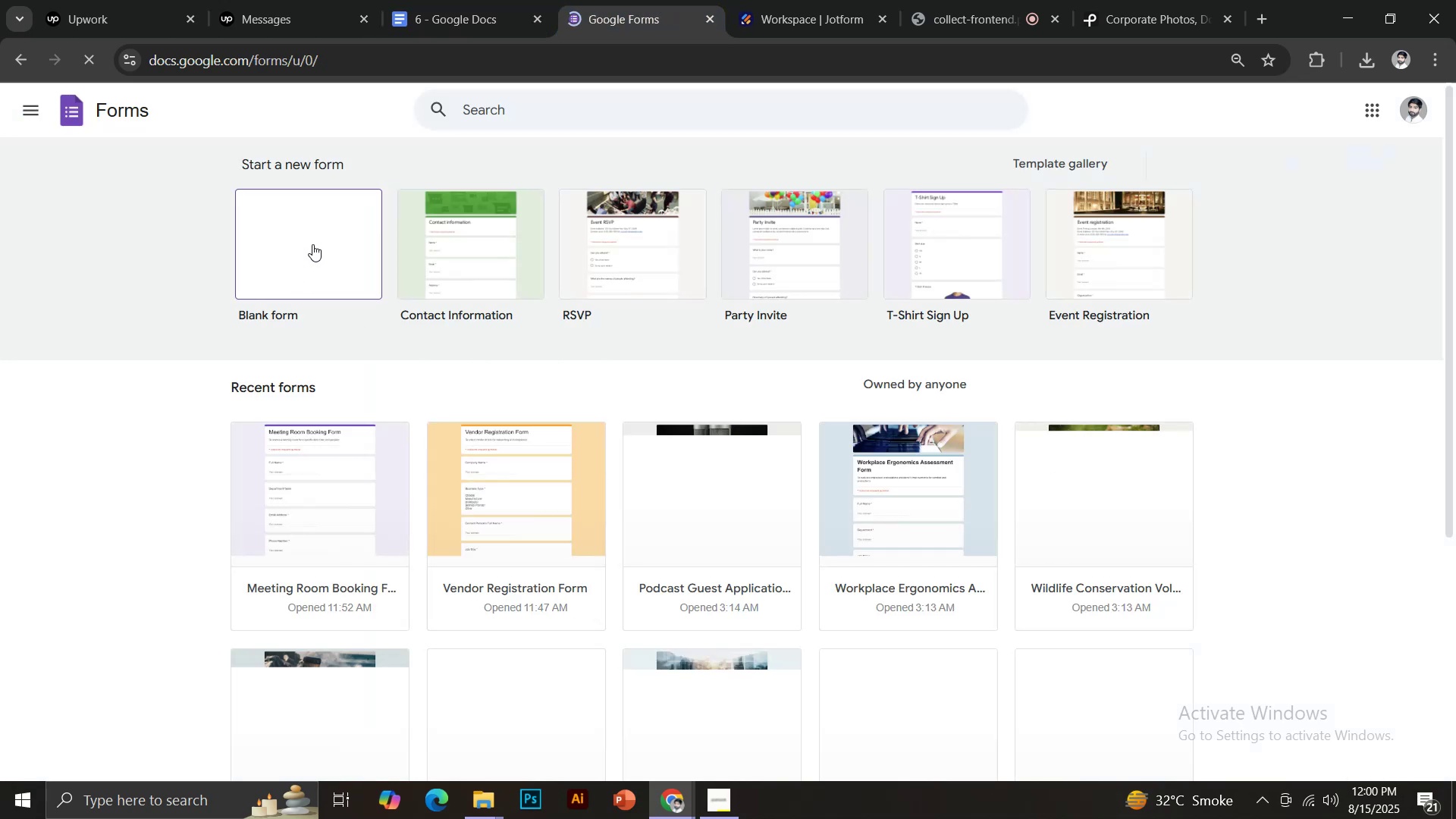 
left_click([311, 243])
 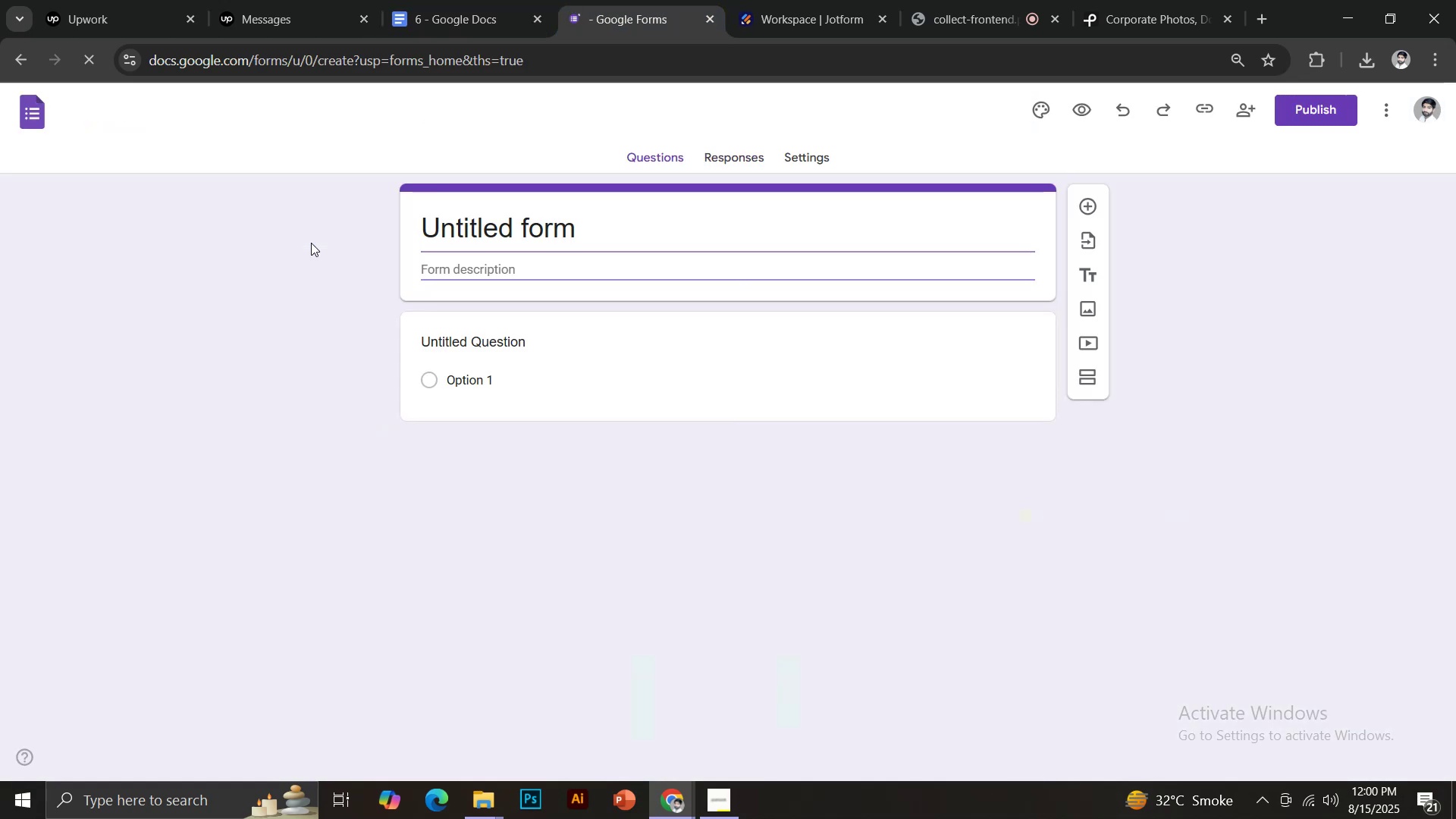 
left_click([499, 229])
 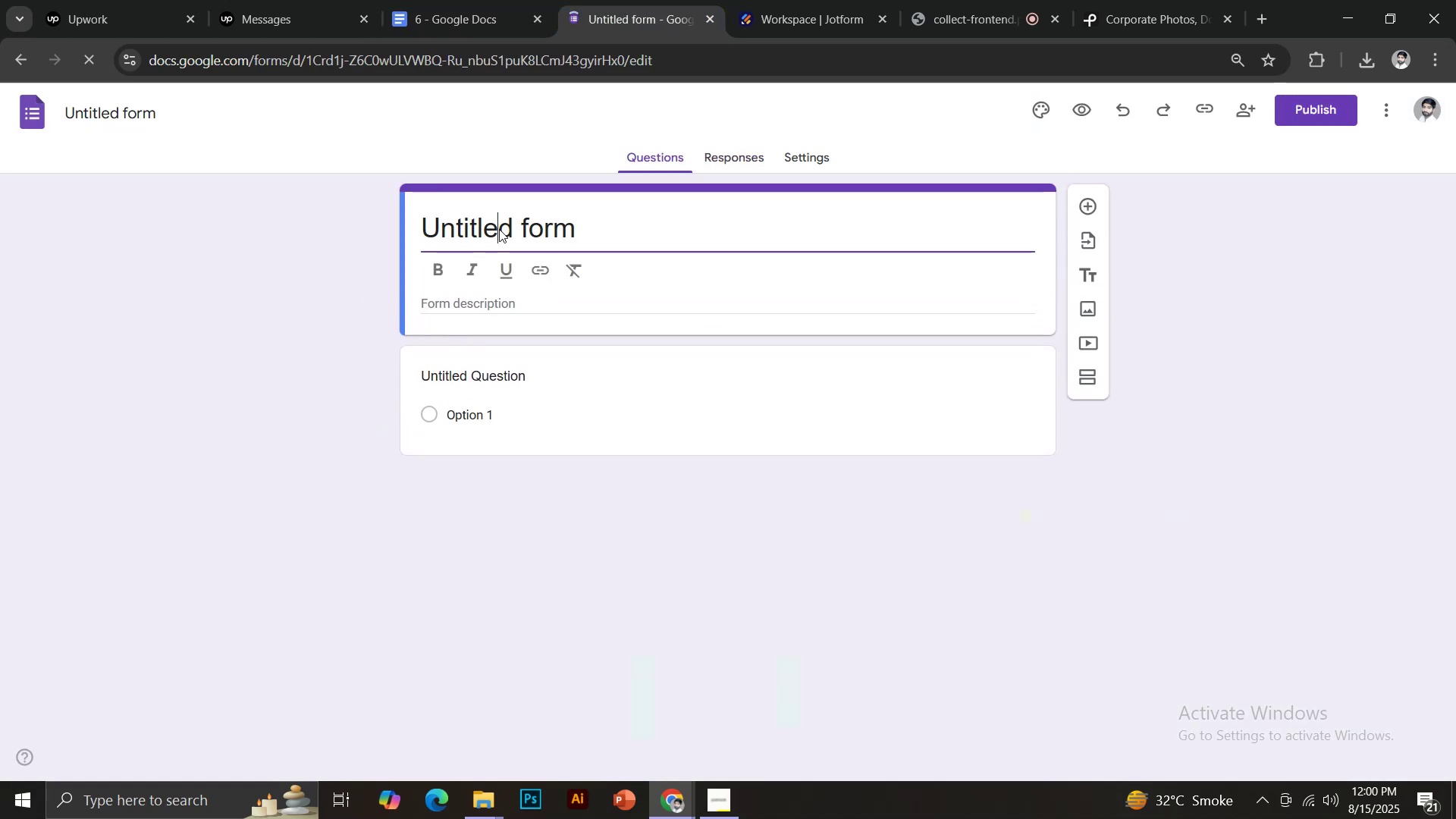 
key(Control+ControlLeft)
 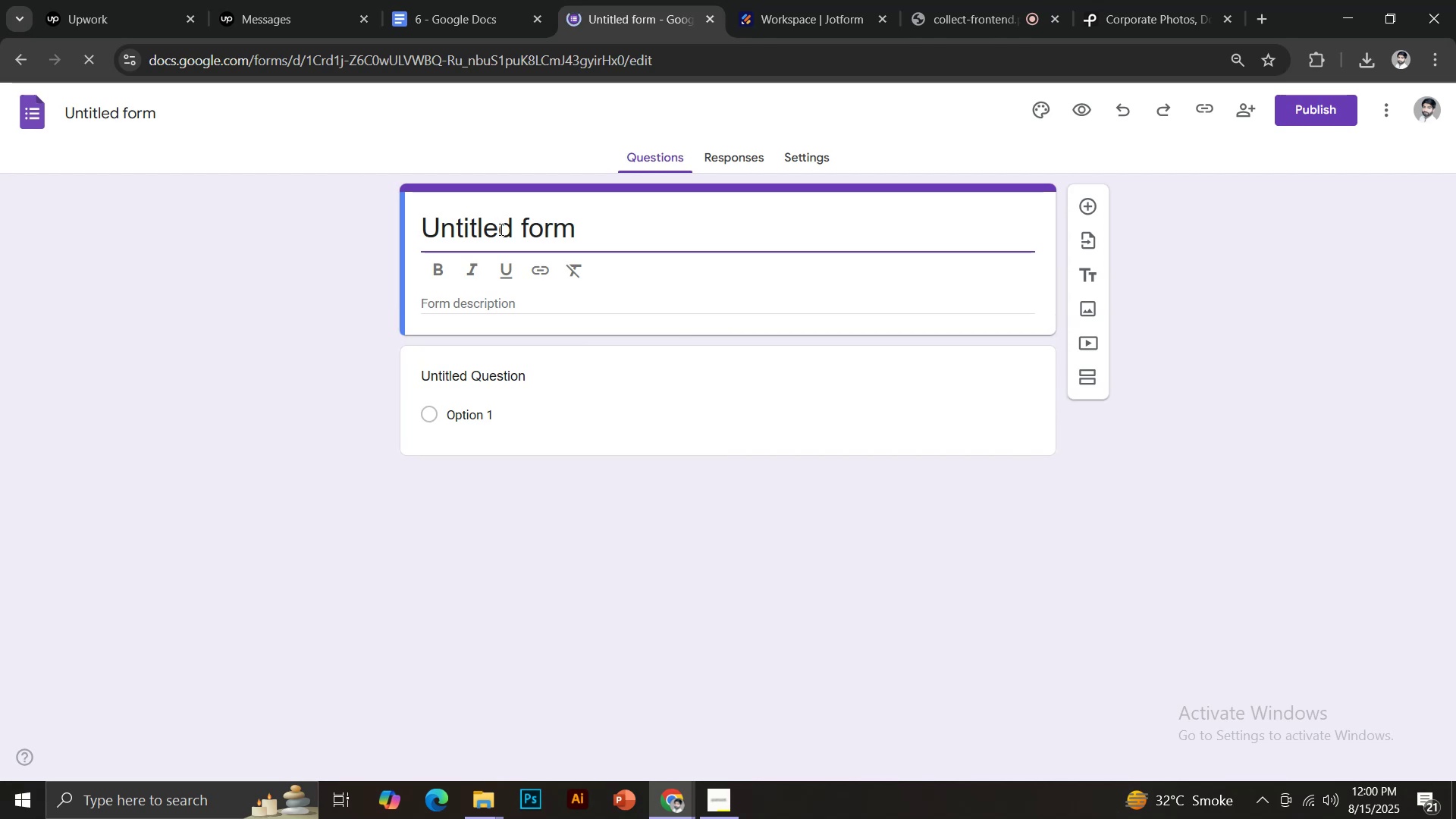 
key(Control+A)
 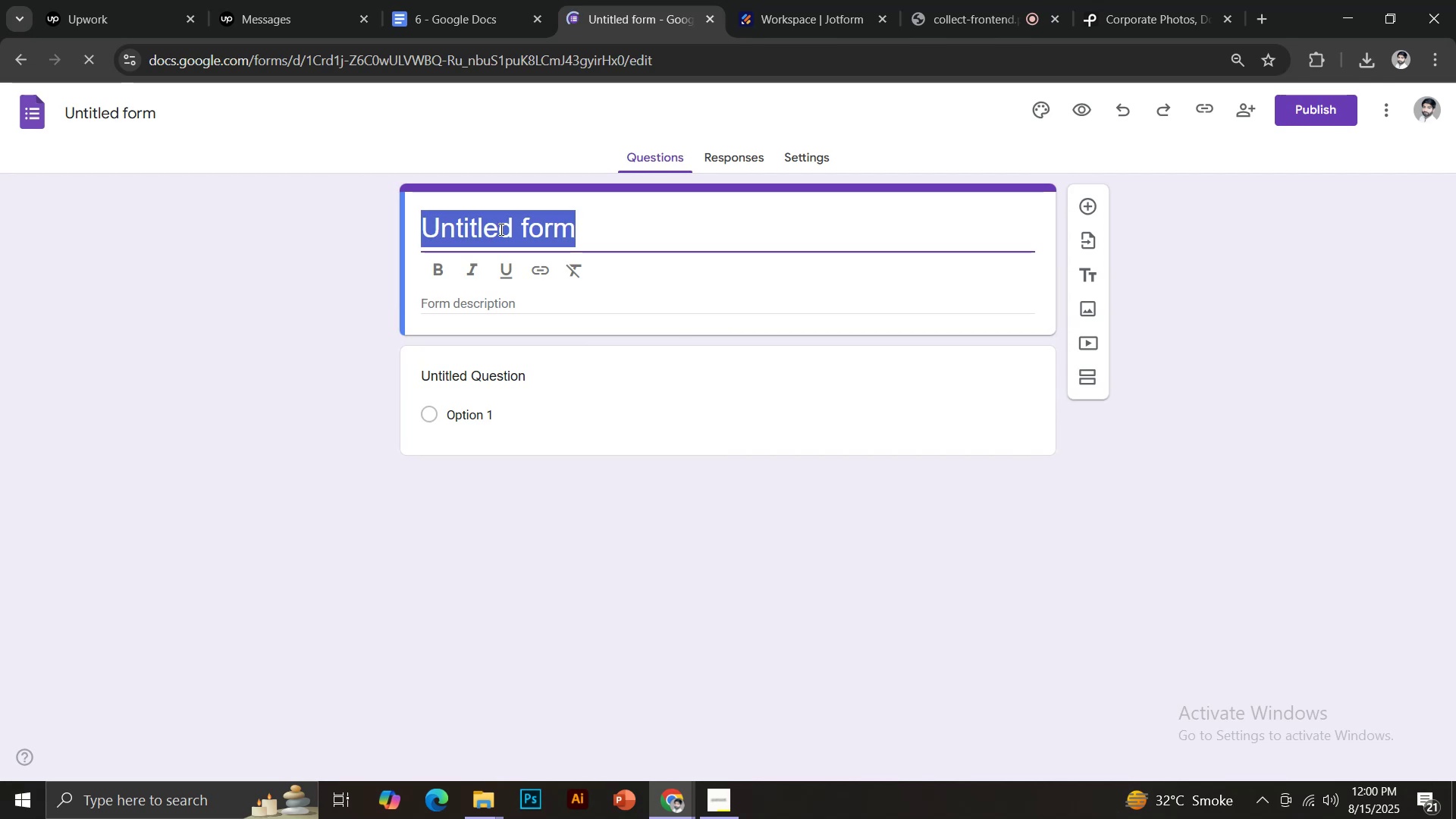 
key(Control+V)
 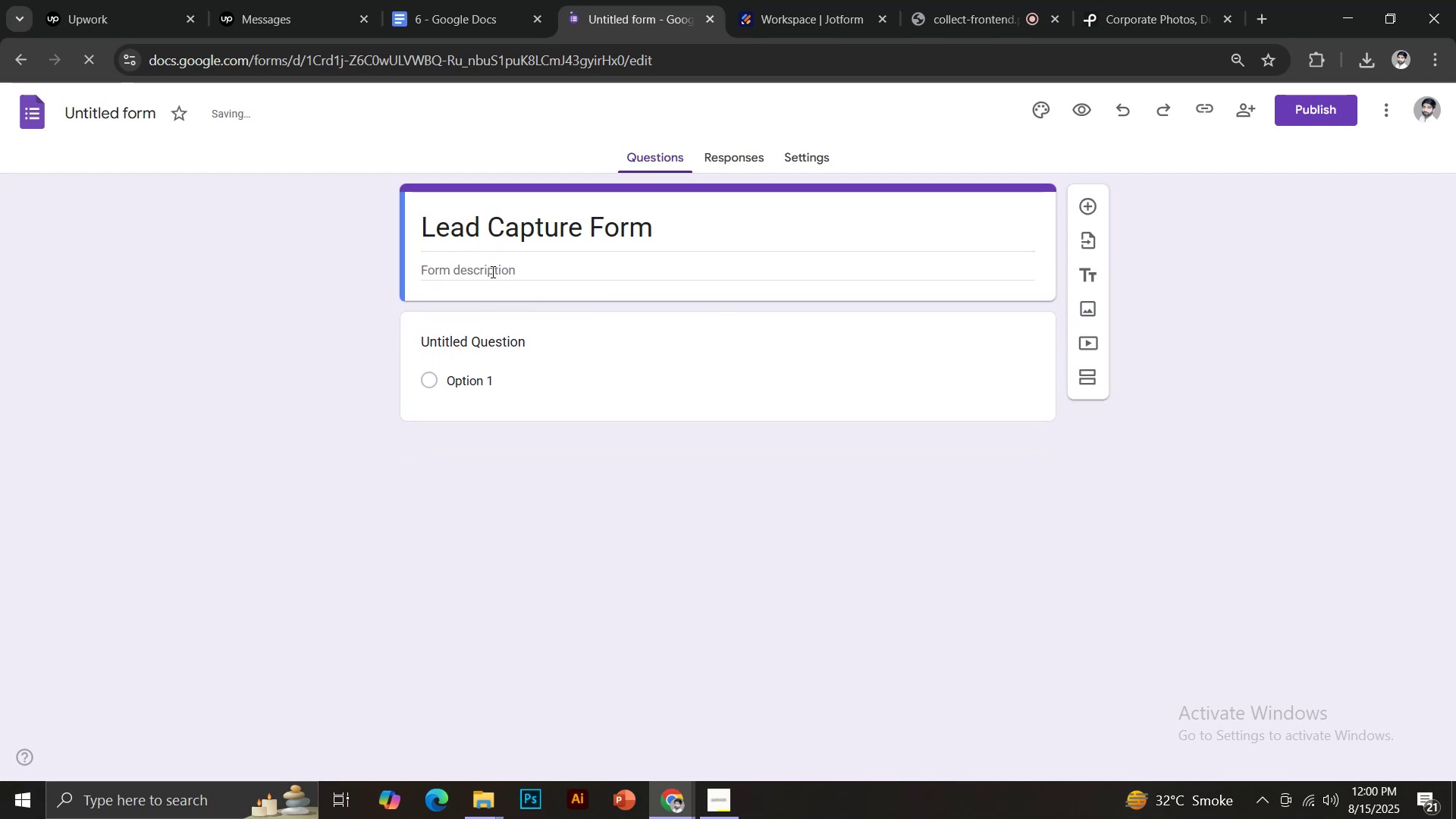 
double_click([522, 0])
 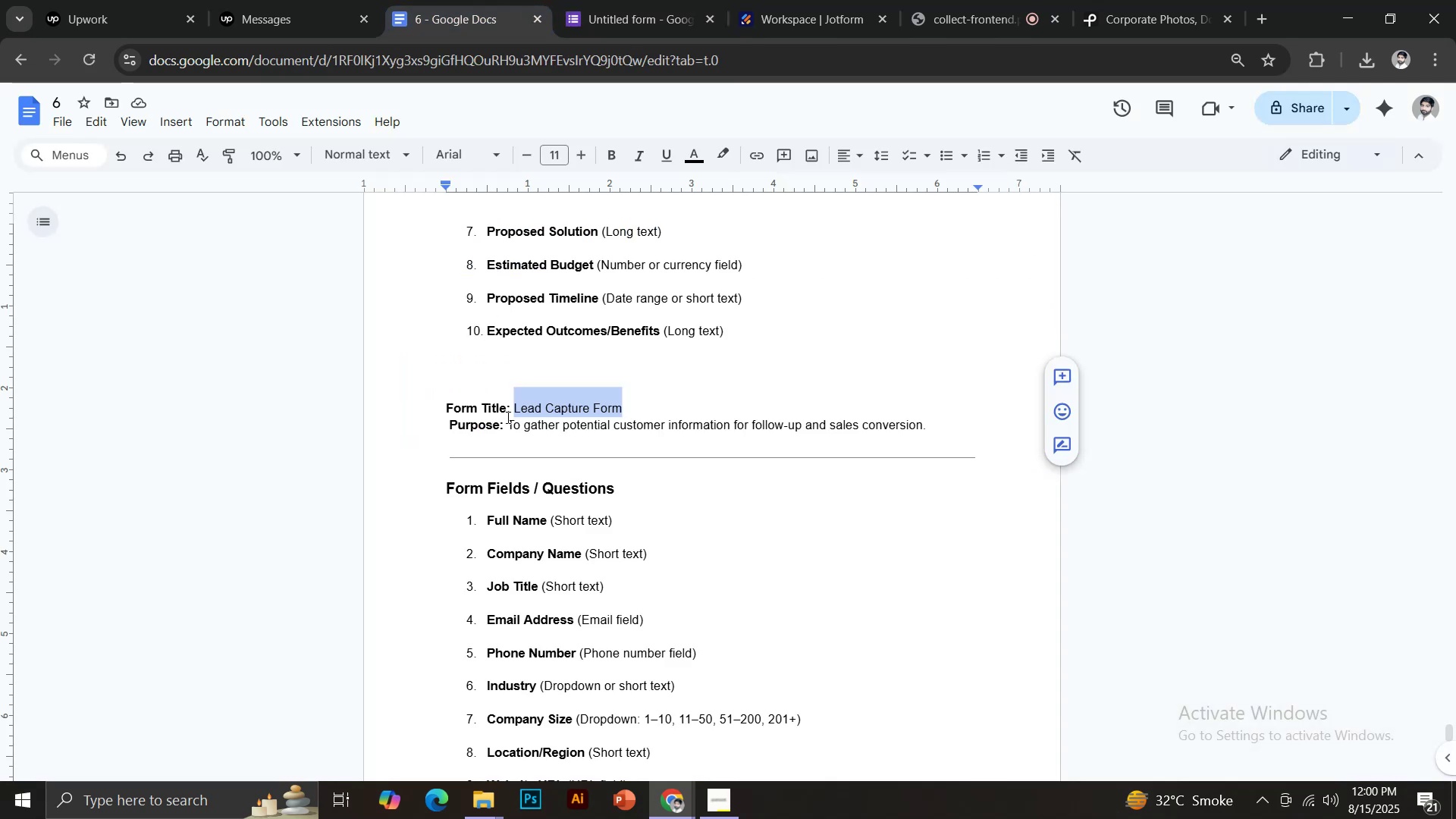 
left_click_drag(start_coordinate=[509, 419], to_coordinate=[938, 425])
 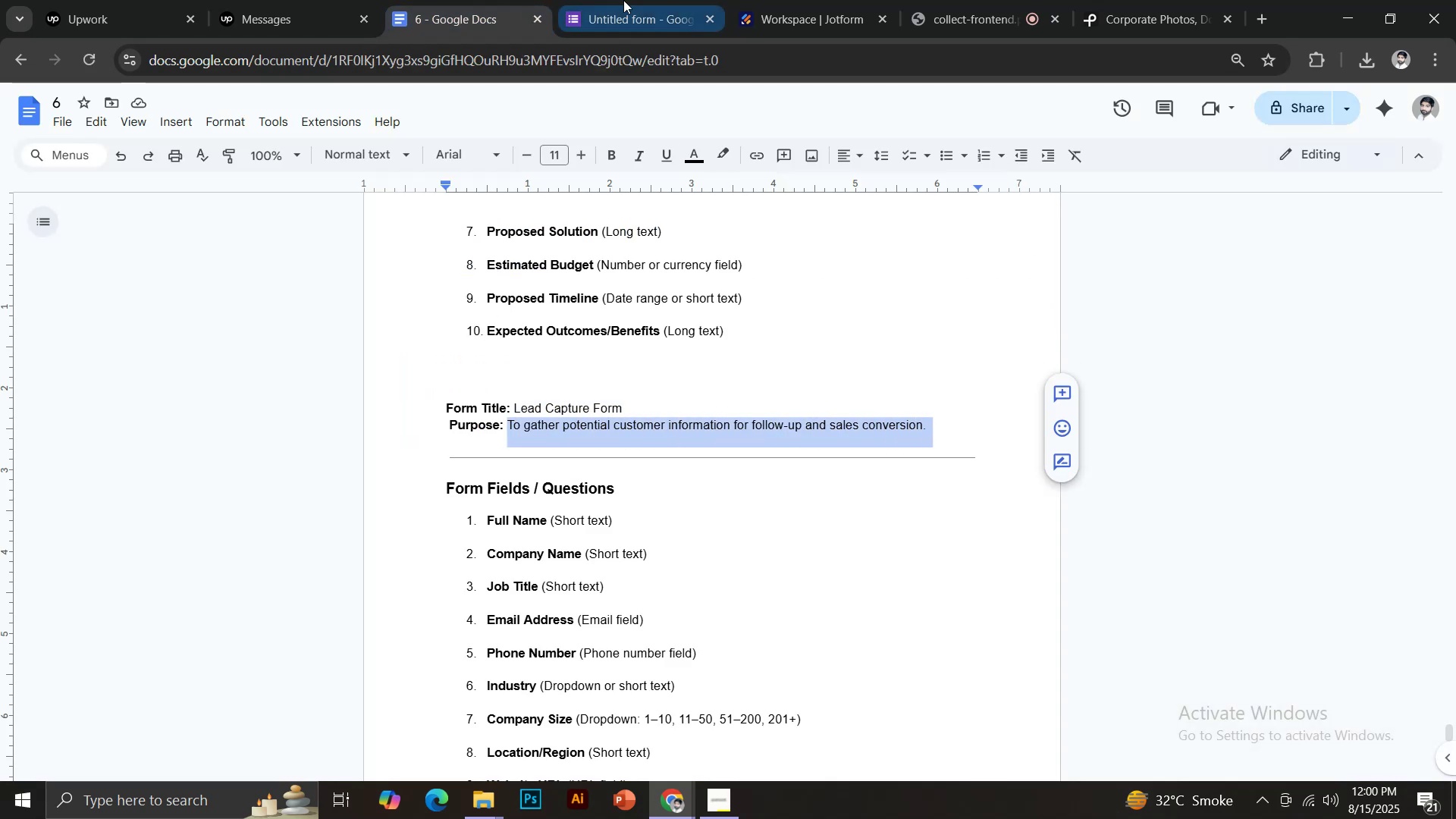 
key(Control+C)
 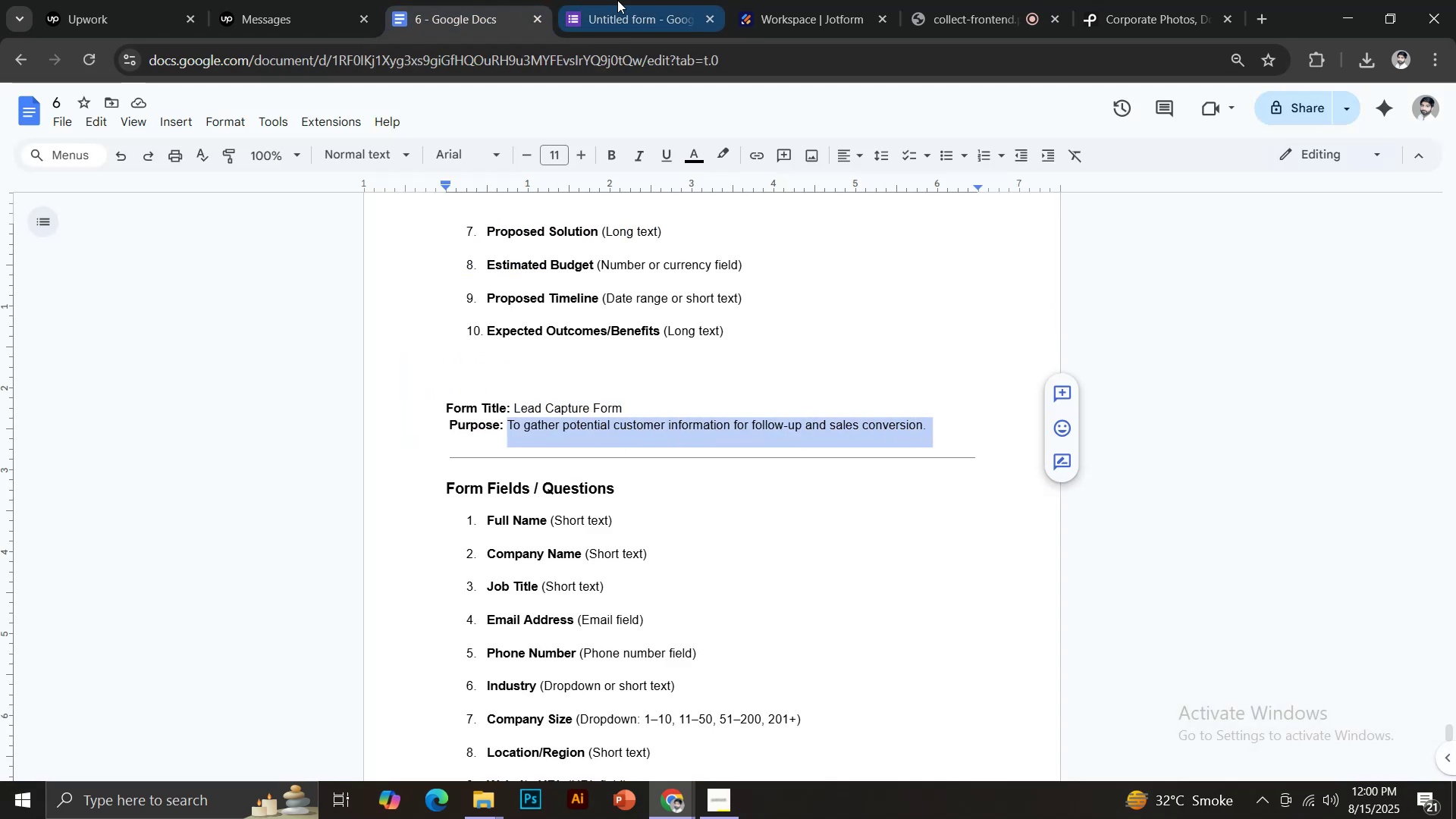 
left_click([623, 0])
 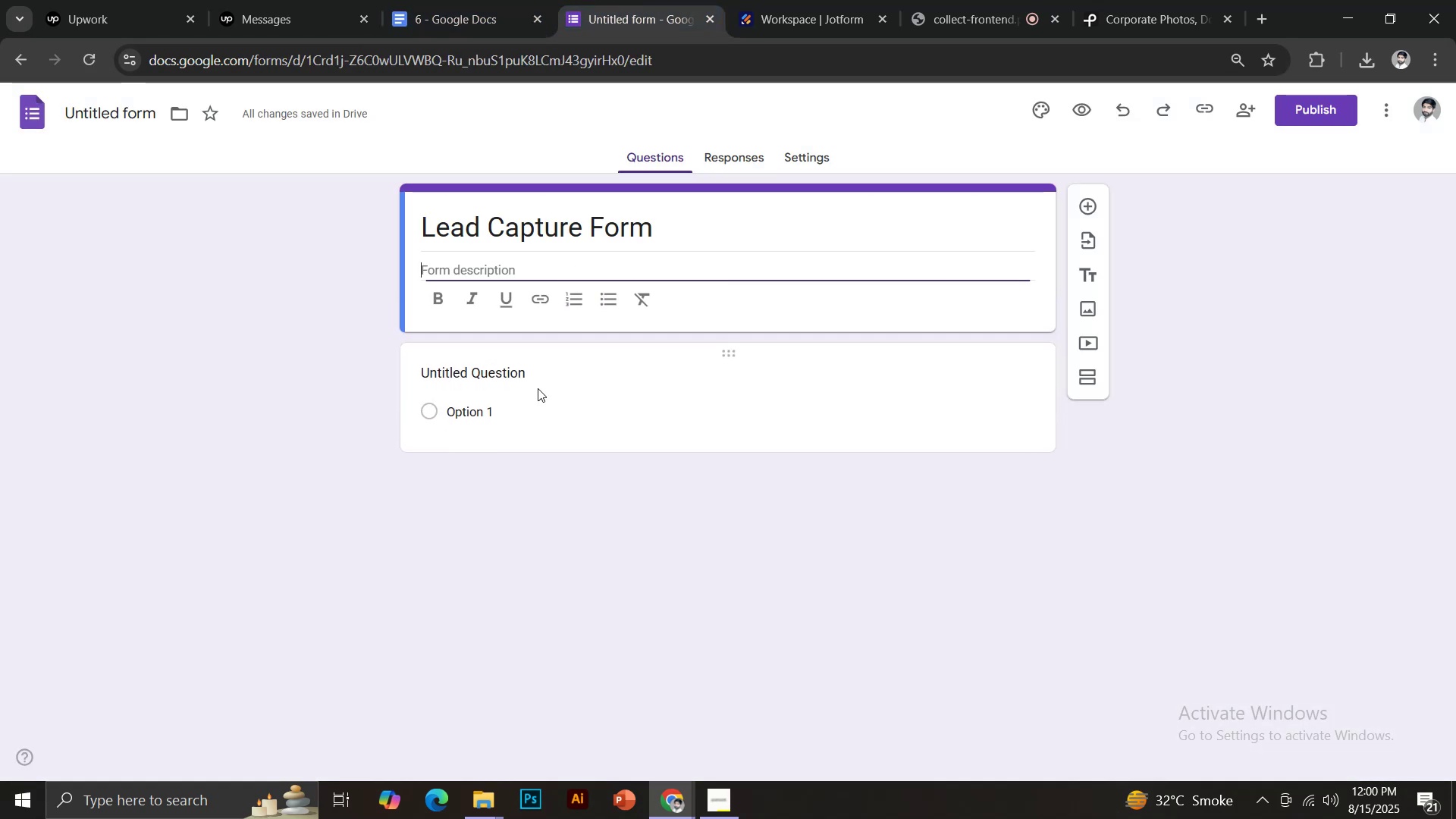 
key(Control+Shift+V)
 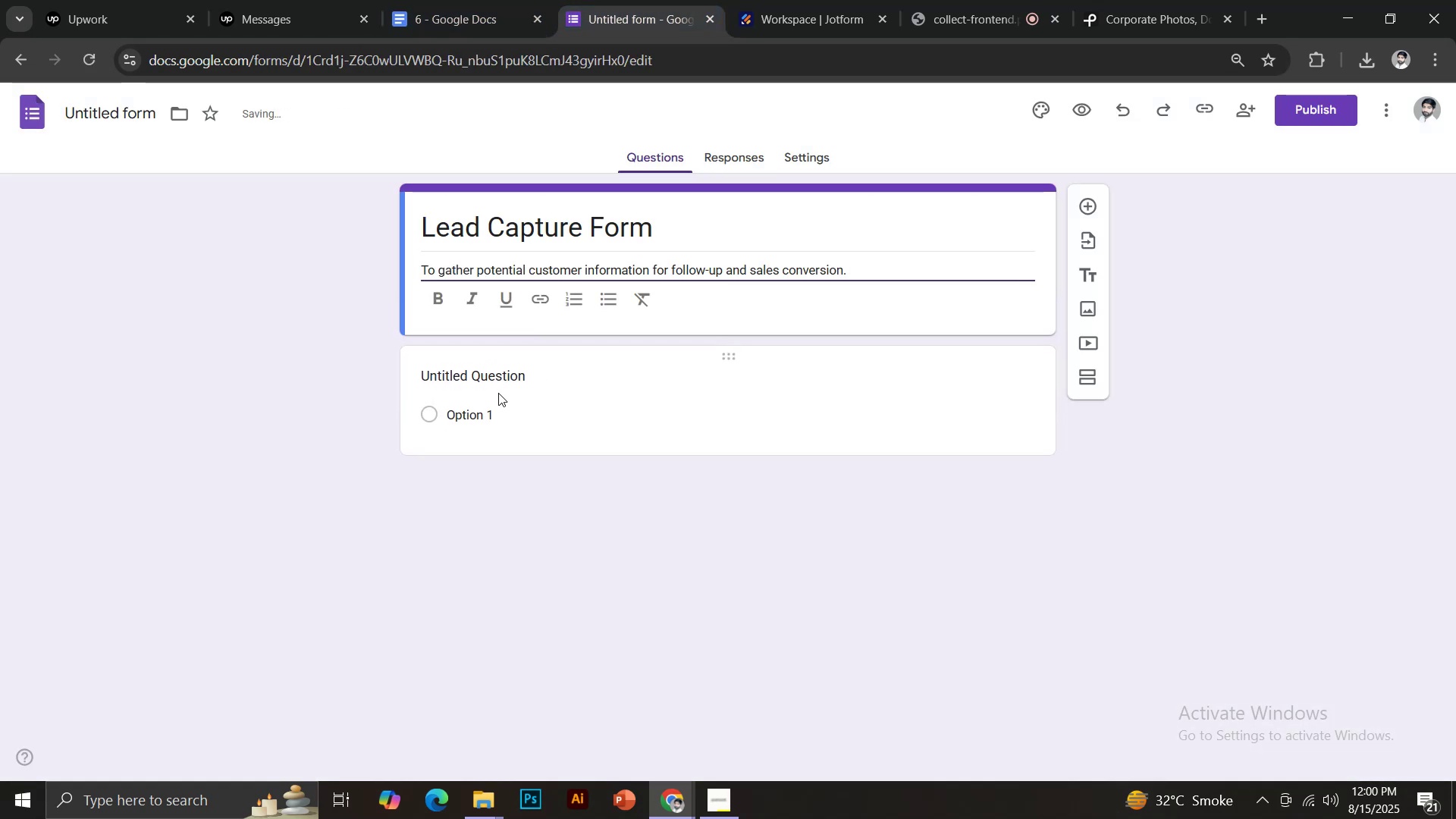 
left_click([488, 378])
 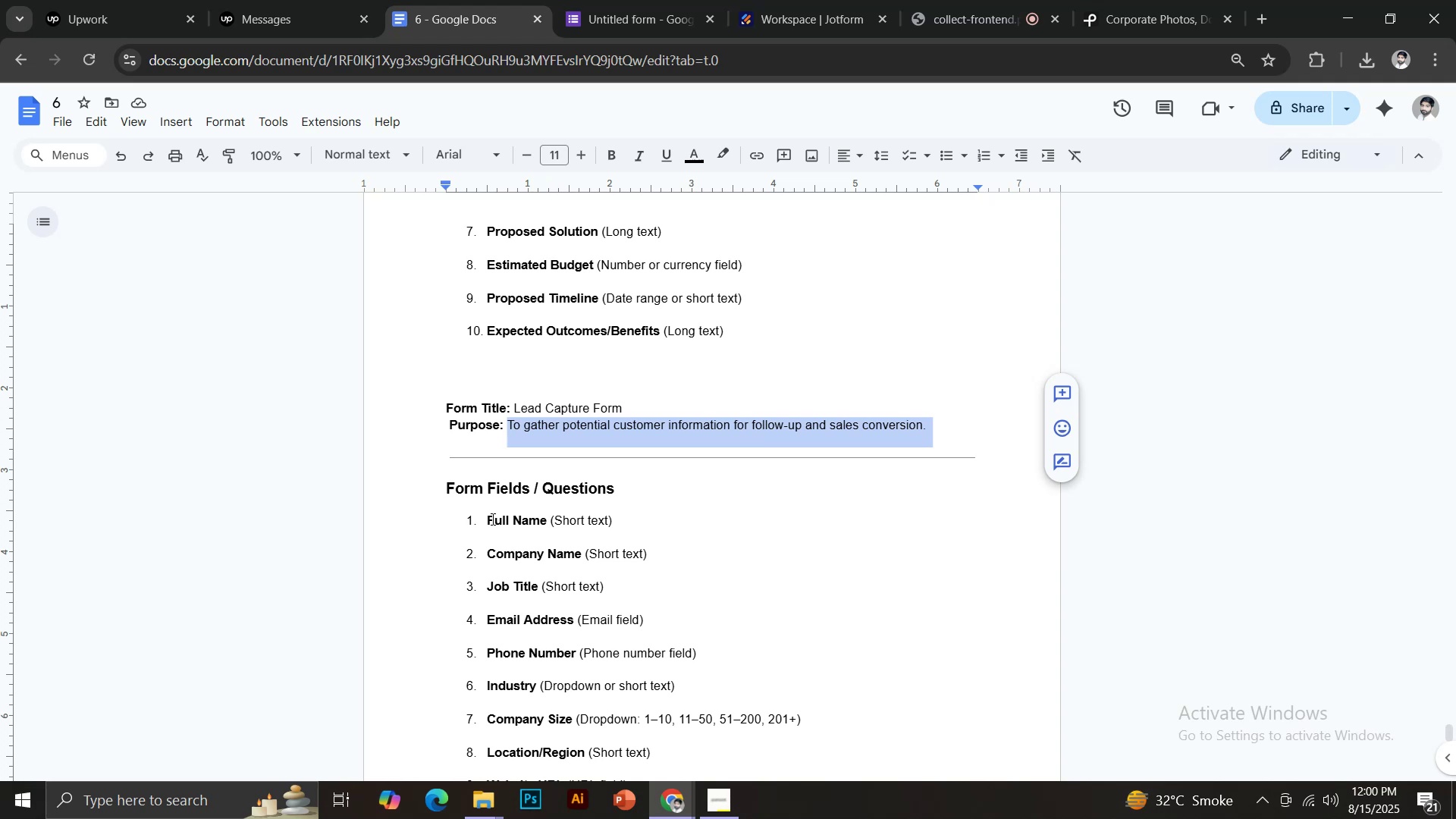 
left_click_drag(start_coordinate=[487, 520], to_coordinate=[545, 518])
 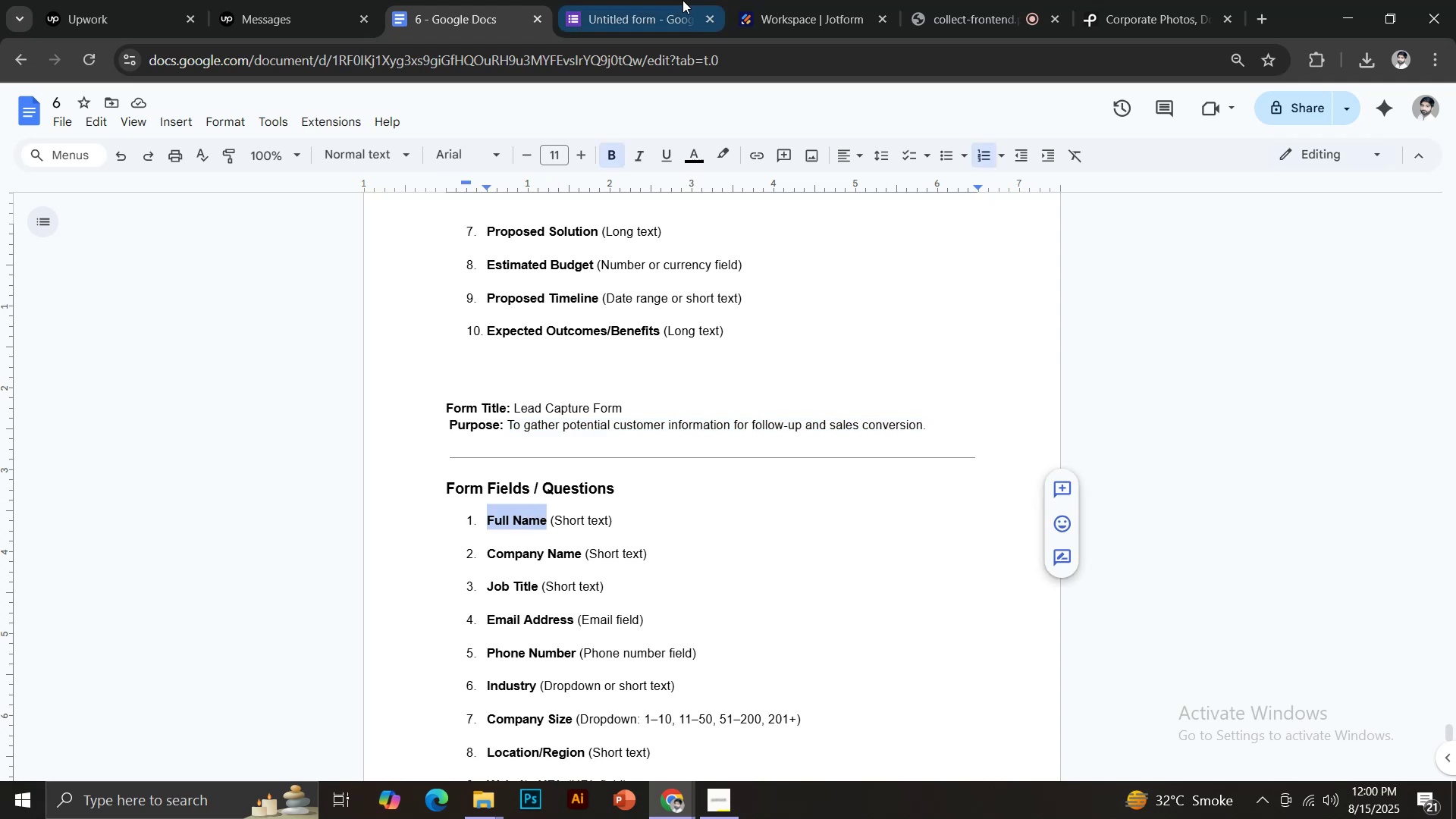 
key(Control+C)
 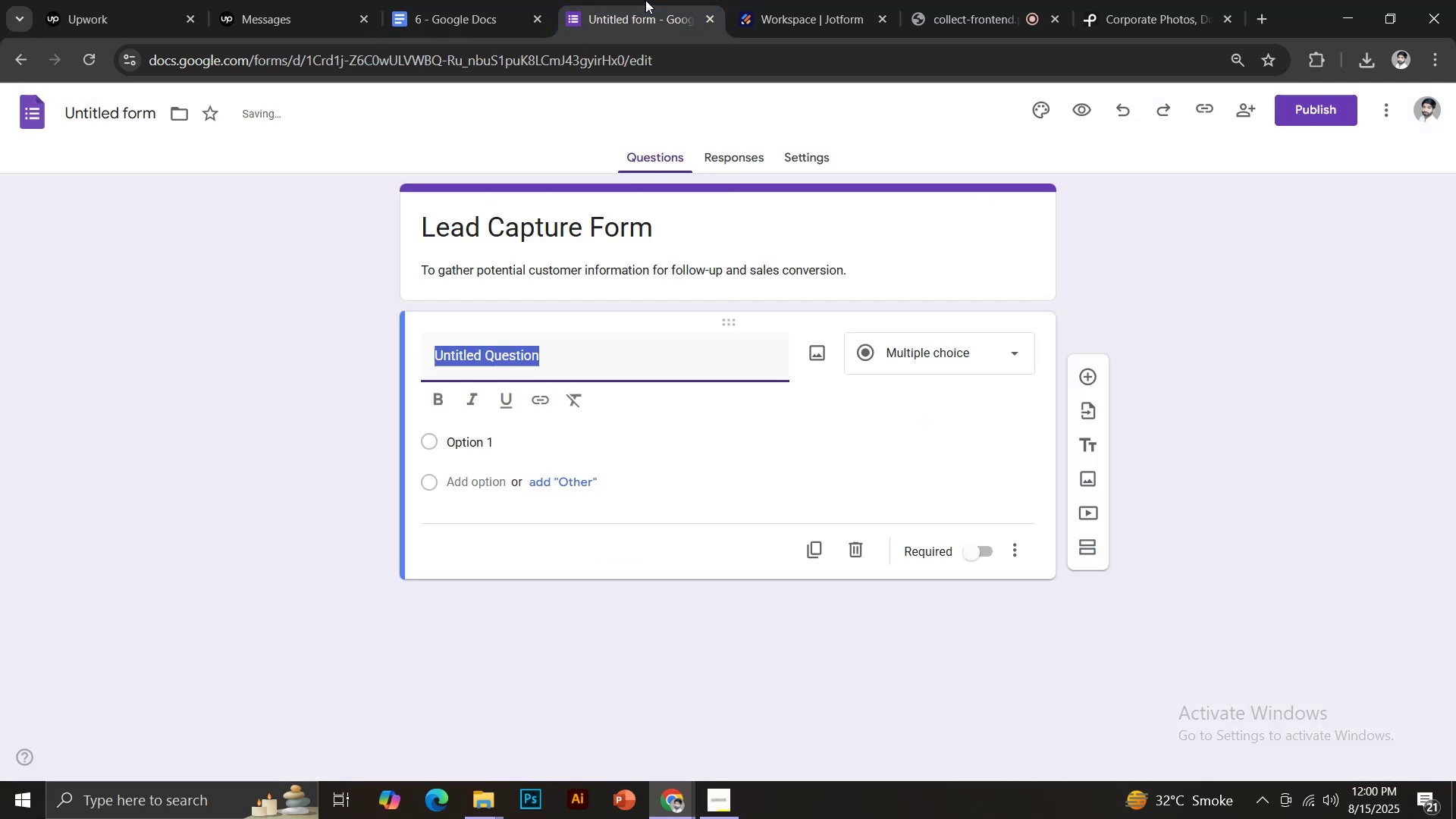 
key(Control+Shift+V)
 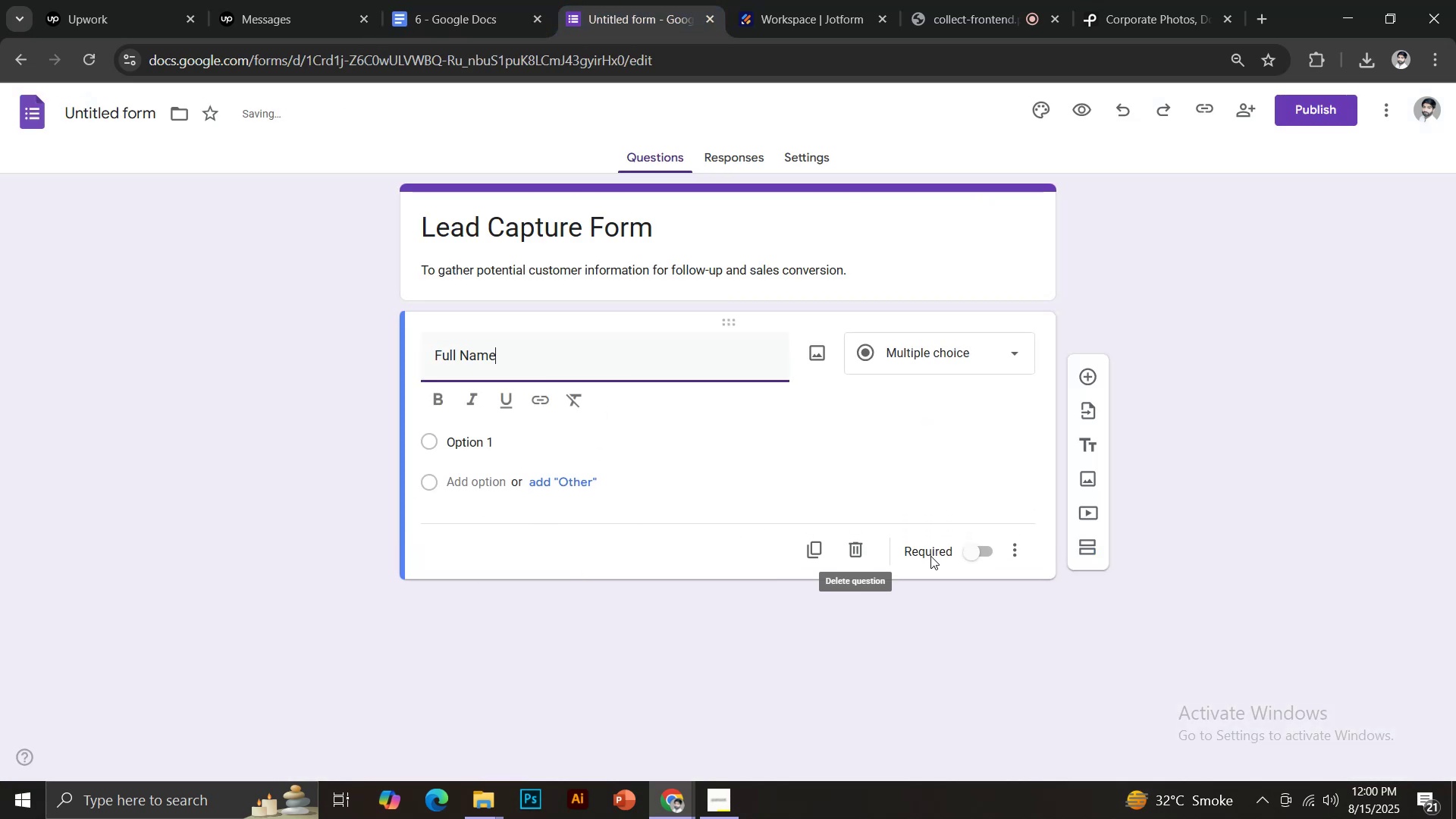 
left_click([968, 553])
 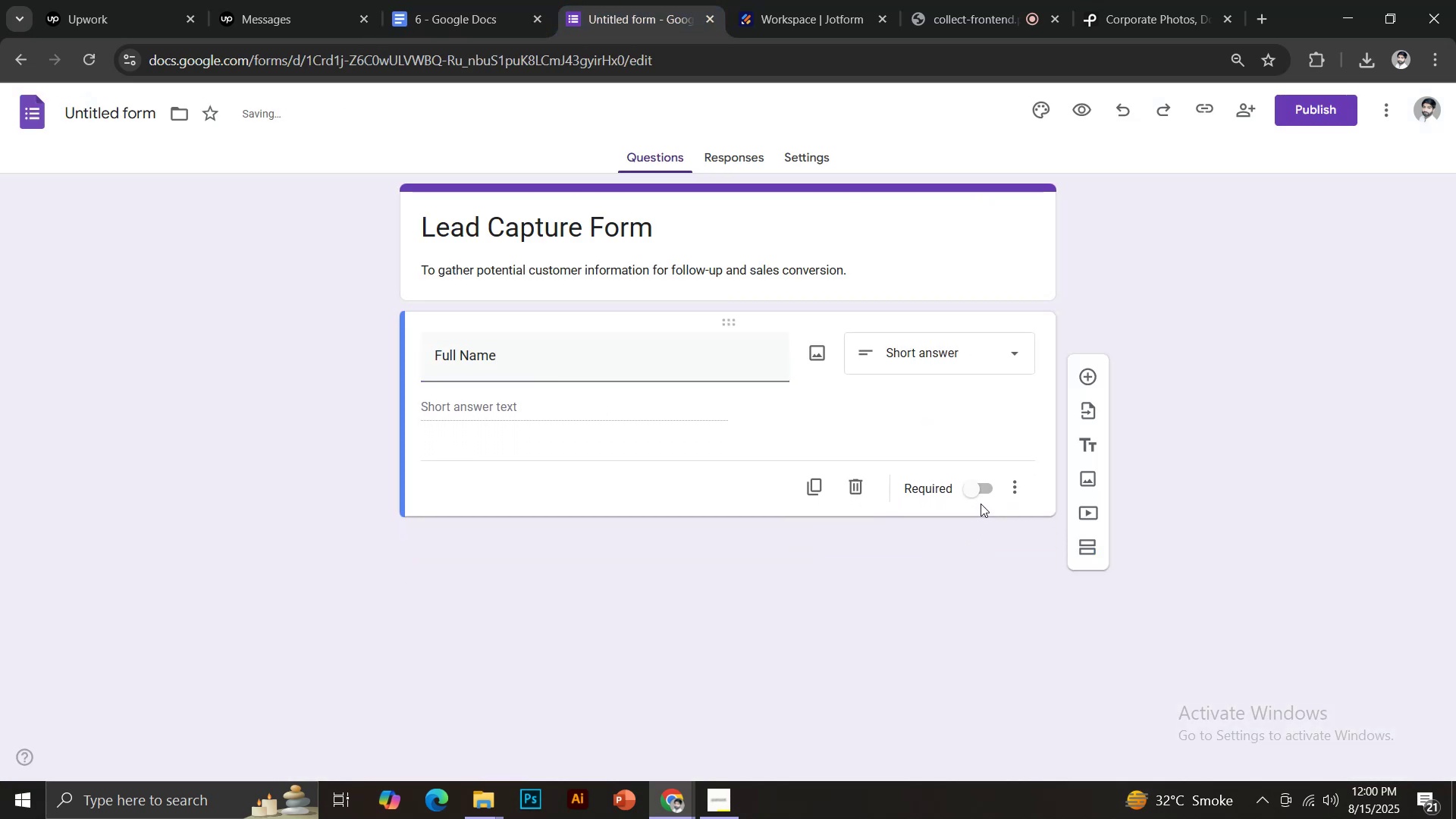 
left_click([974, 492])
 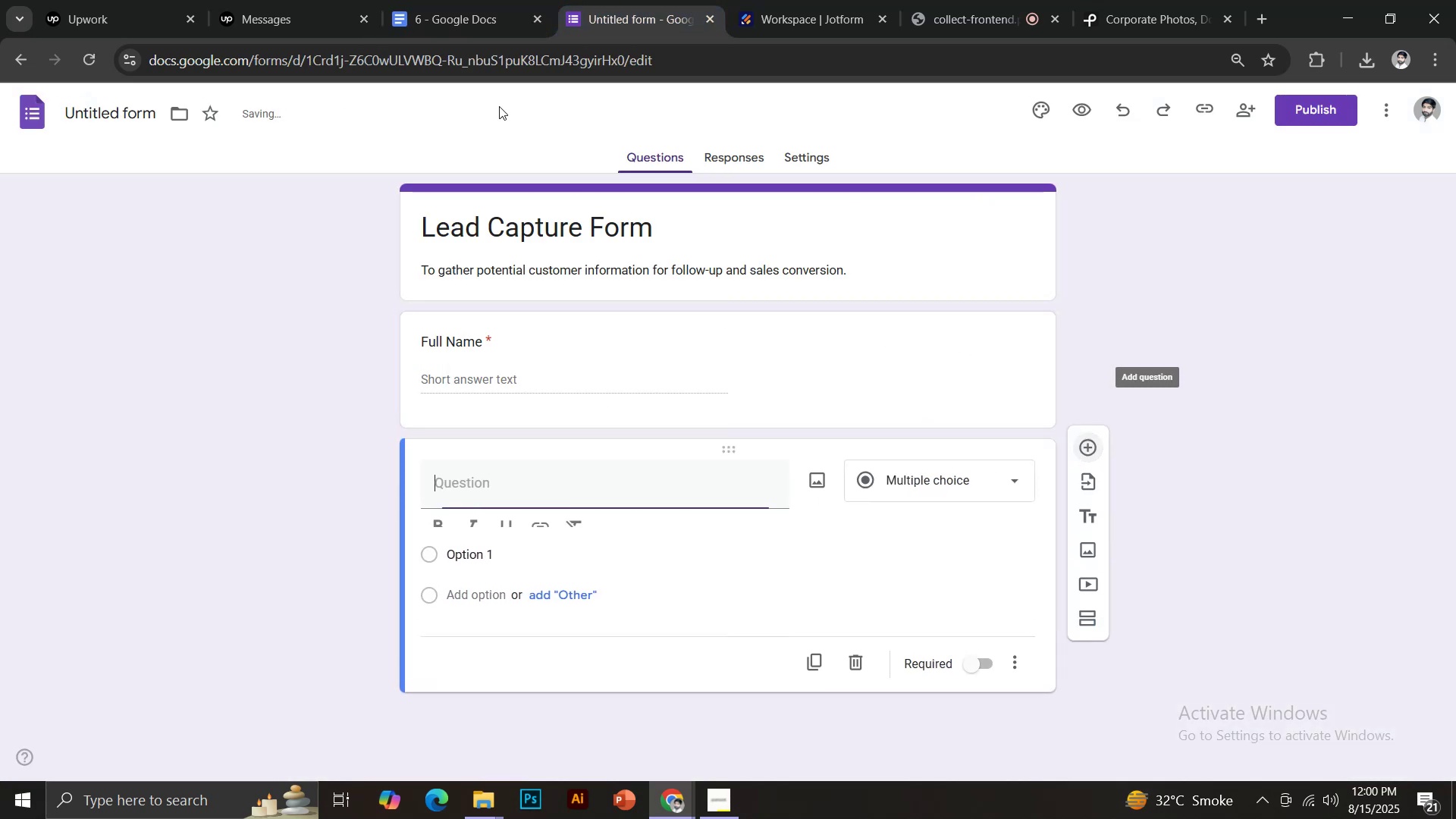 
left_click([431, 0])
 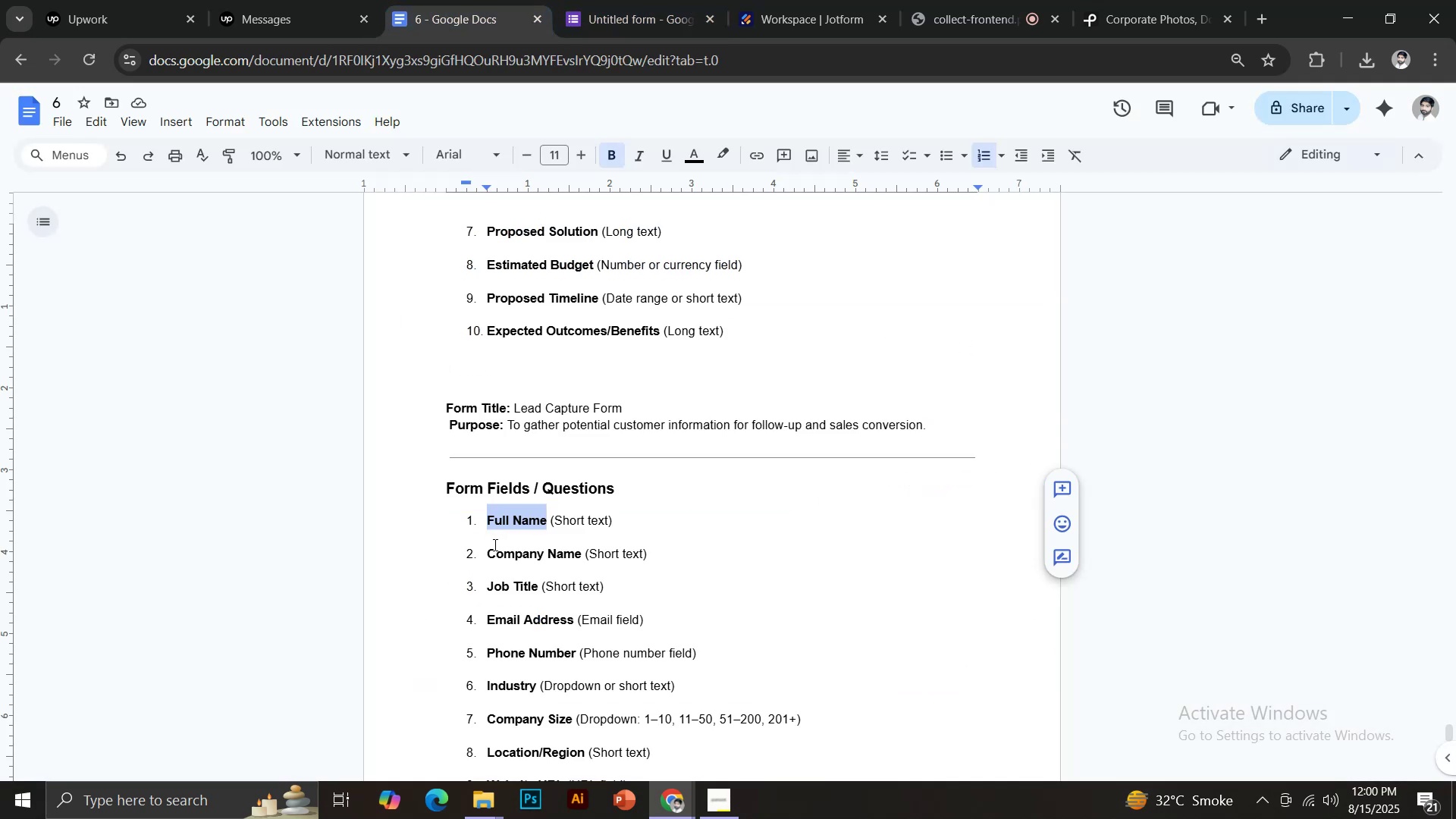 
left_click_drag(start_coordinate=[489, 550], to_coordinate=[579, 551])
 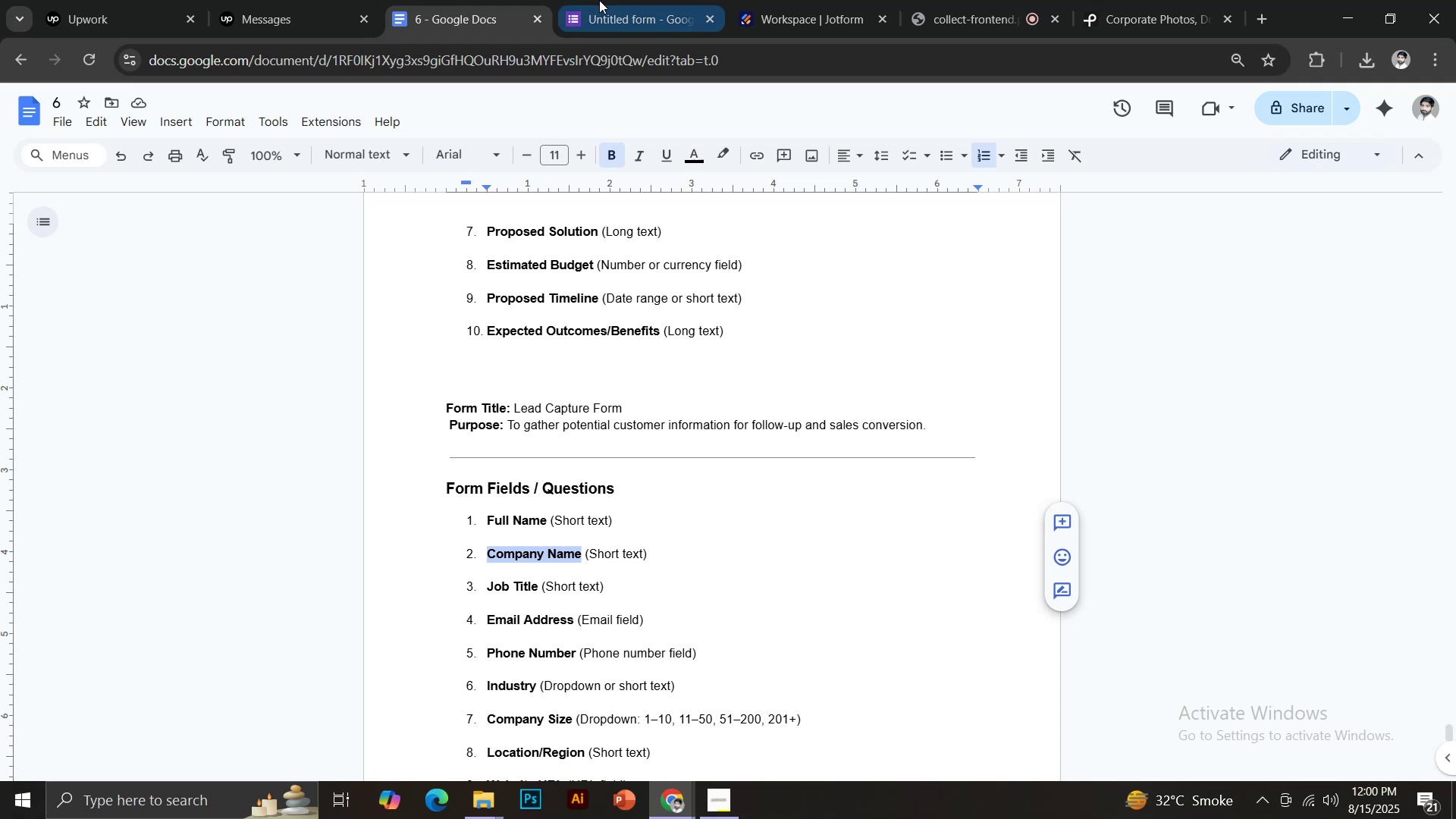 
key(Control+C)
 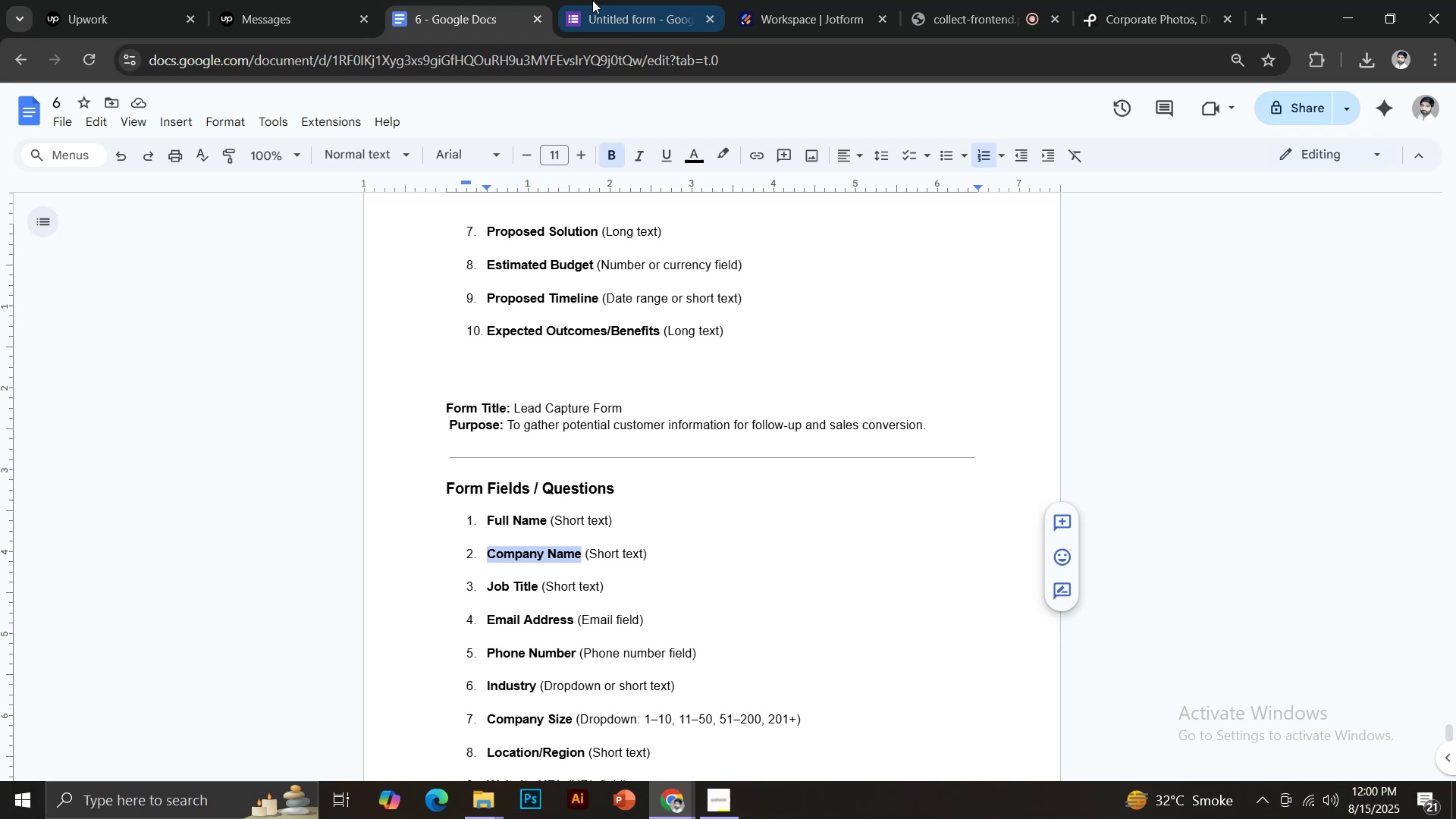 
left_click([600, 0])
 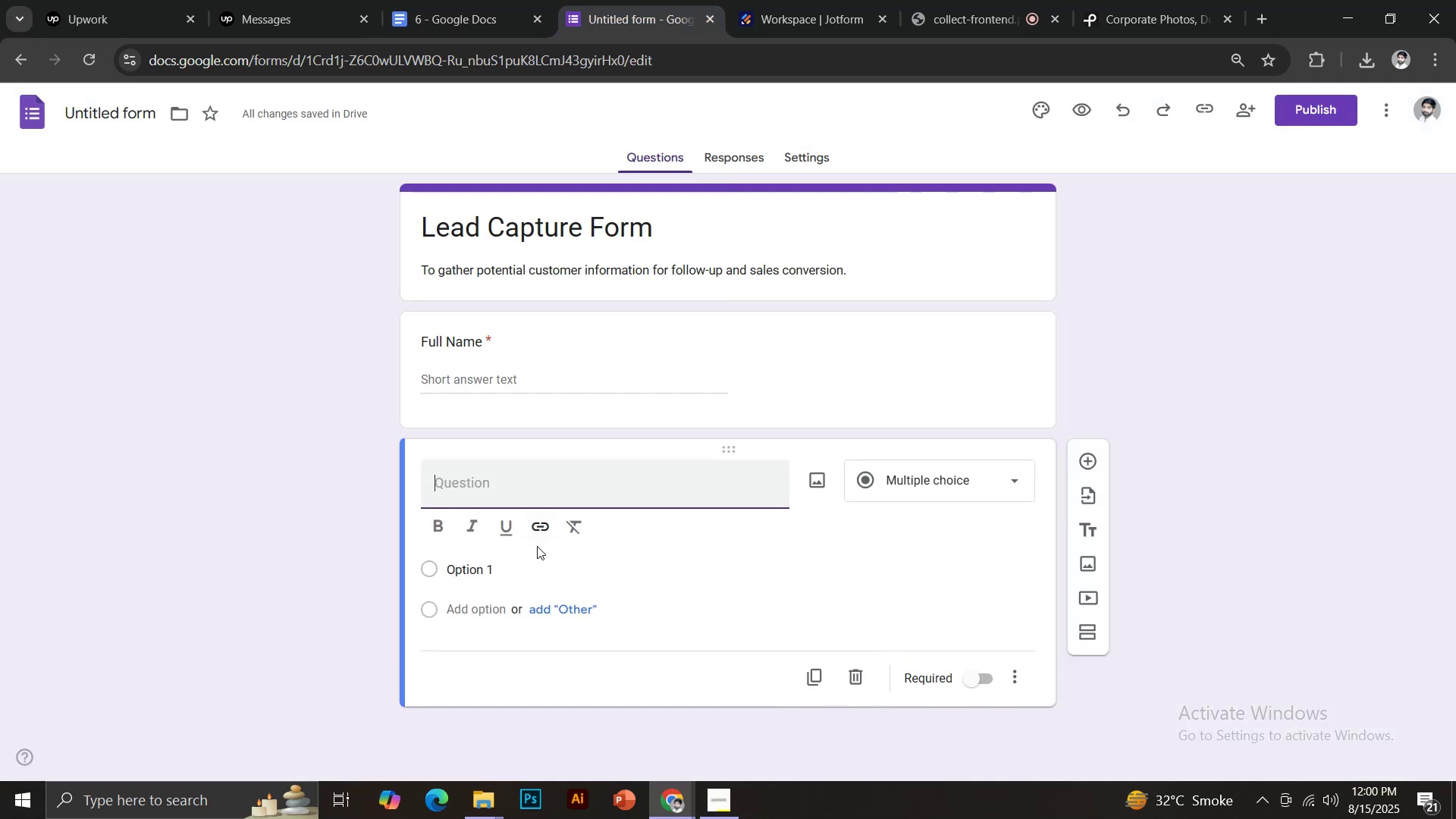 
key(Control+Shift+V)
 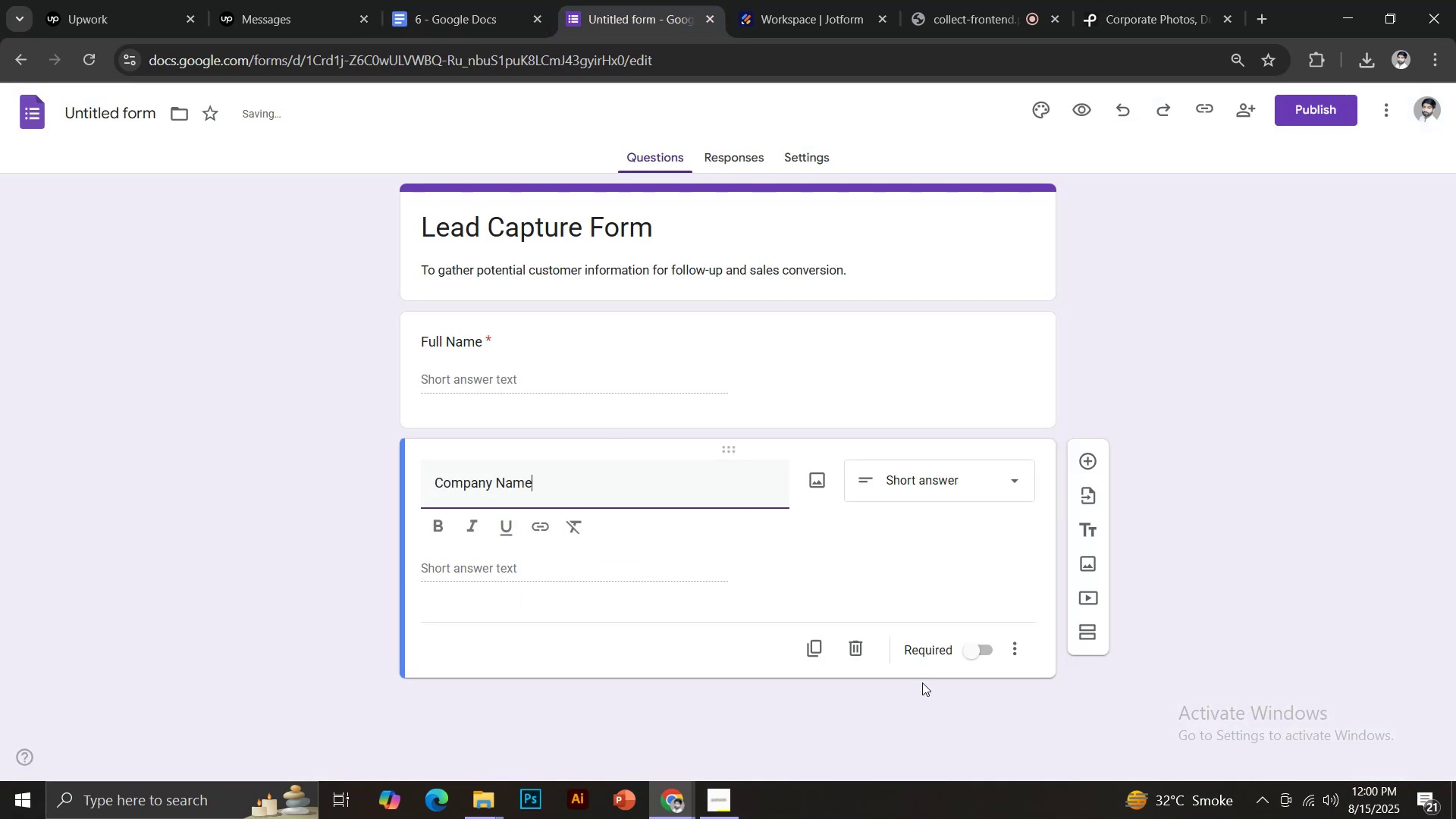 
left_click([966, 654])
 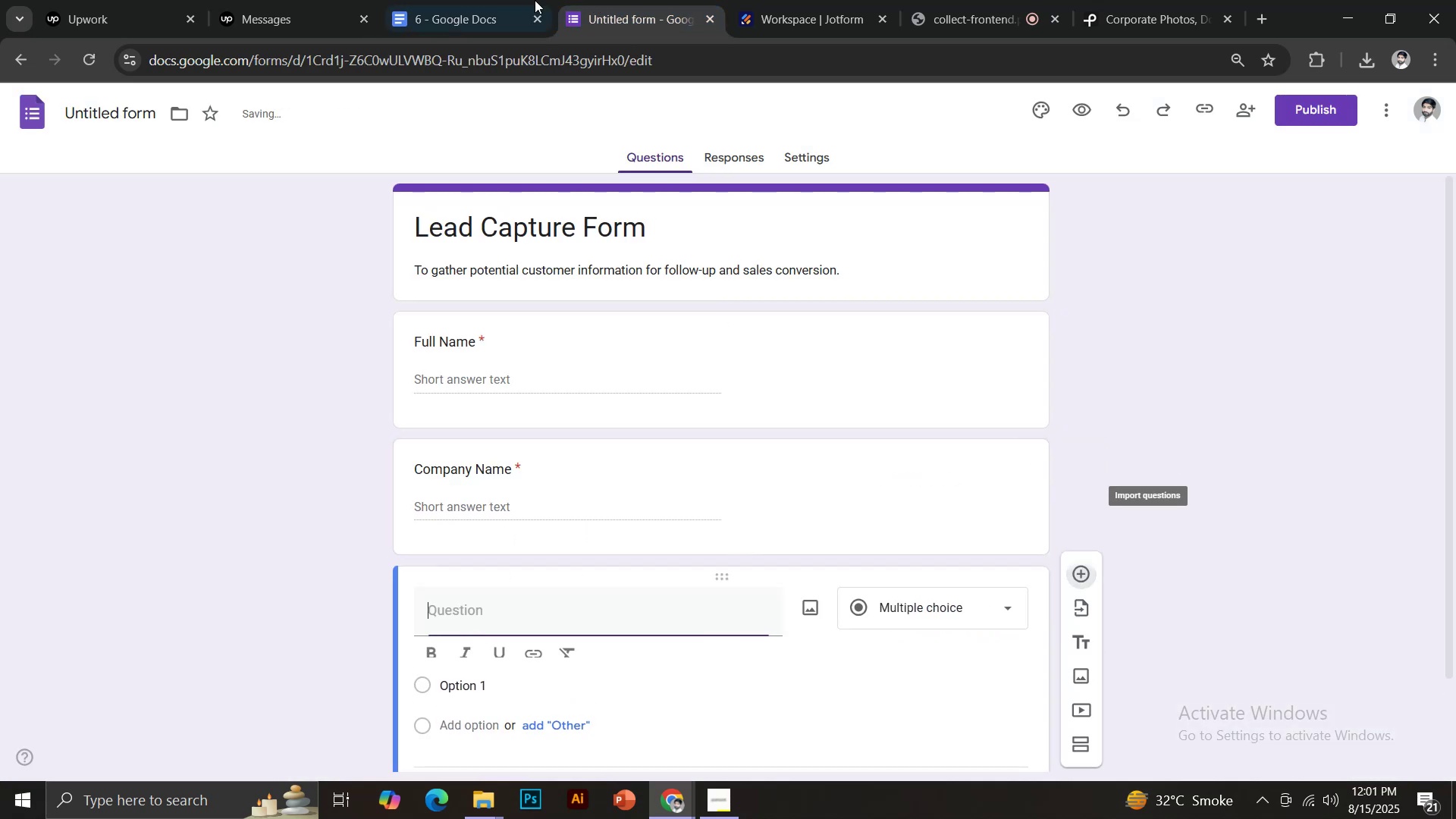 
left_click([502, 0])
 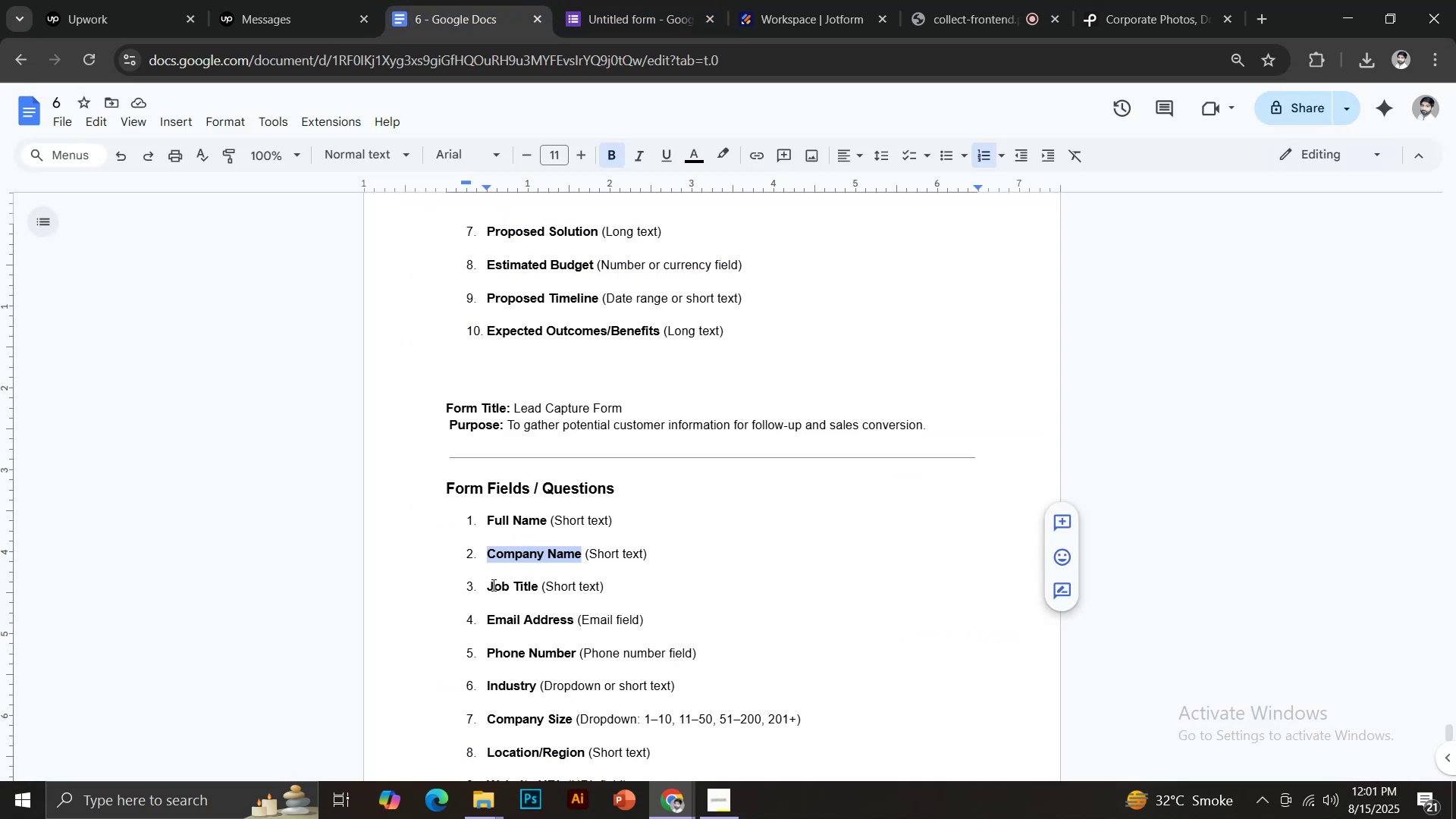 
left_click_drag(start_coordinate=[488, 585], to_coordinate=[538, 585])
 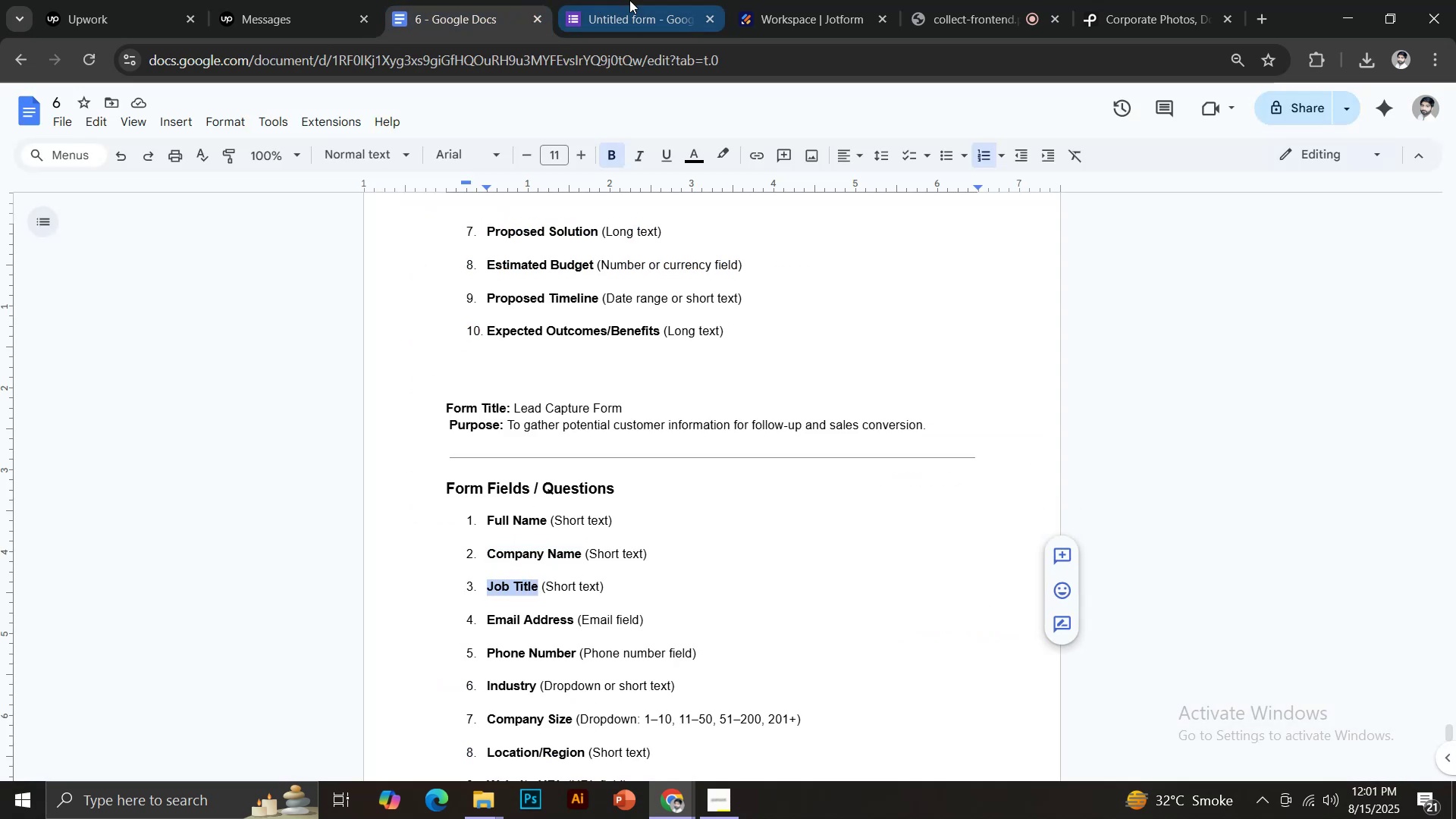 
key(Control+C)
 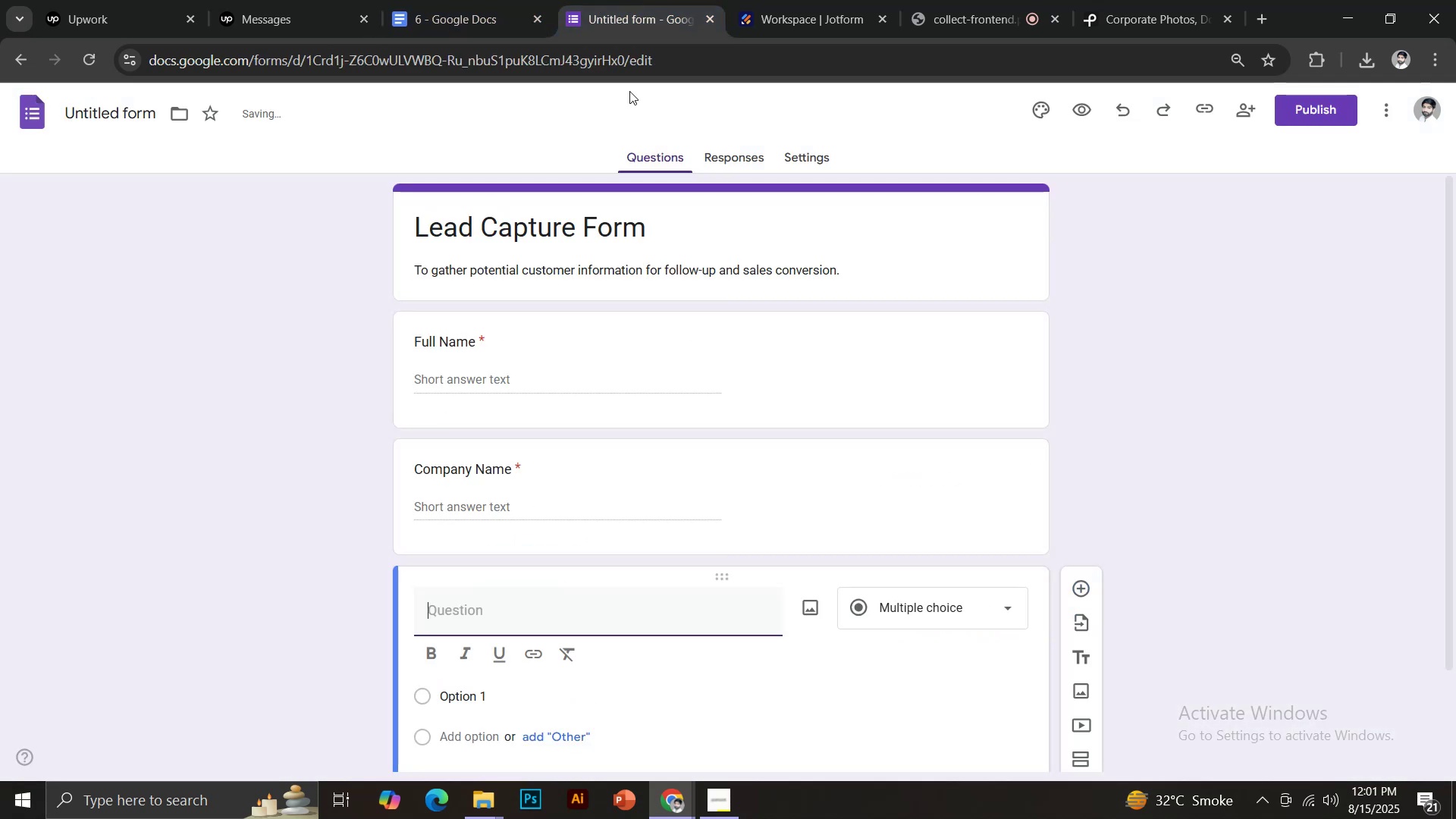 
key(Control+Shift+V)
 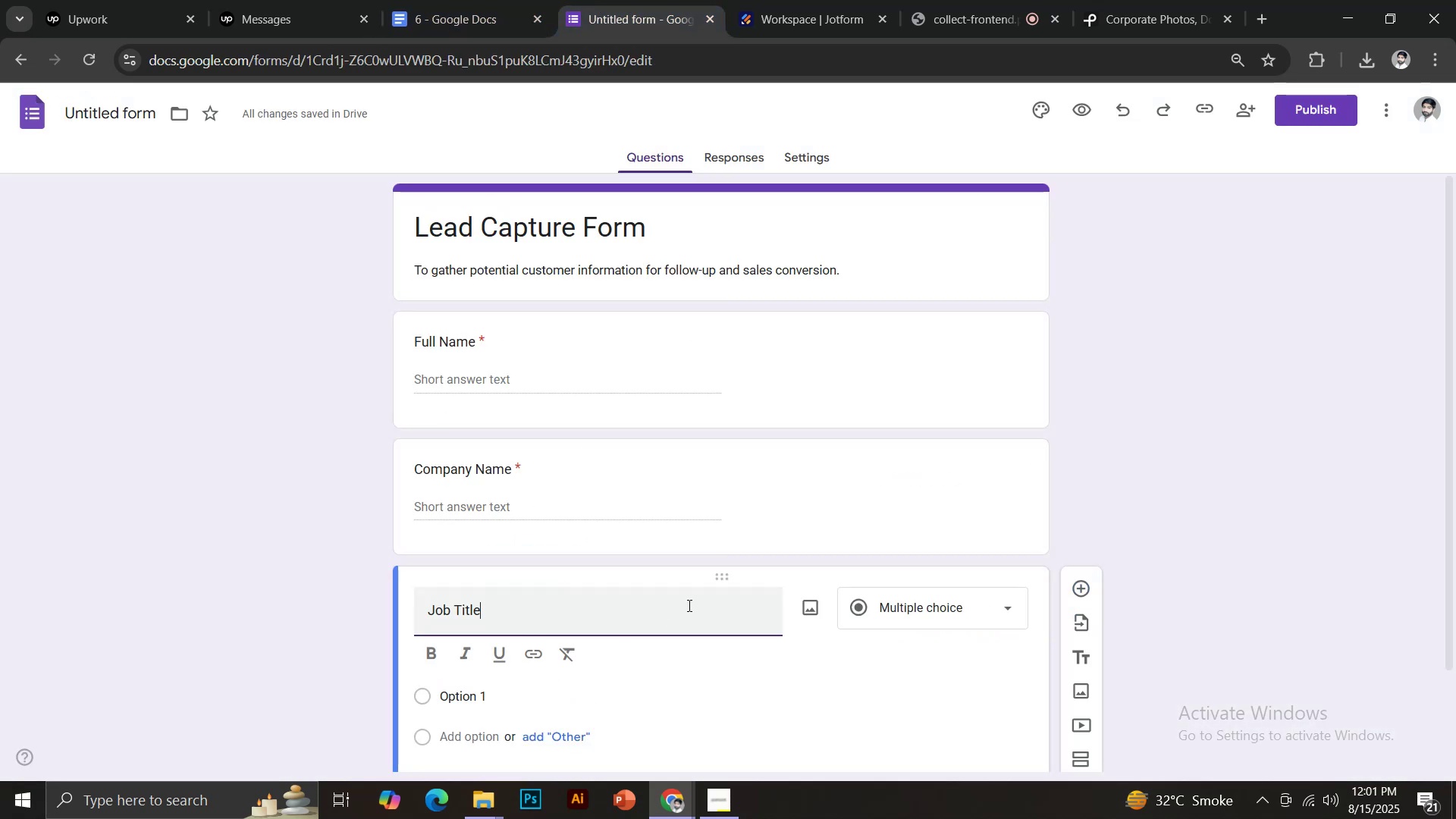 
scroll: coordinate [689, 604], scroll_direction: down, amount: 2.0
 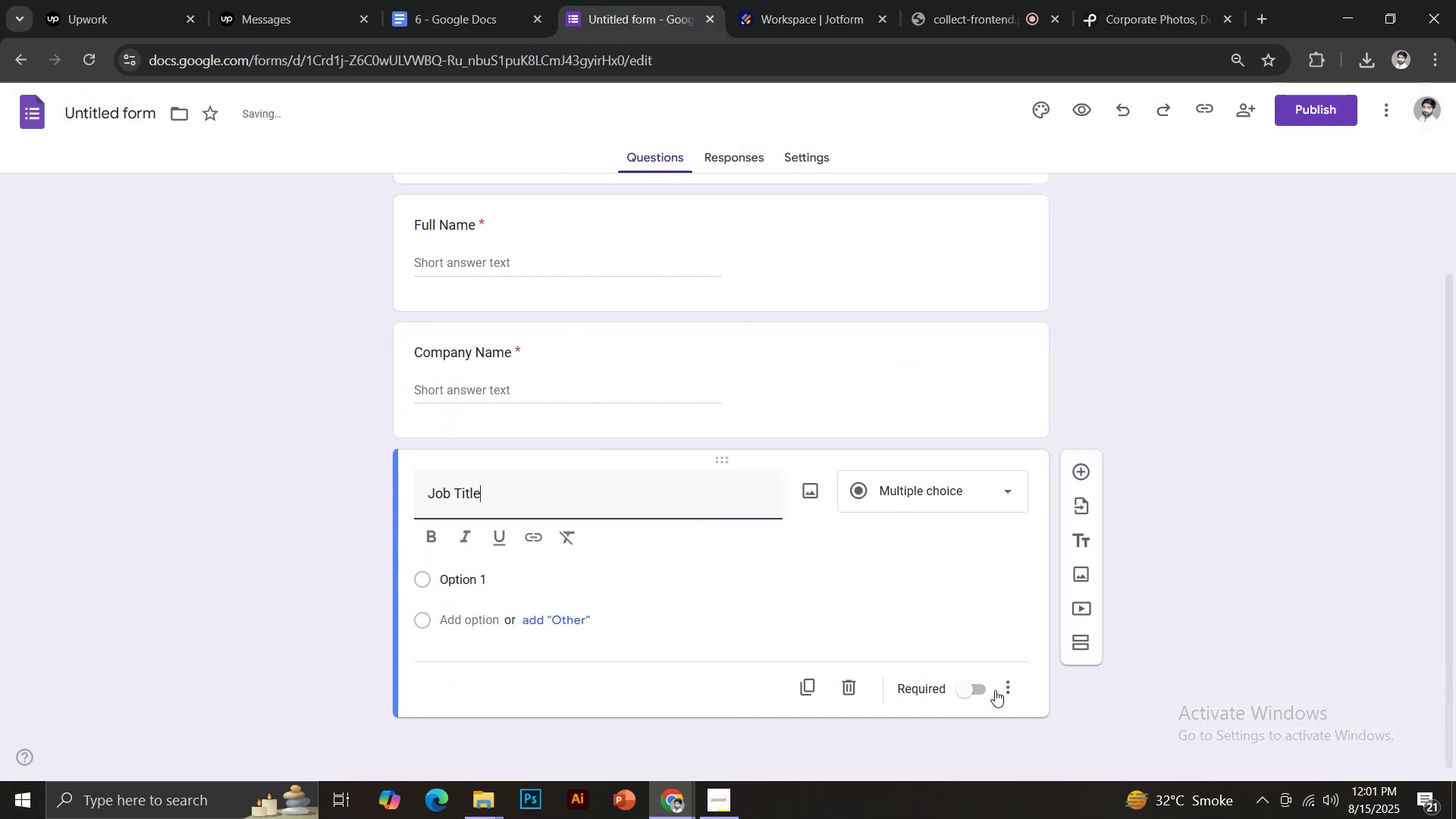 
left_click([977, 690])
 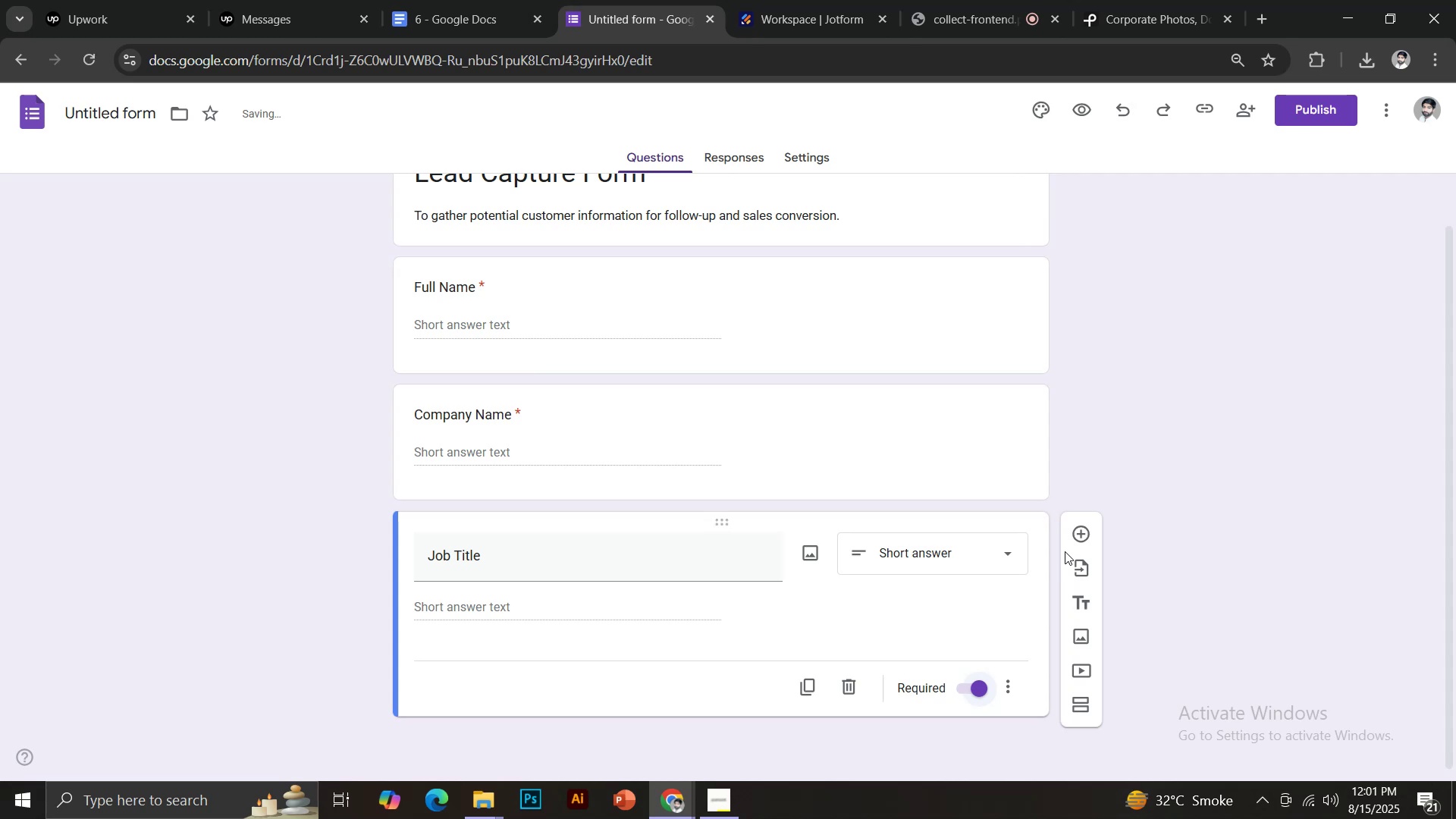 
left_click([1076, 535])
 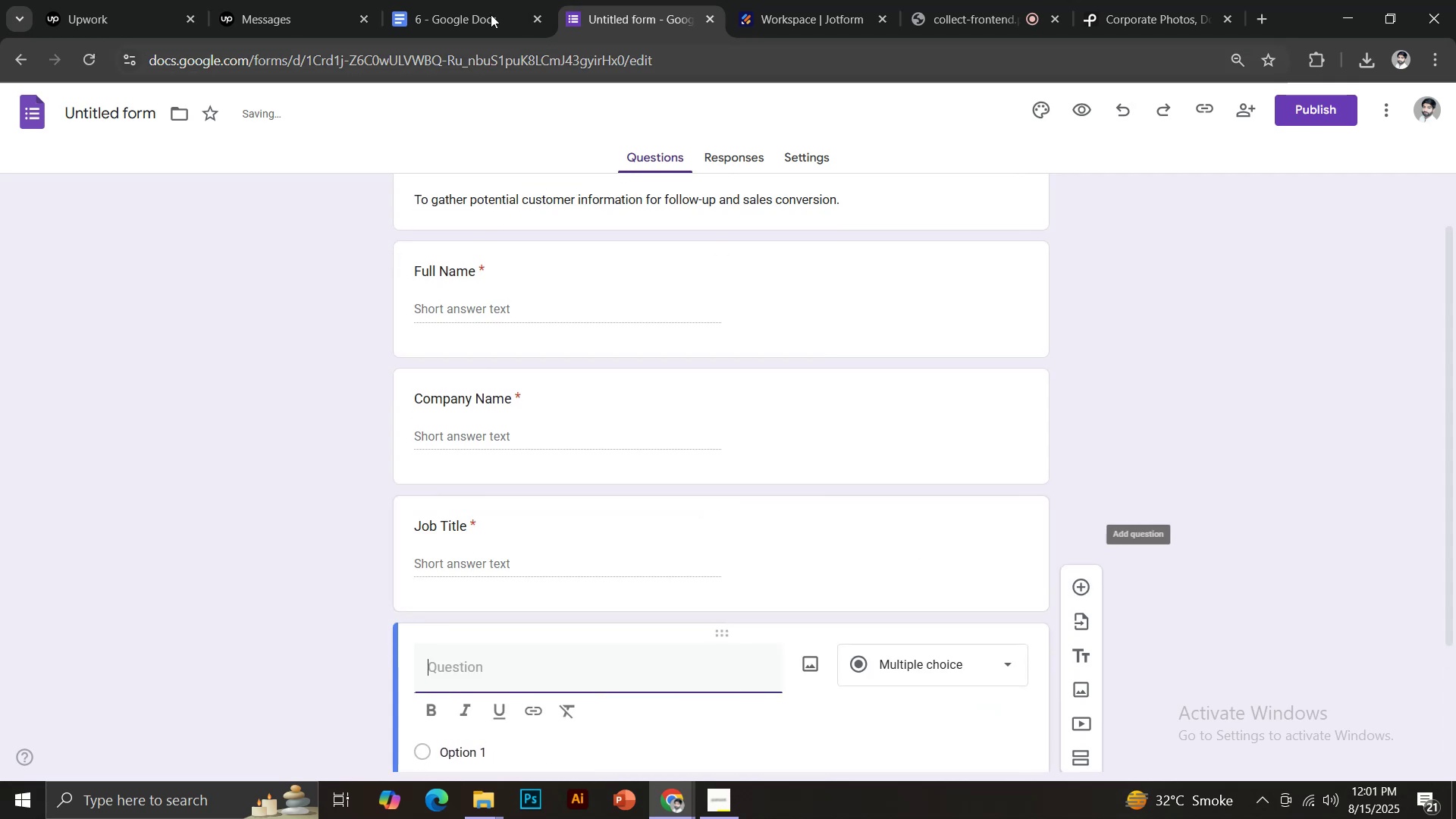 
left_click([475, 0])
 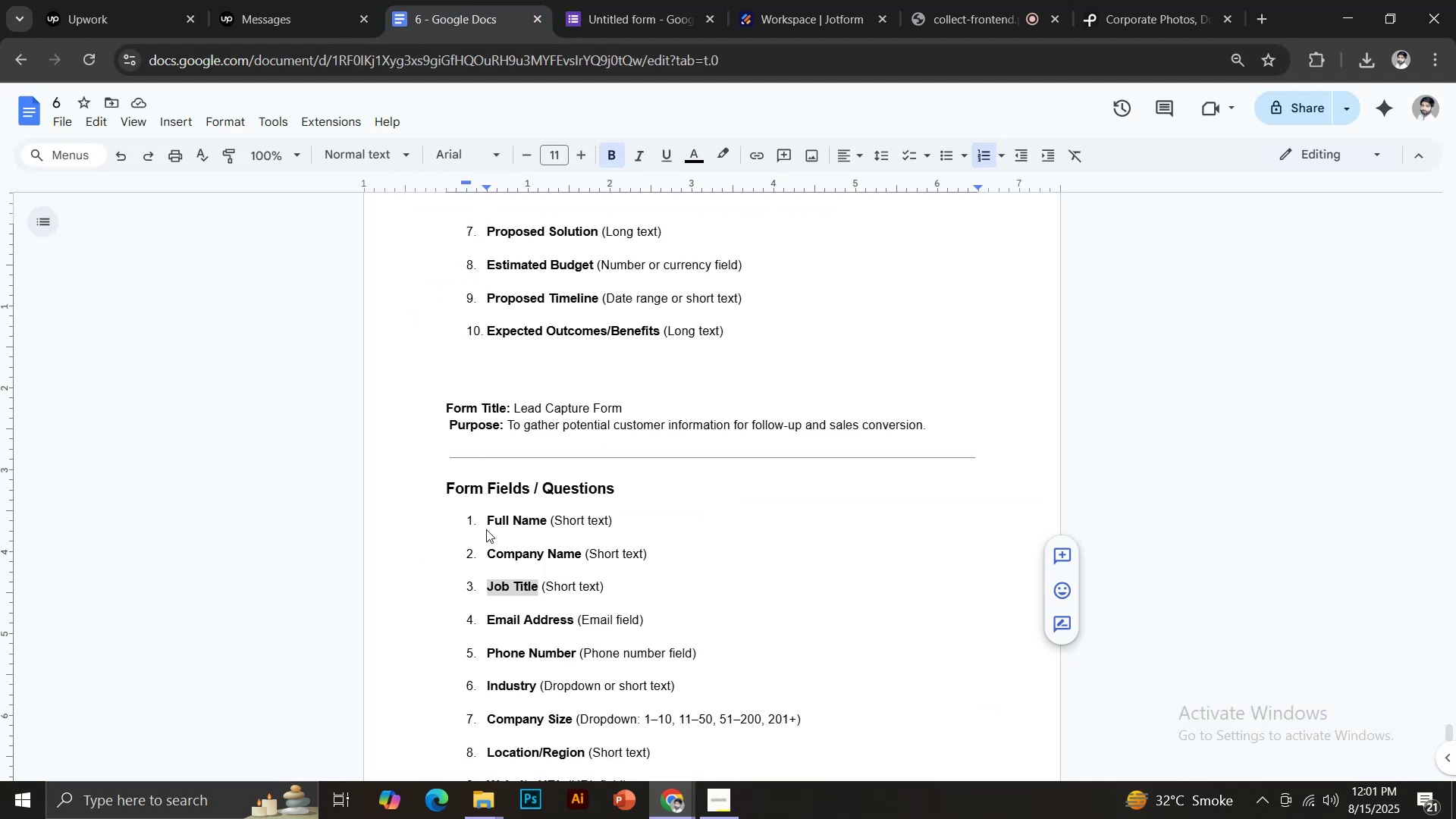 
scroll: coordinate [526, 525], scroll_direction: down, amount: 2.0
 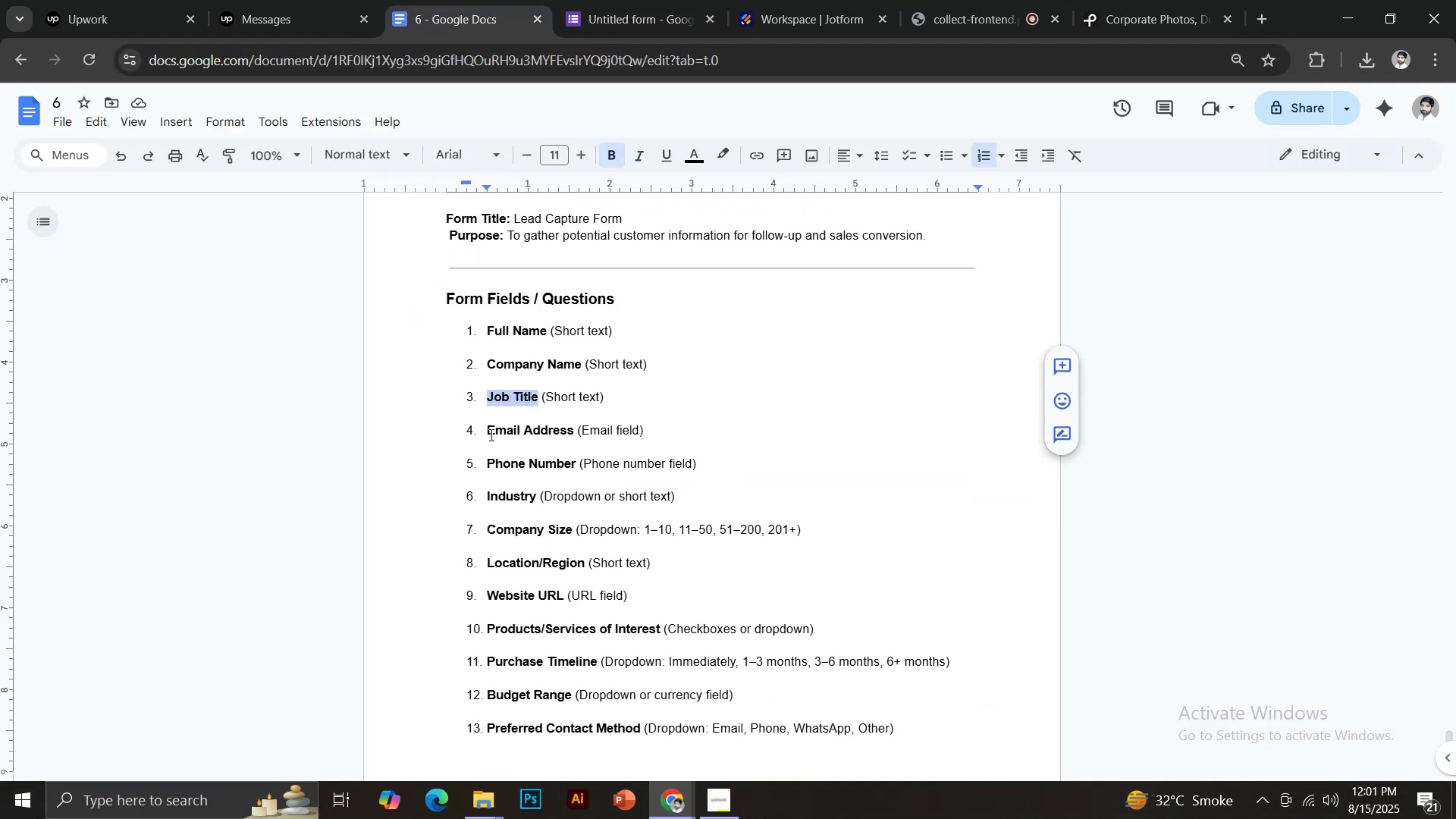 
left_click_drag(start_coordinate=[488, 431], to_coordinate=[574, 428])
 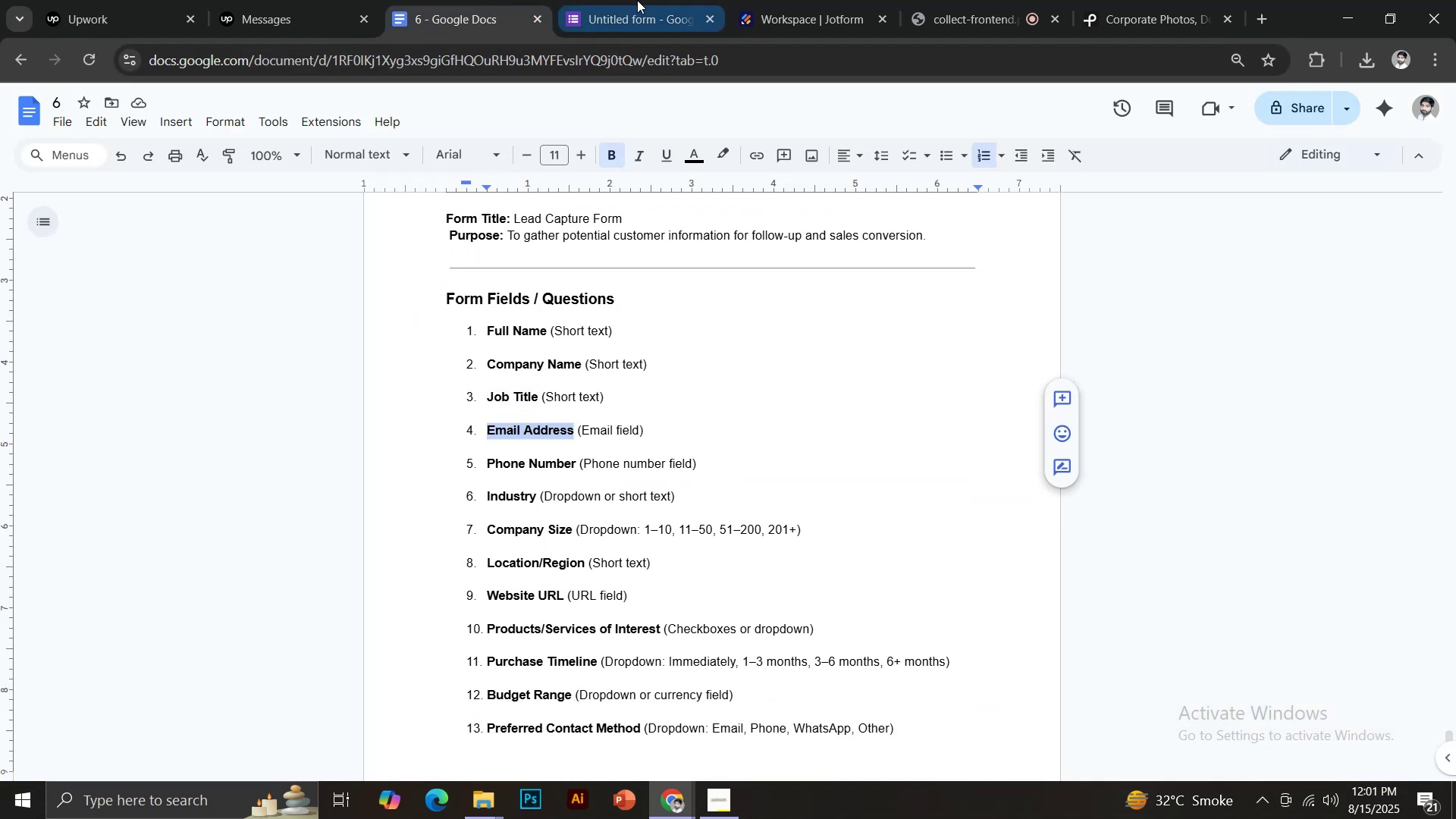 
key(Control+C)
 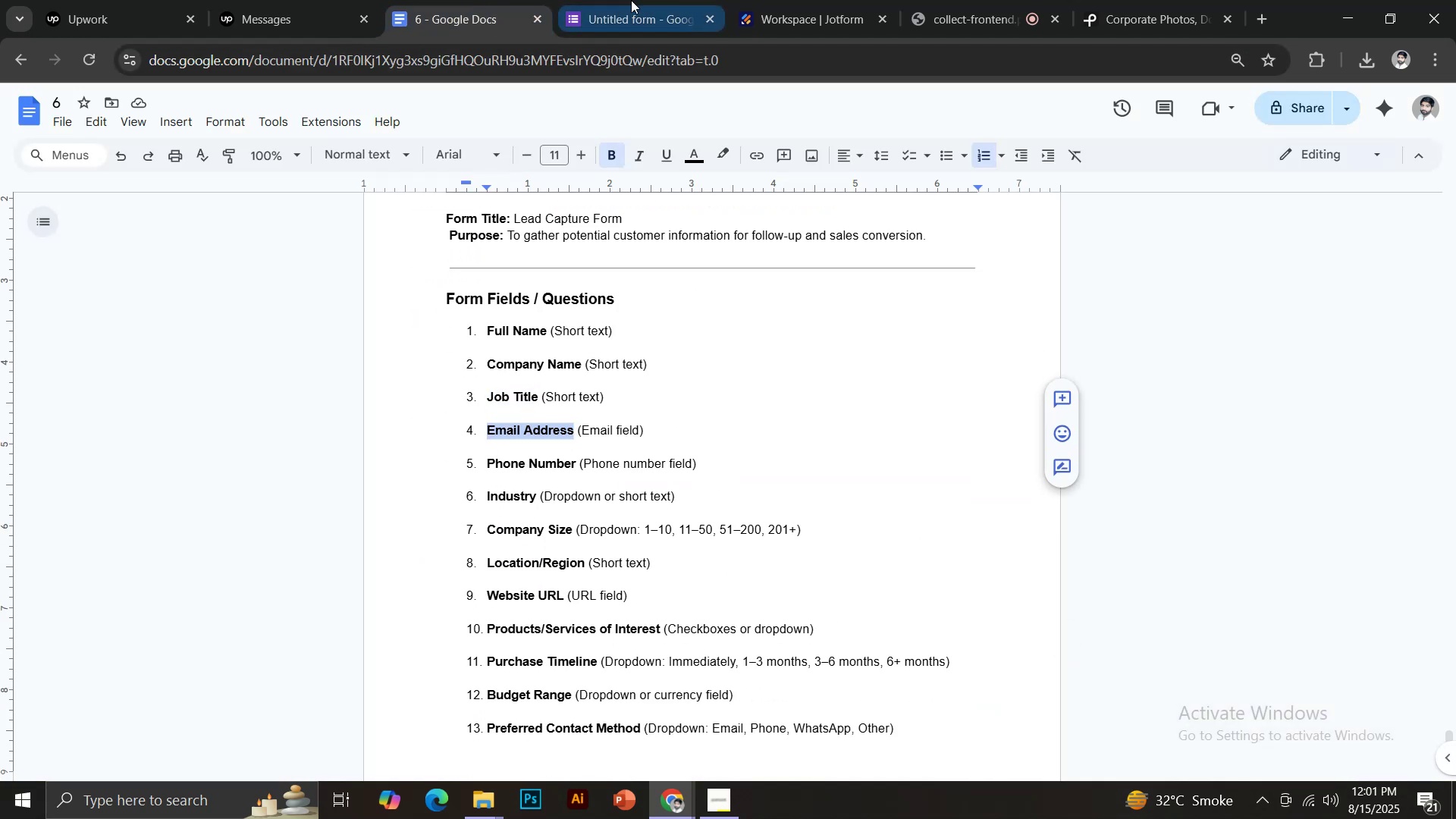 
left_click([639, 0])
 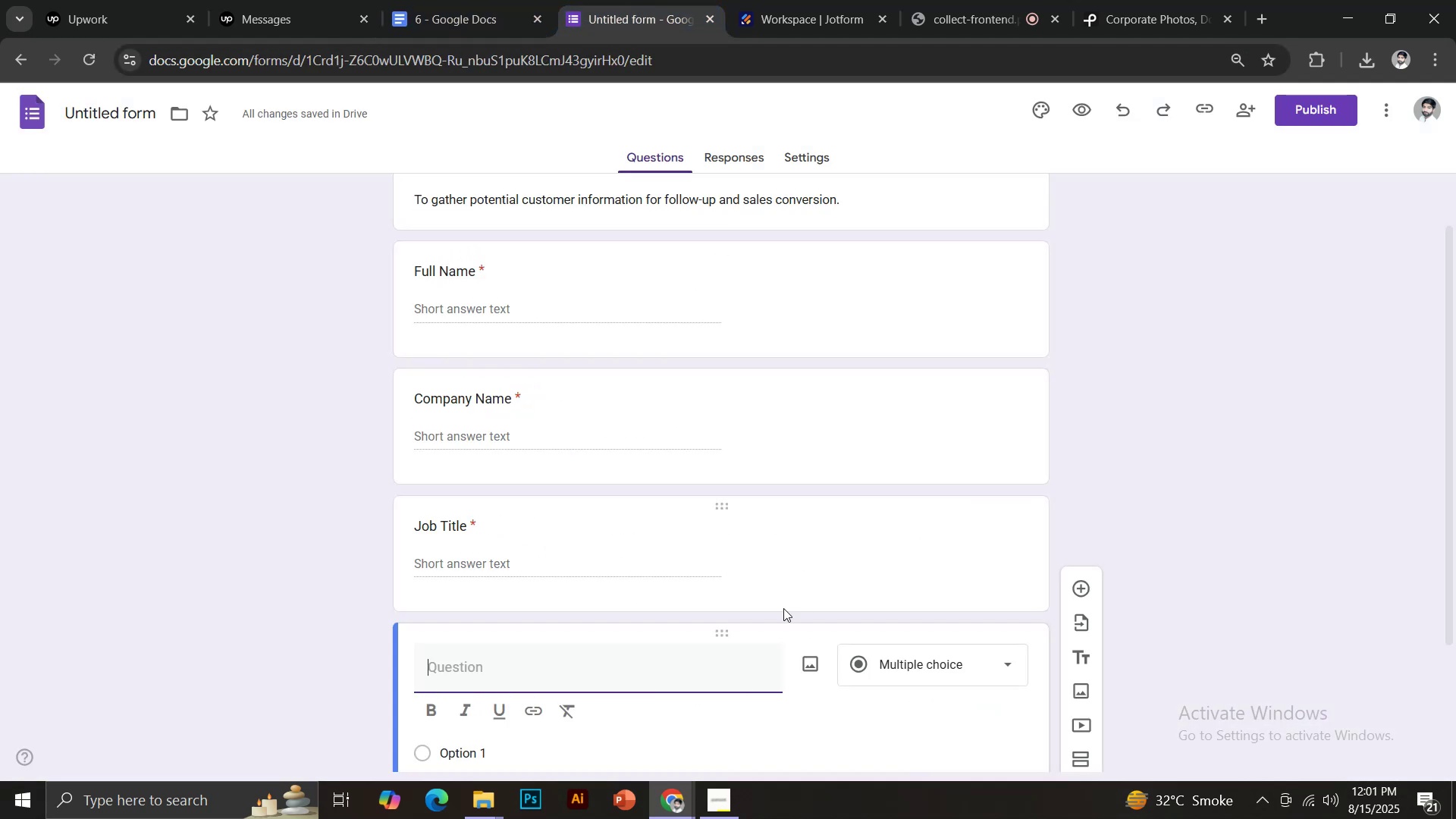 
key(Control+Shift+V)
 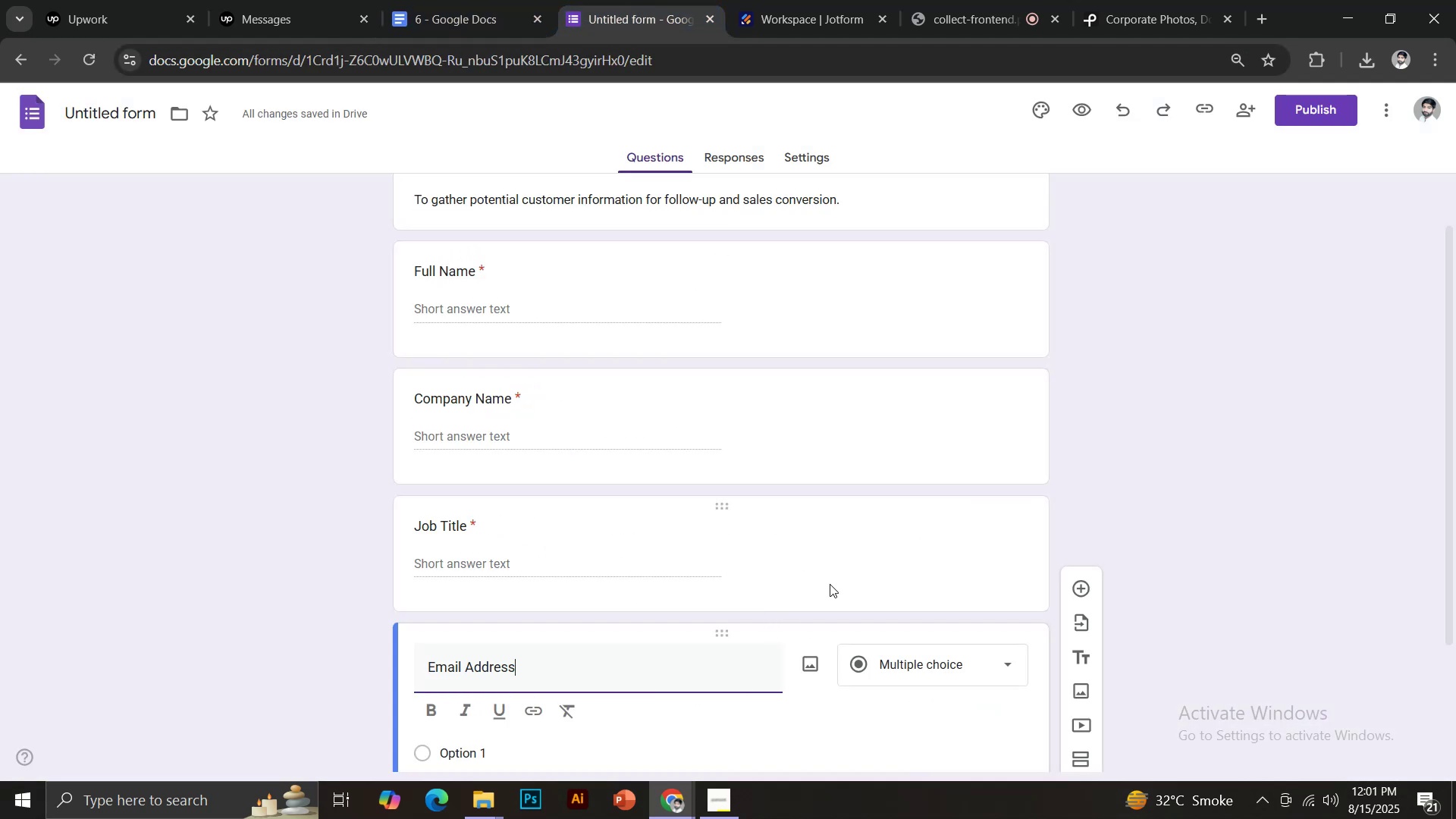 
scroll: coordinate [830, 583], scroll_direction: down, amount: 2.0
 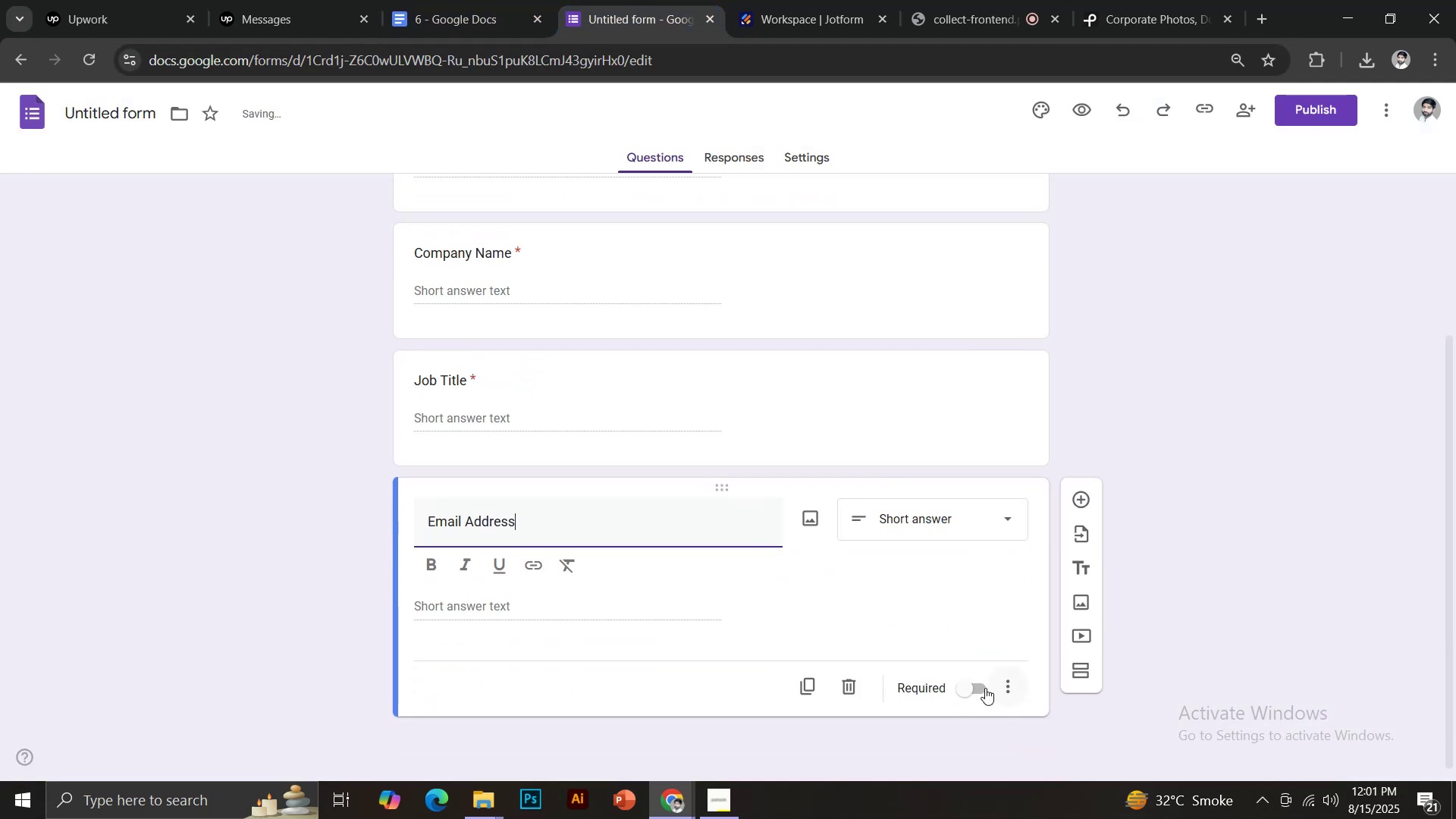 
left_click([974, 691])
 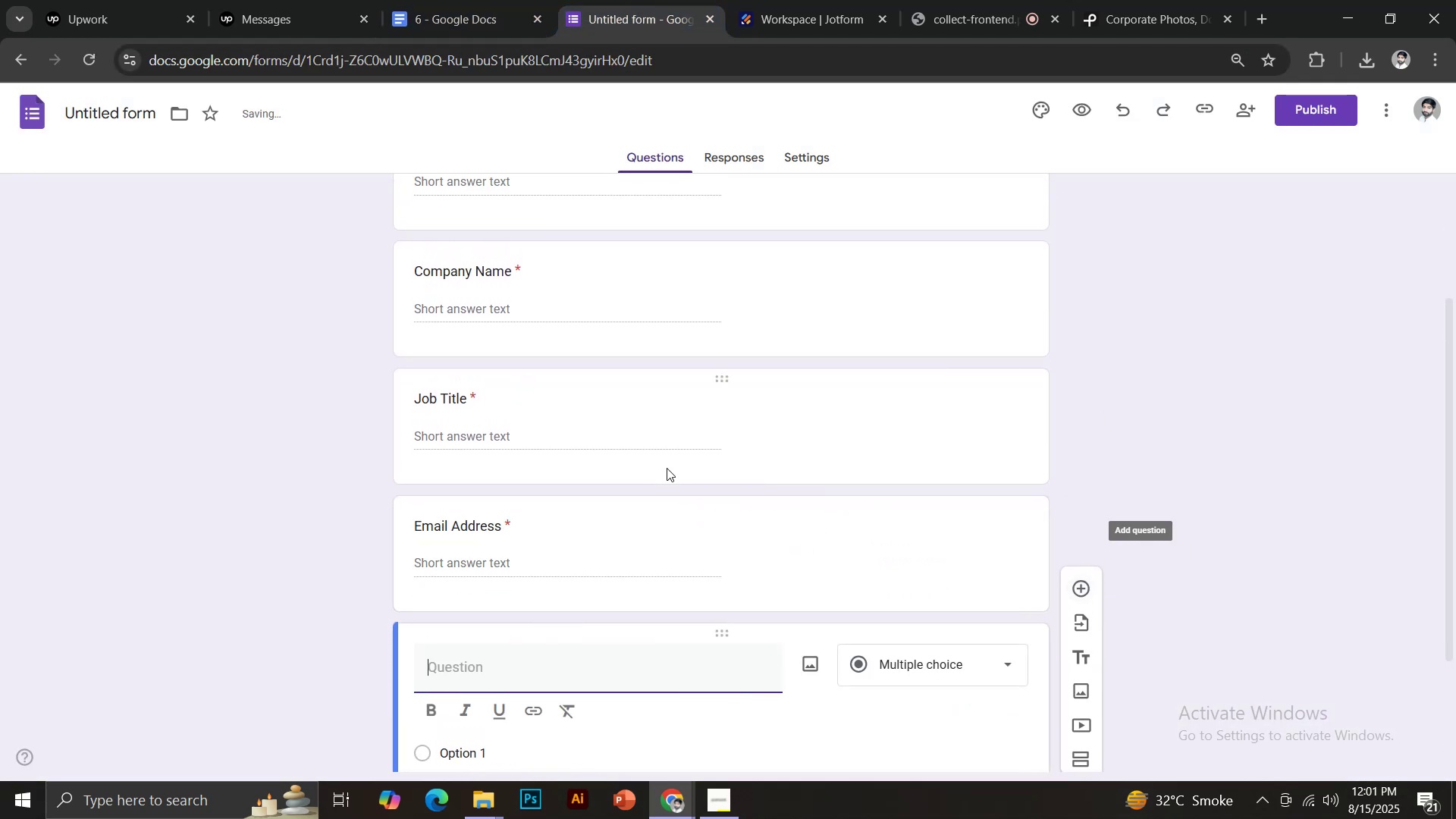 
left_click([479, 0])
 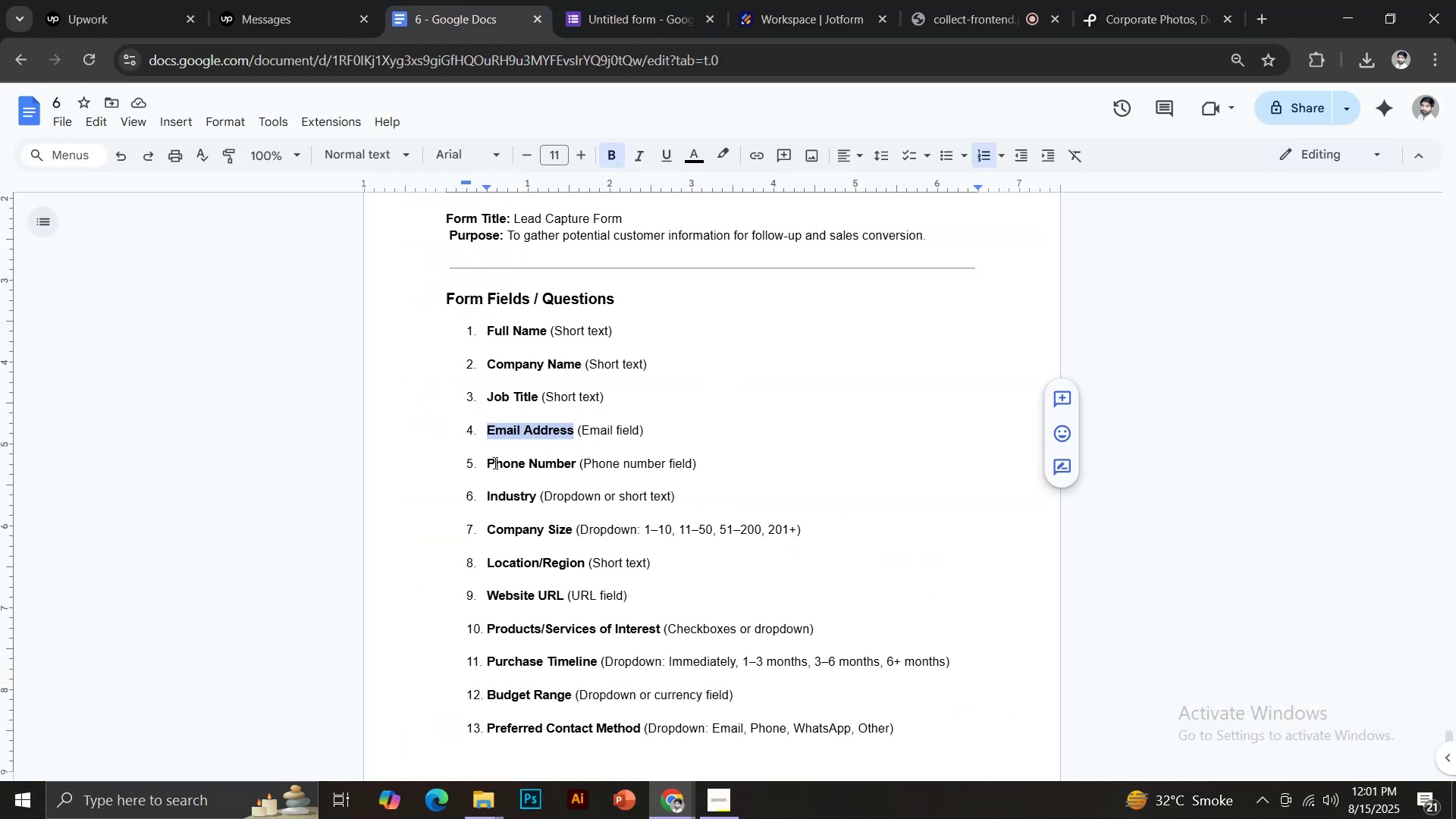 
left_click_drag(start_coordinate=[488, 462], to_coordinate=[576, 462])
 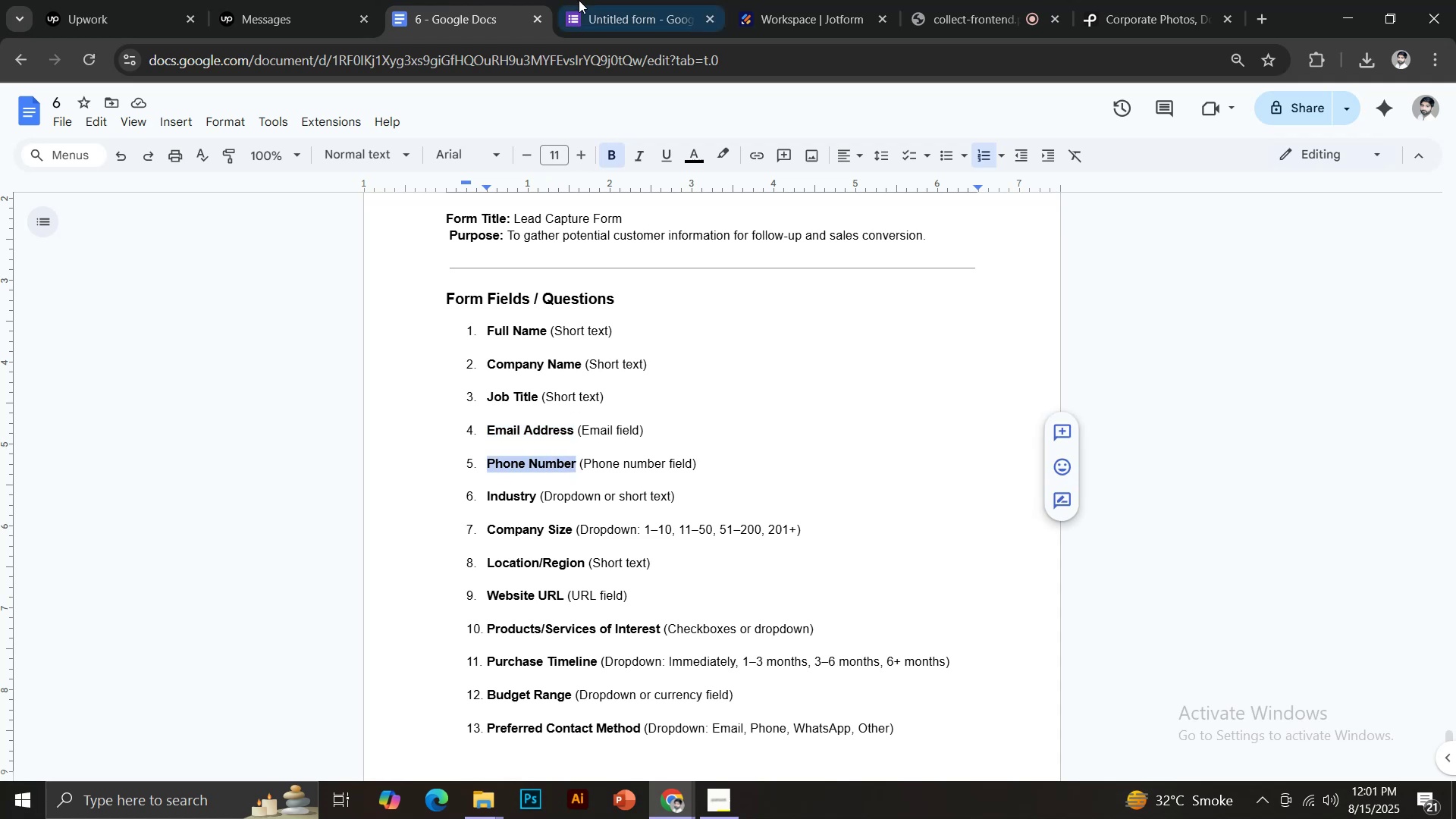 
key(Control+C)
 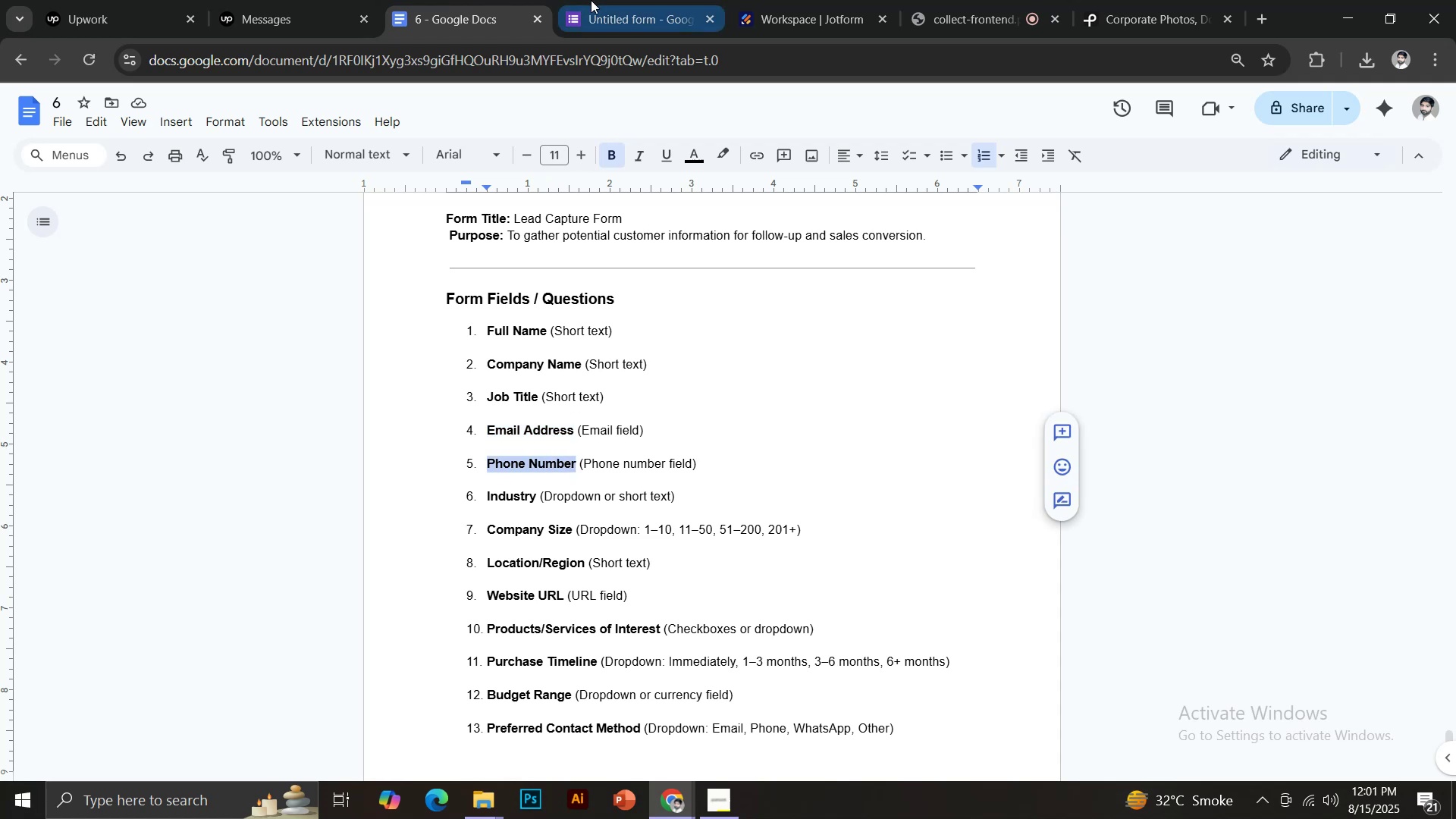 
left_click([612, 0])
 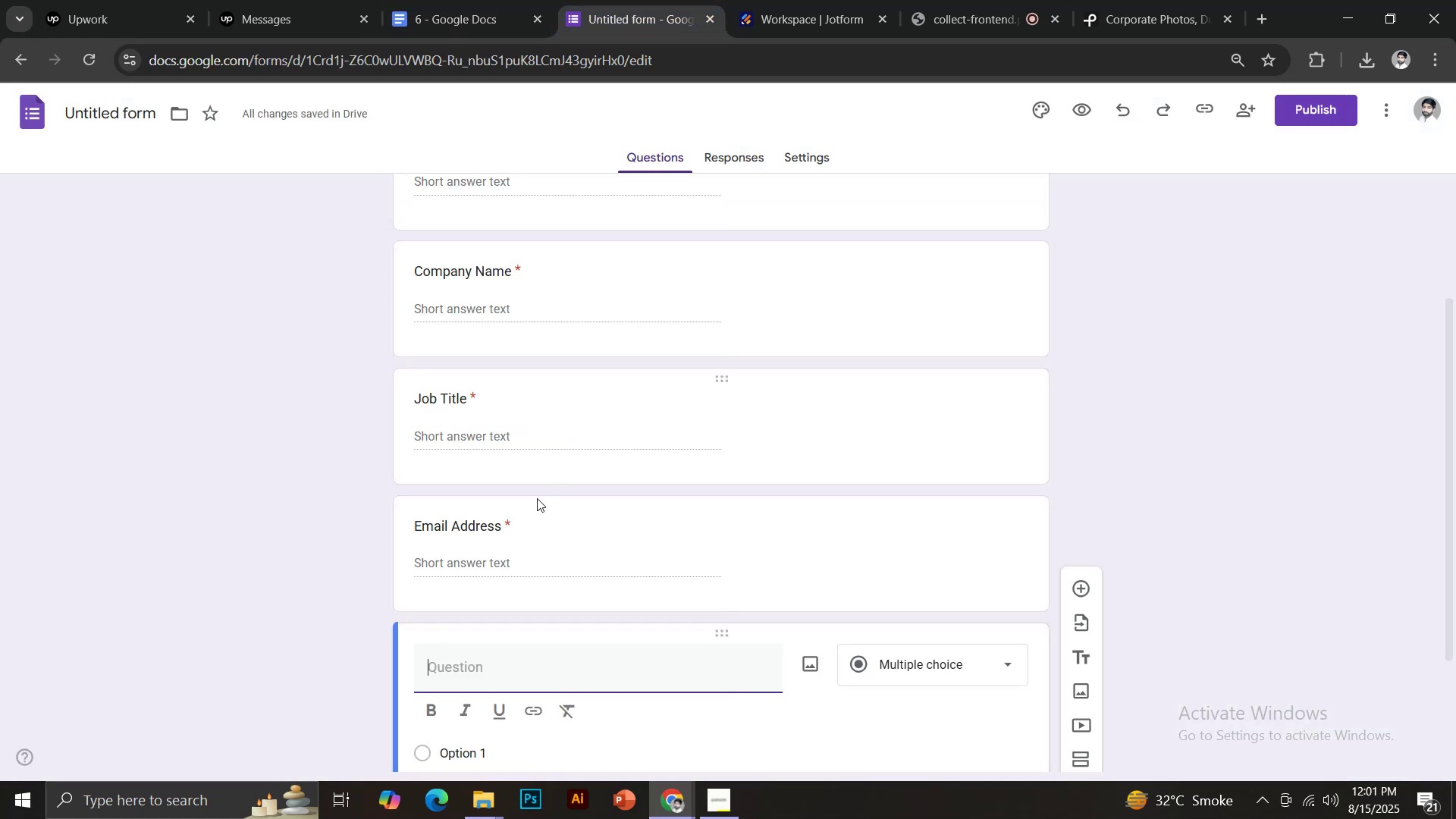 
scroll: coordinate [519, 576], scroll_direction: down, amount: 3.0
 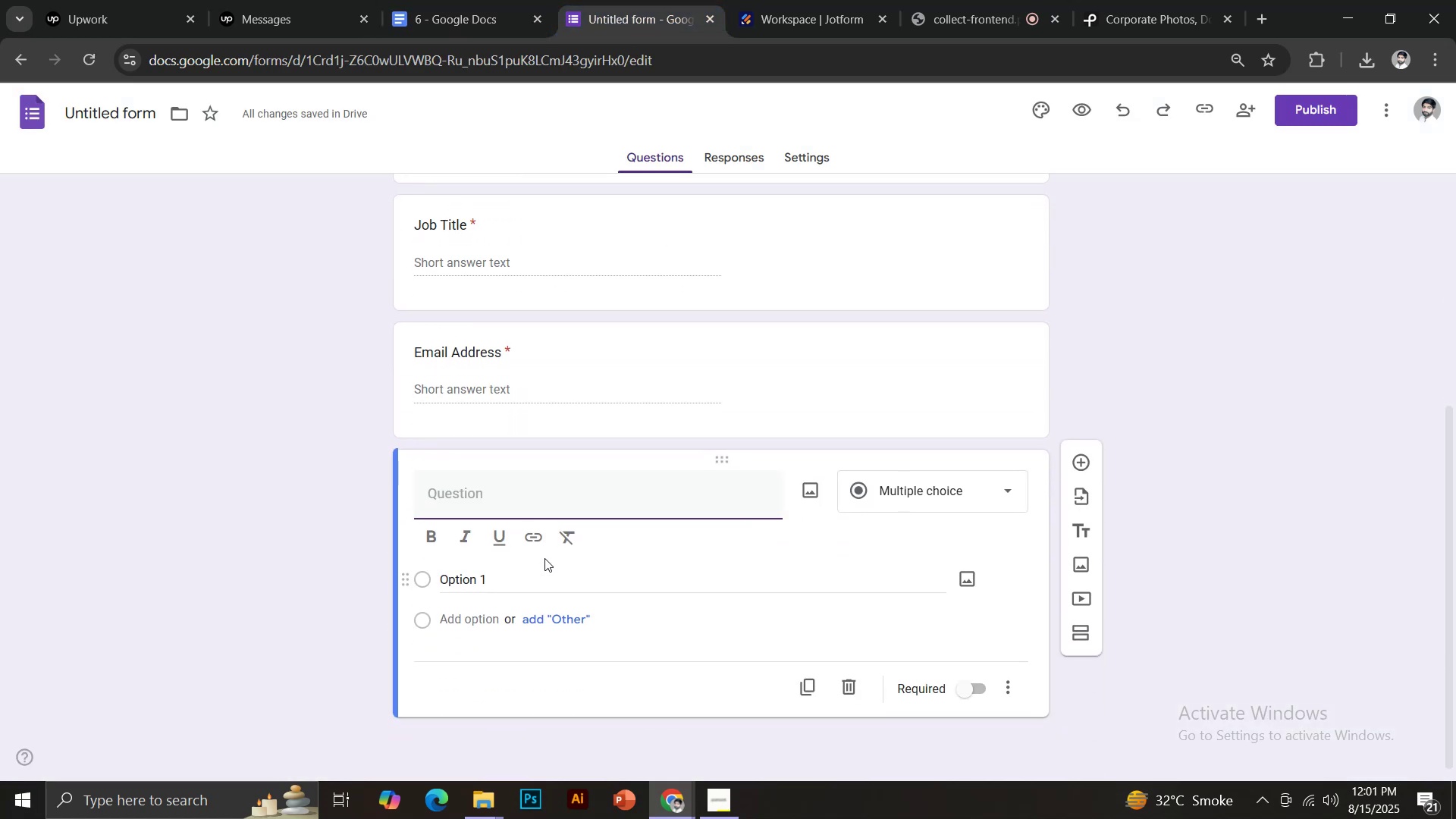 
key(Control+Shift+V)
 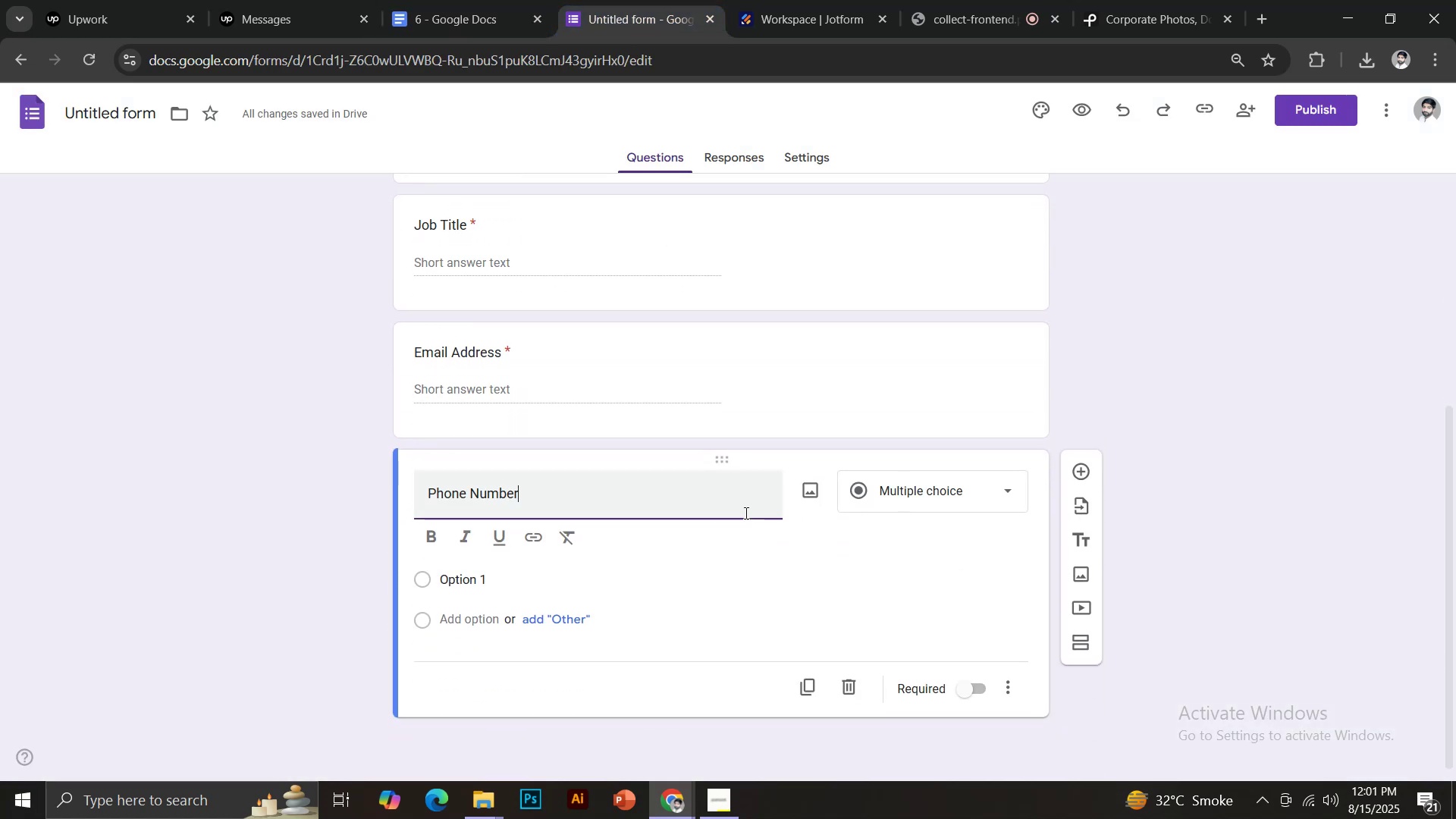 
scroll: coordinate [771, 501], scroll_direction: down, amount: 2.0
 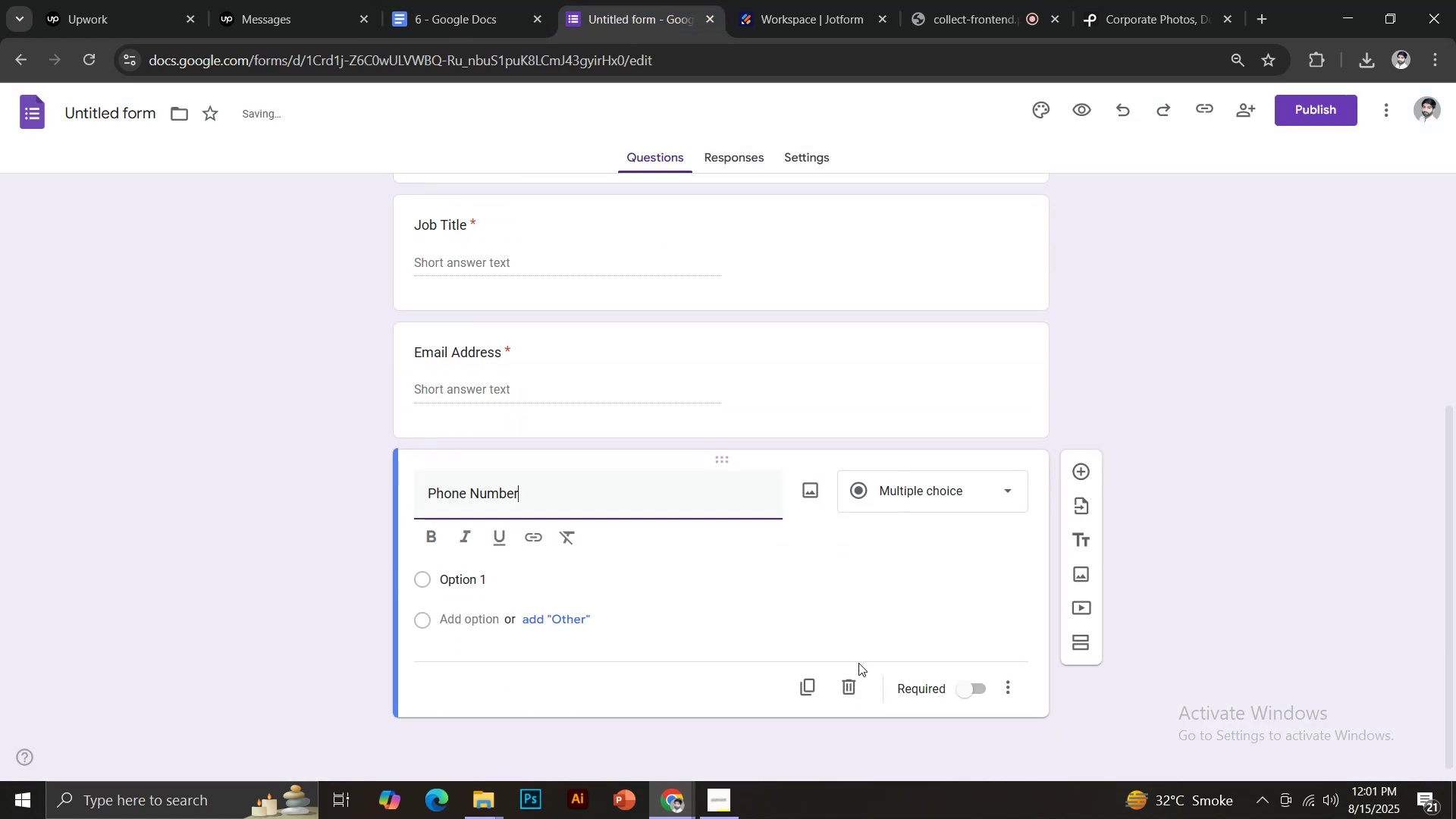 
left_click([987, 689])
 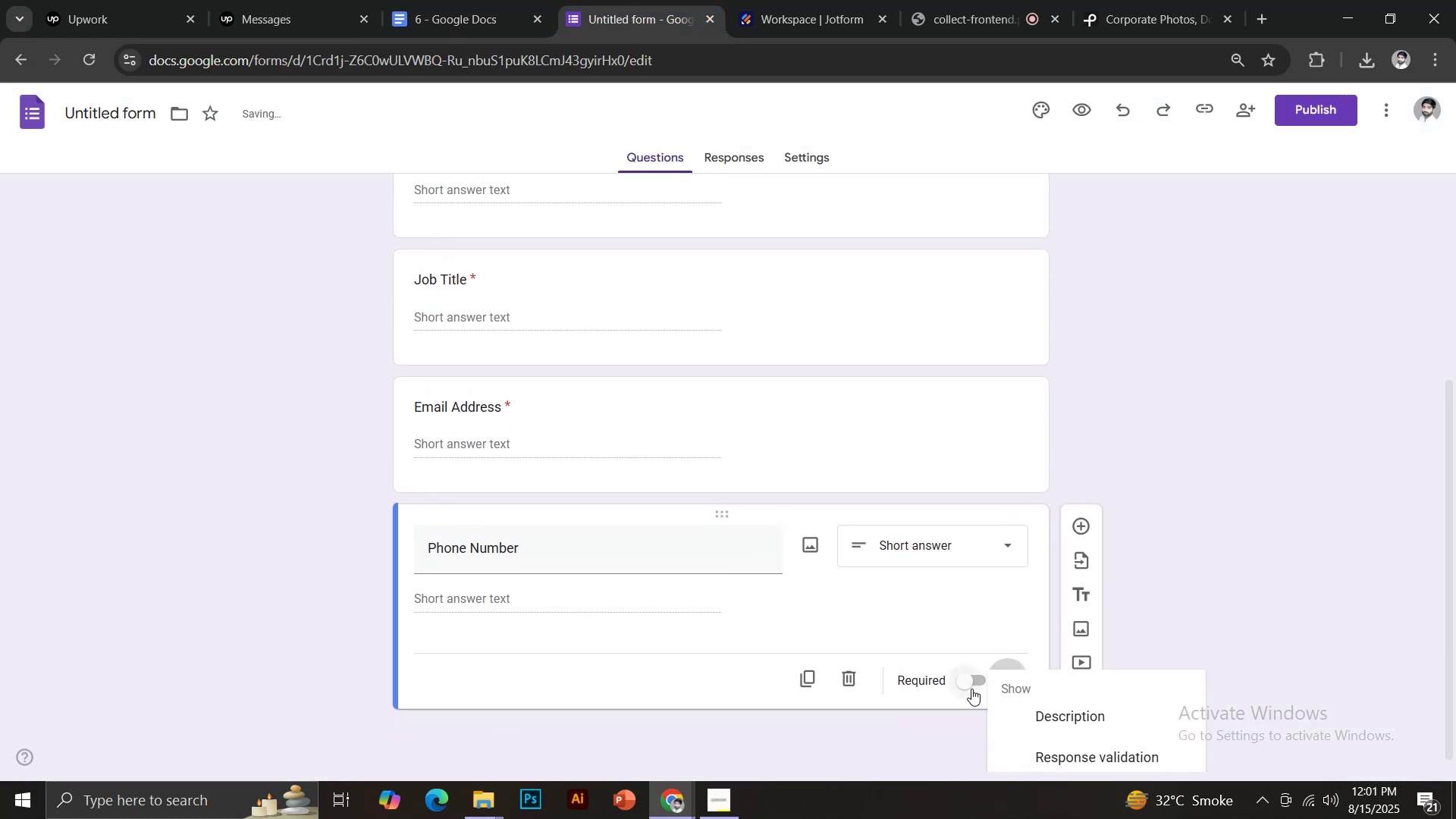 
left_click([968, 686])
 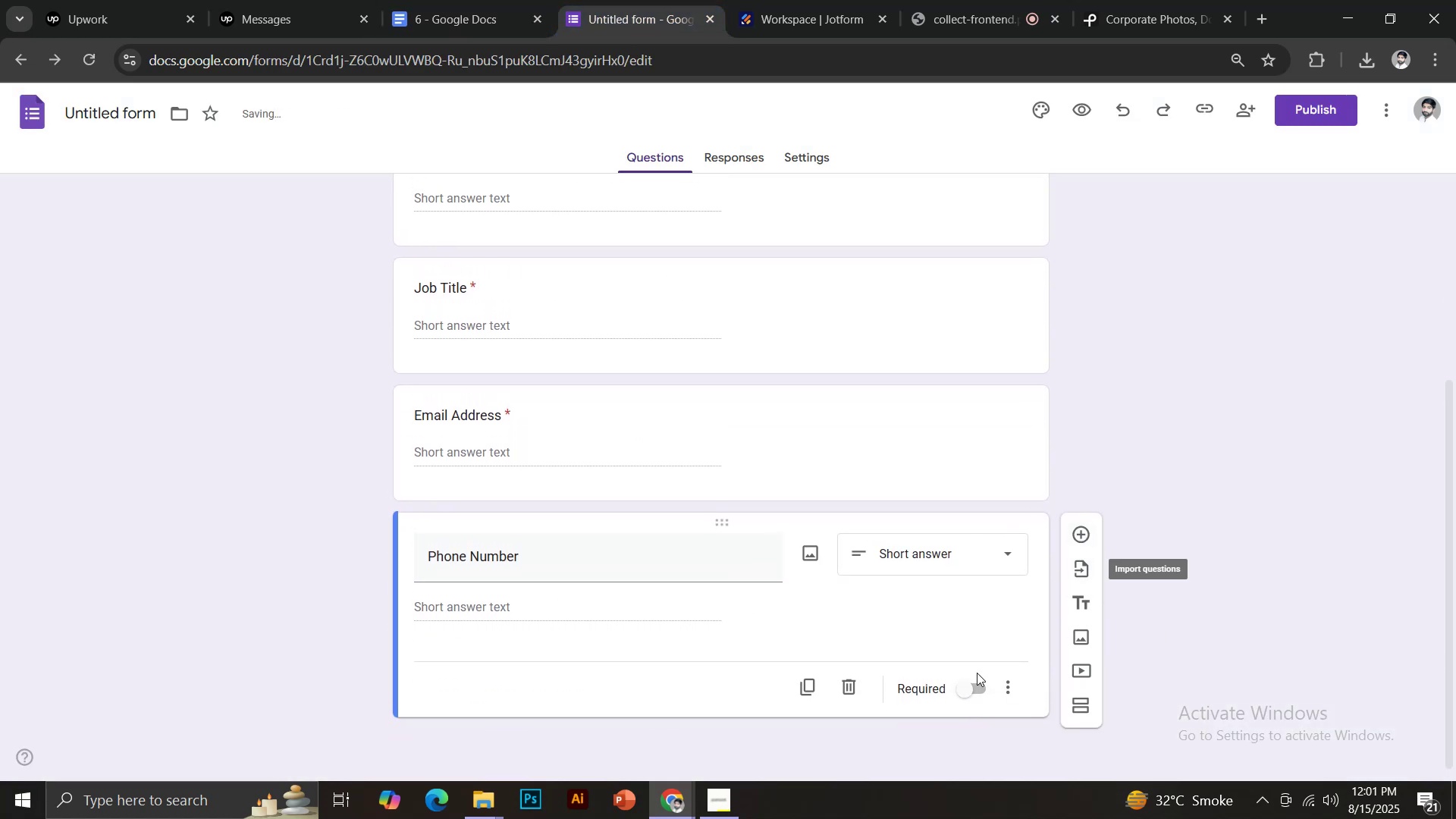 
left_click([973, 682])
 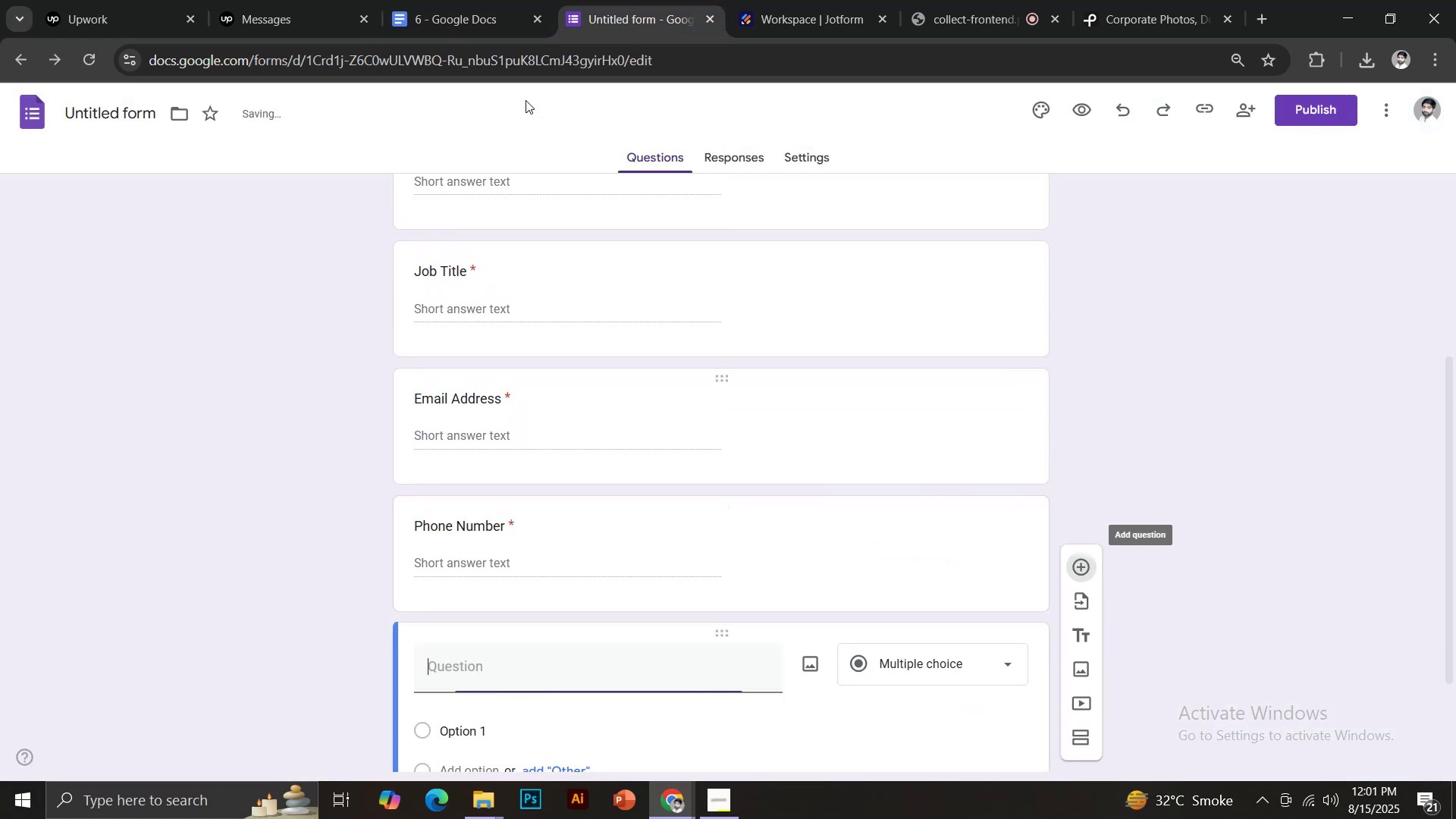 
left_click([441, 0])
 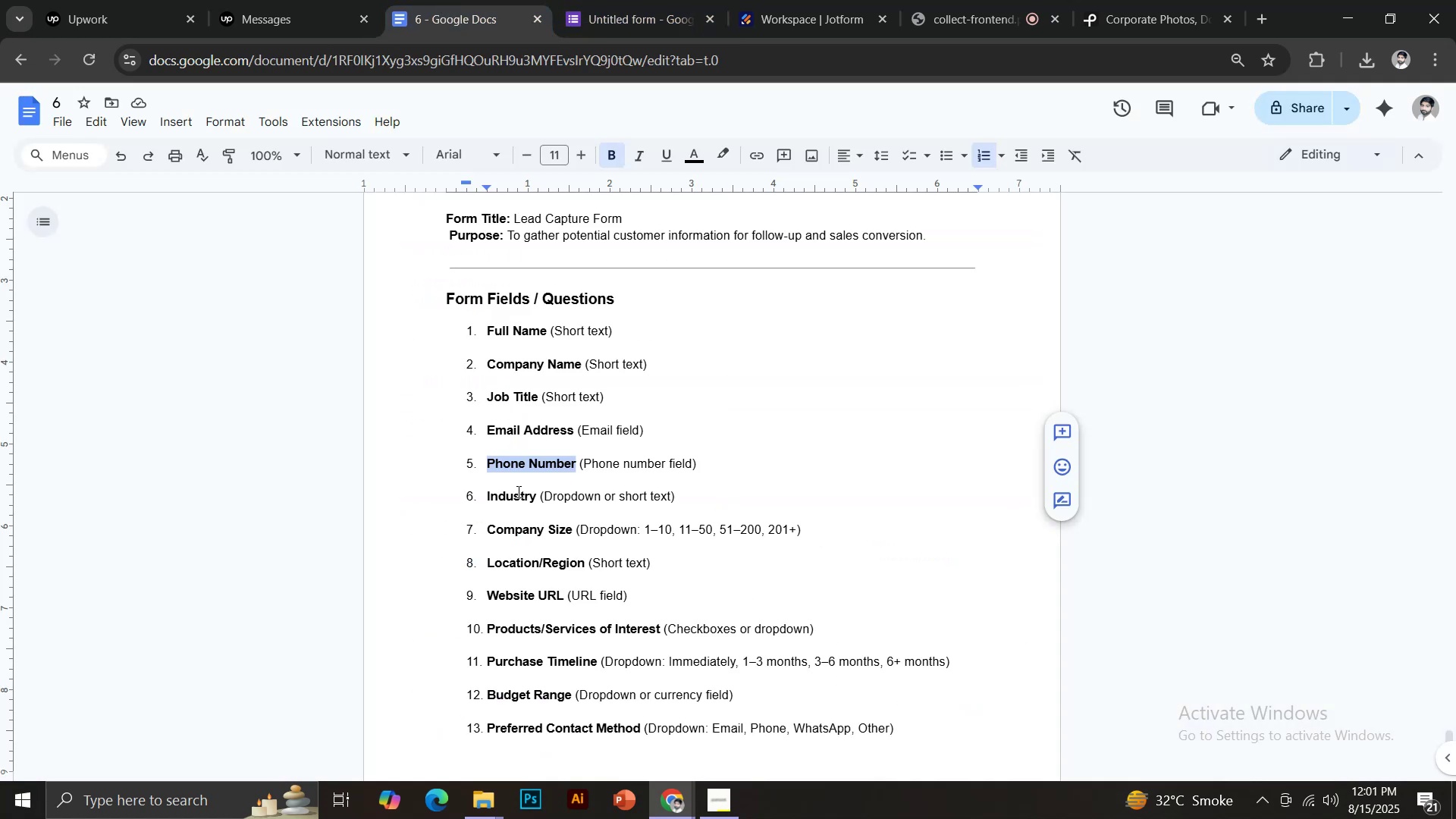 
scroll: coordinate [515, 493], scroll_direction: down, amount: 2.0
 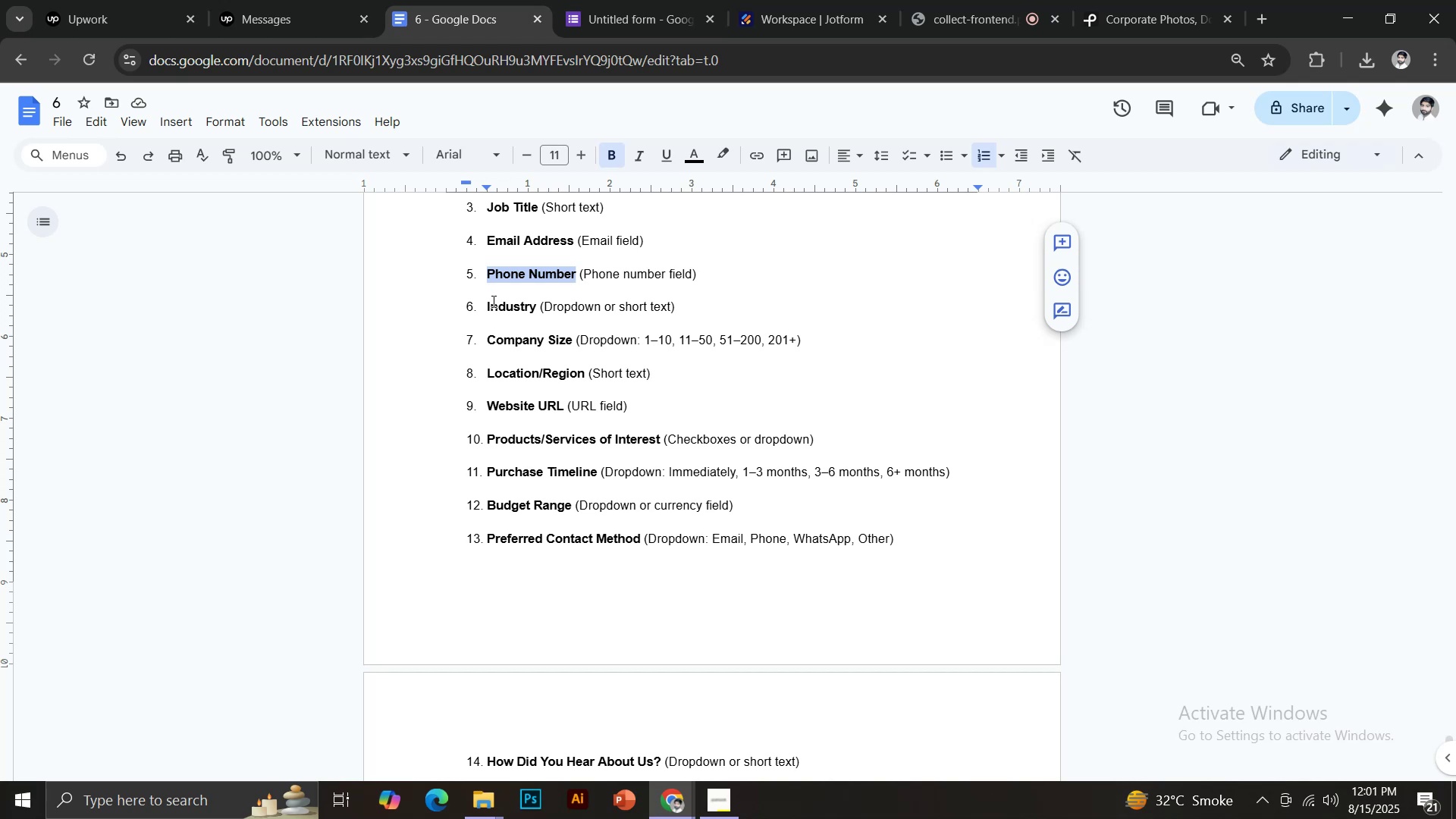 
left_click_drag(start_coordinate=[484, 305], to_coordinate=[537, 304])
 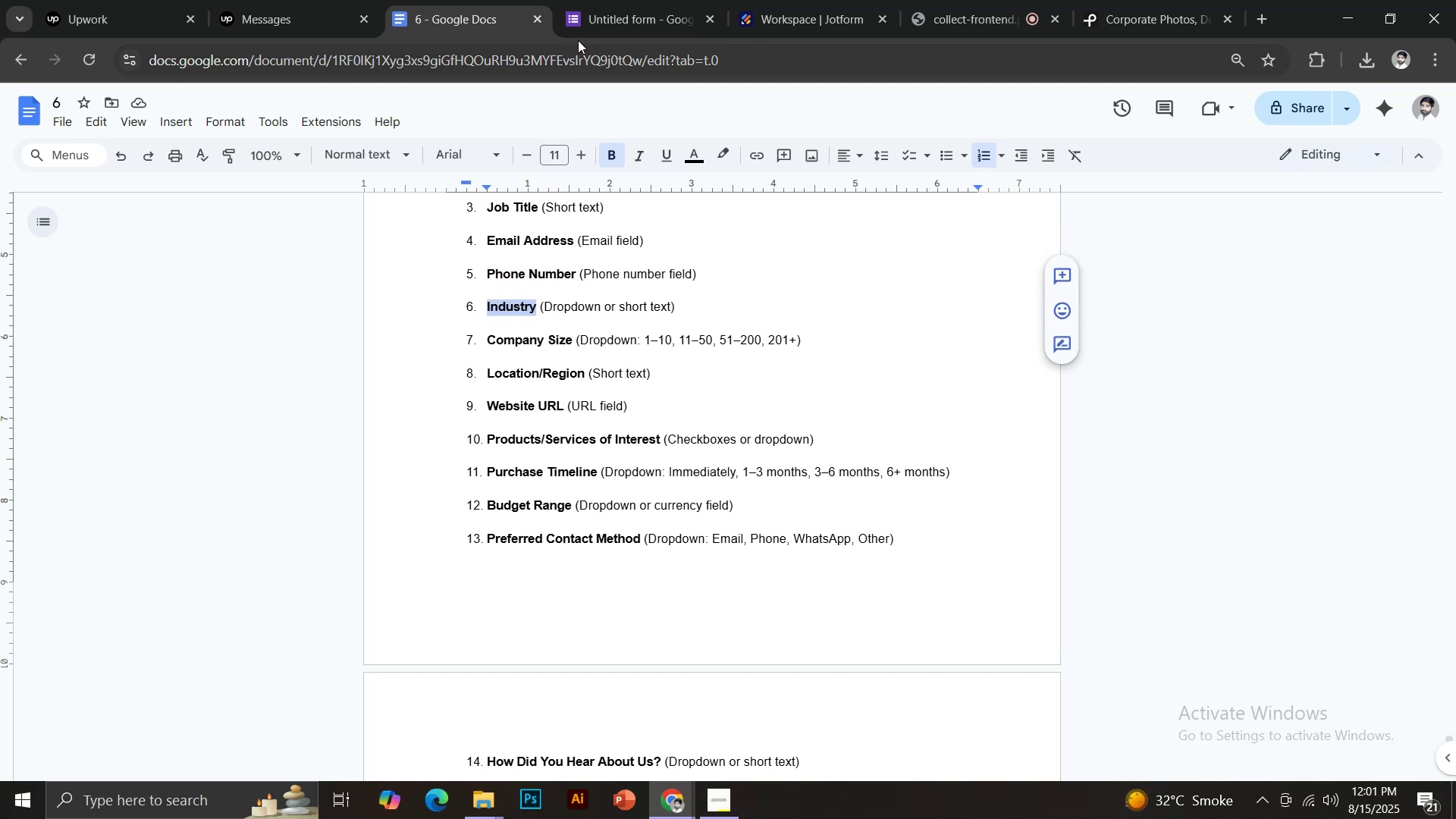 
key(Control+C)
 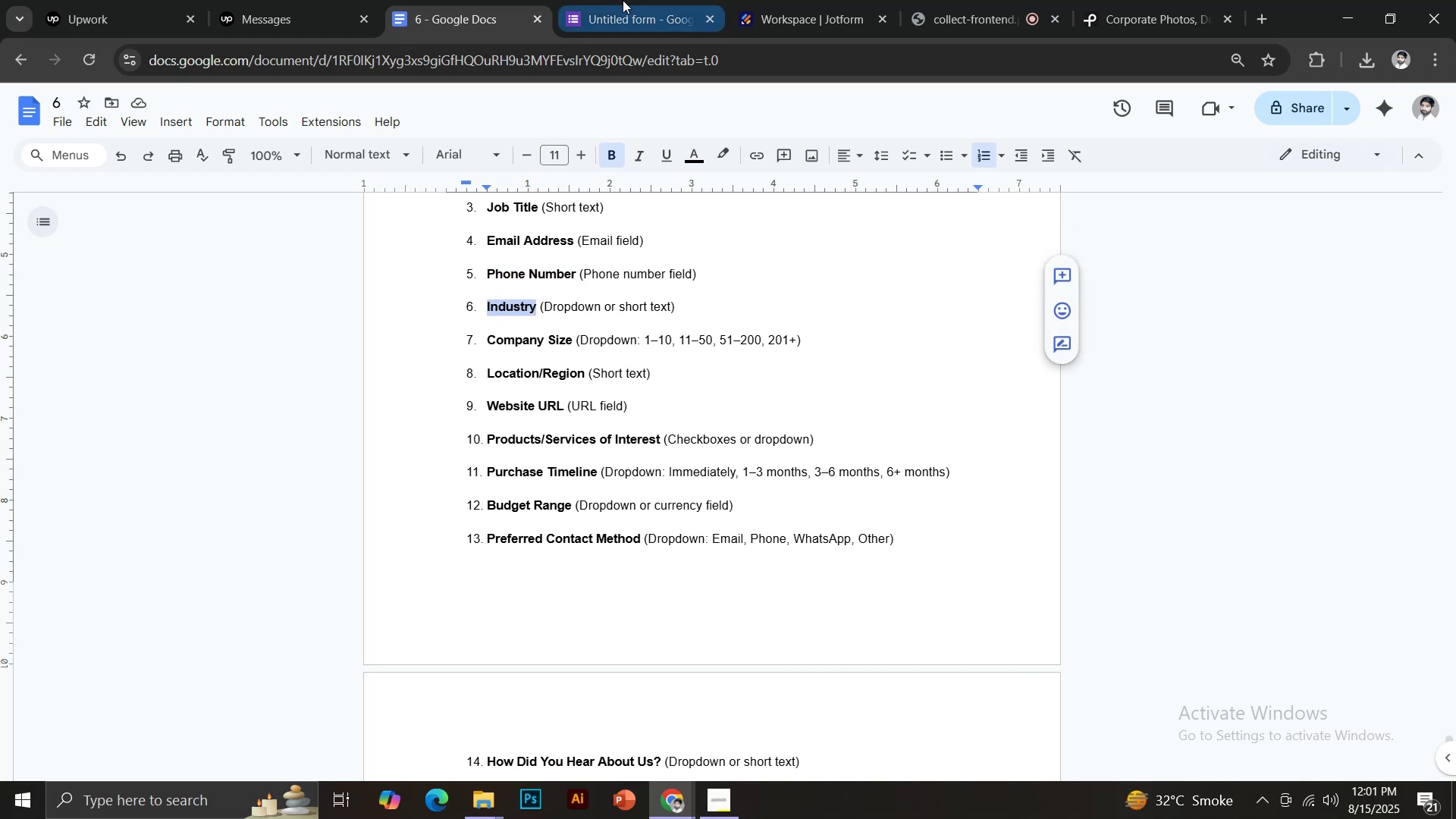 
left_click([622, 0])
 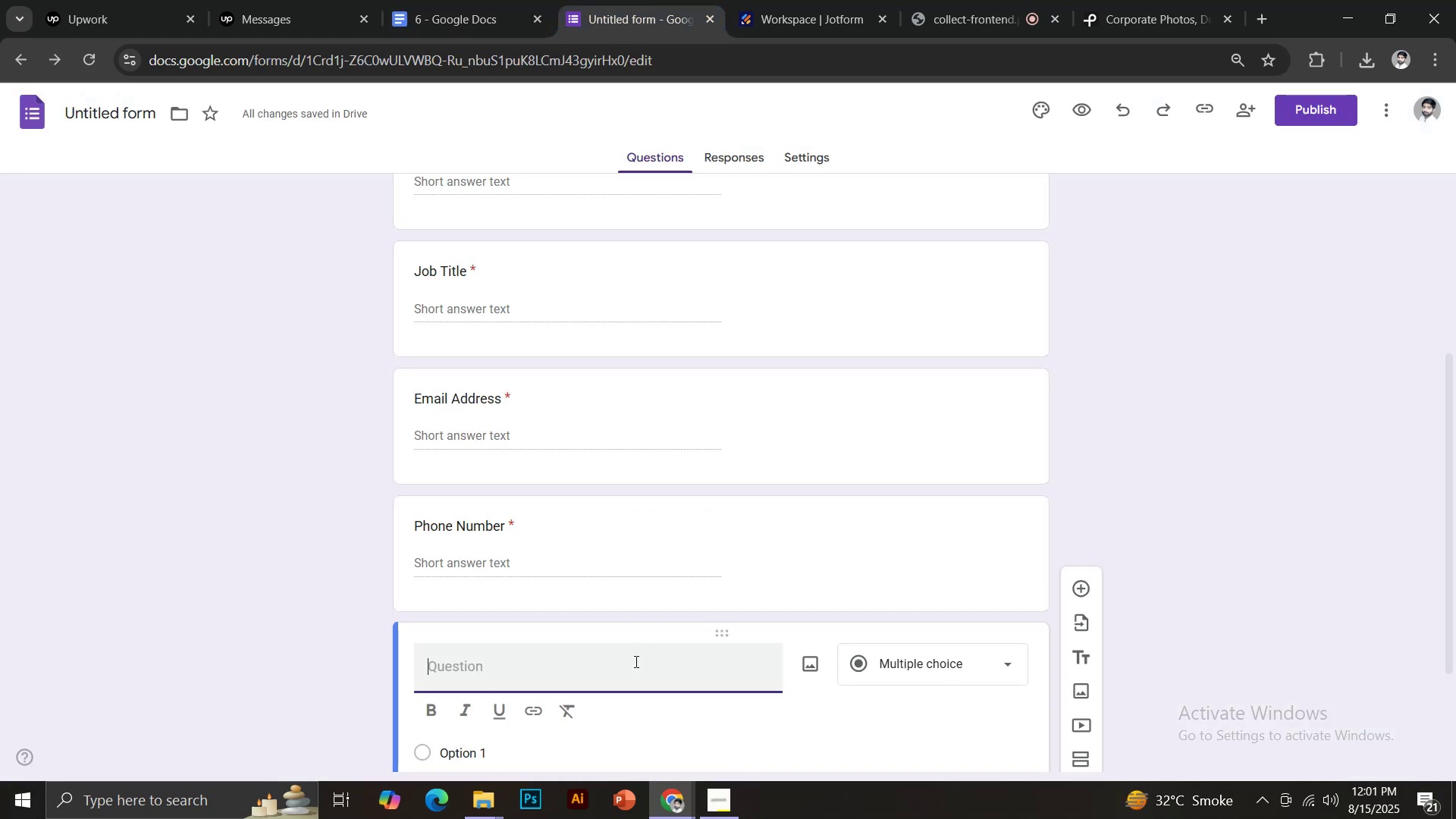 
key(Control+Shift+V)
 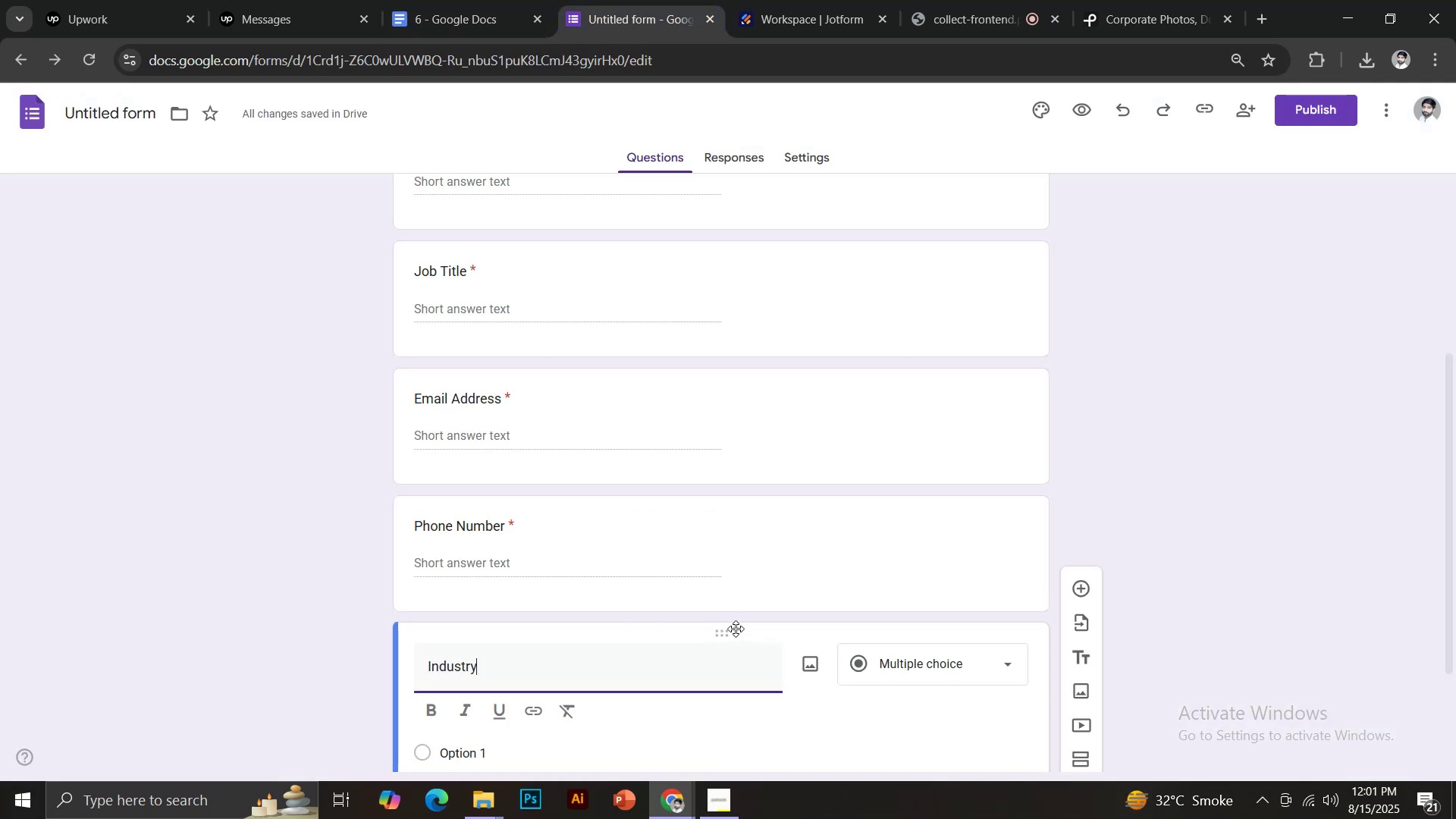 
scroll: coordinate [737, 627], scroll_direction: down, amount: 1.0
 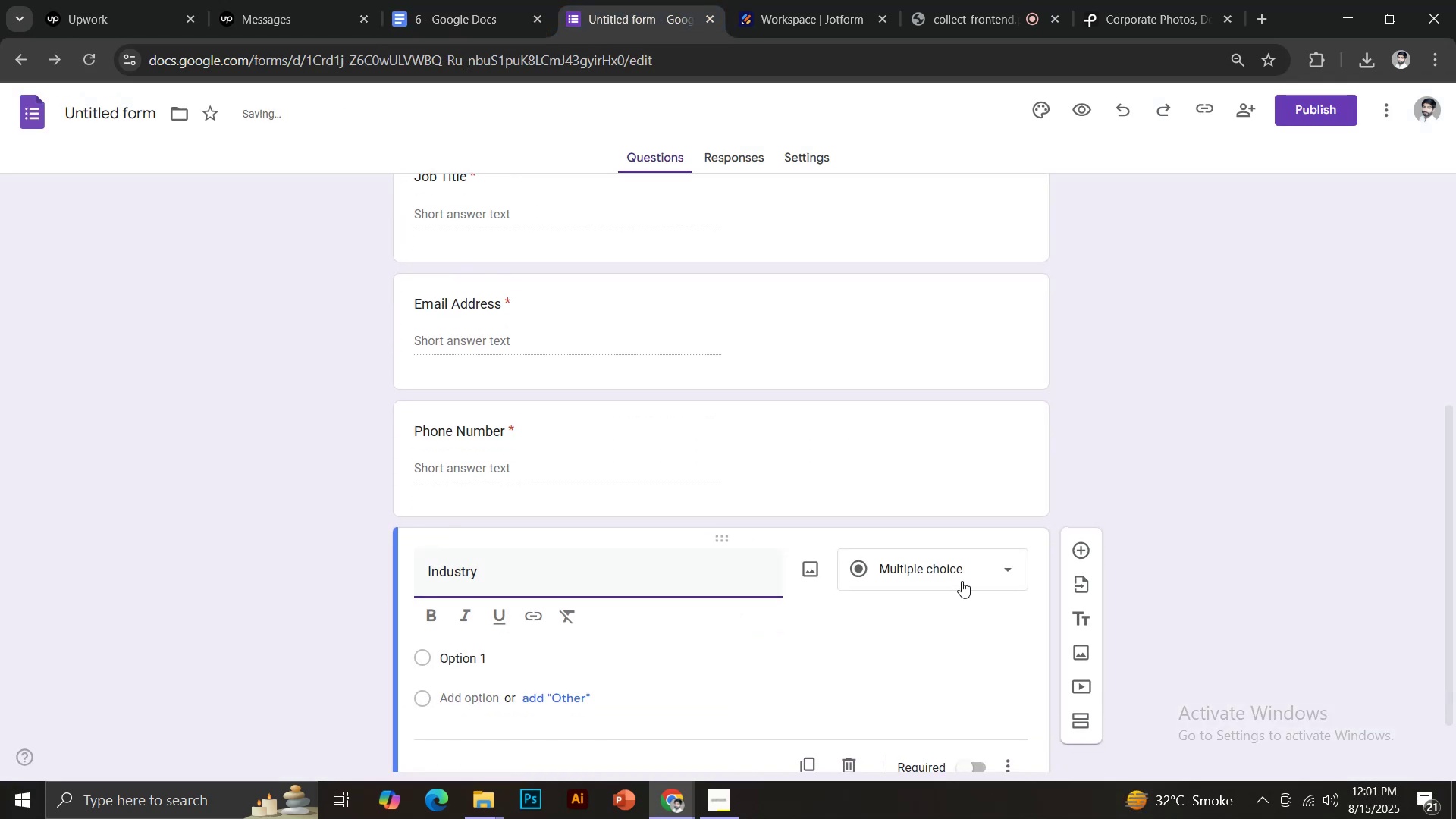 
left_click([963, 575])
 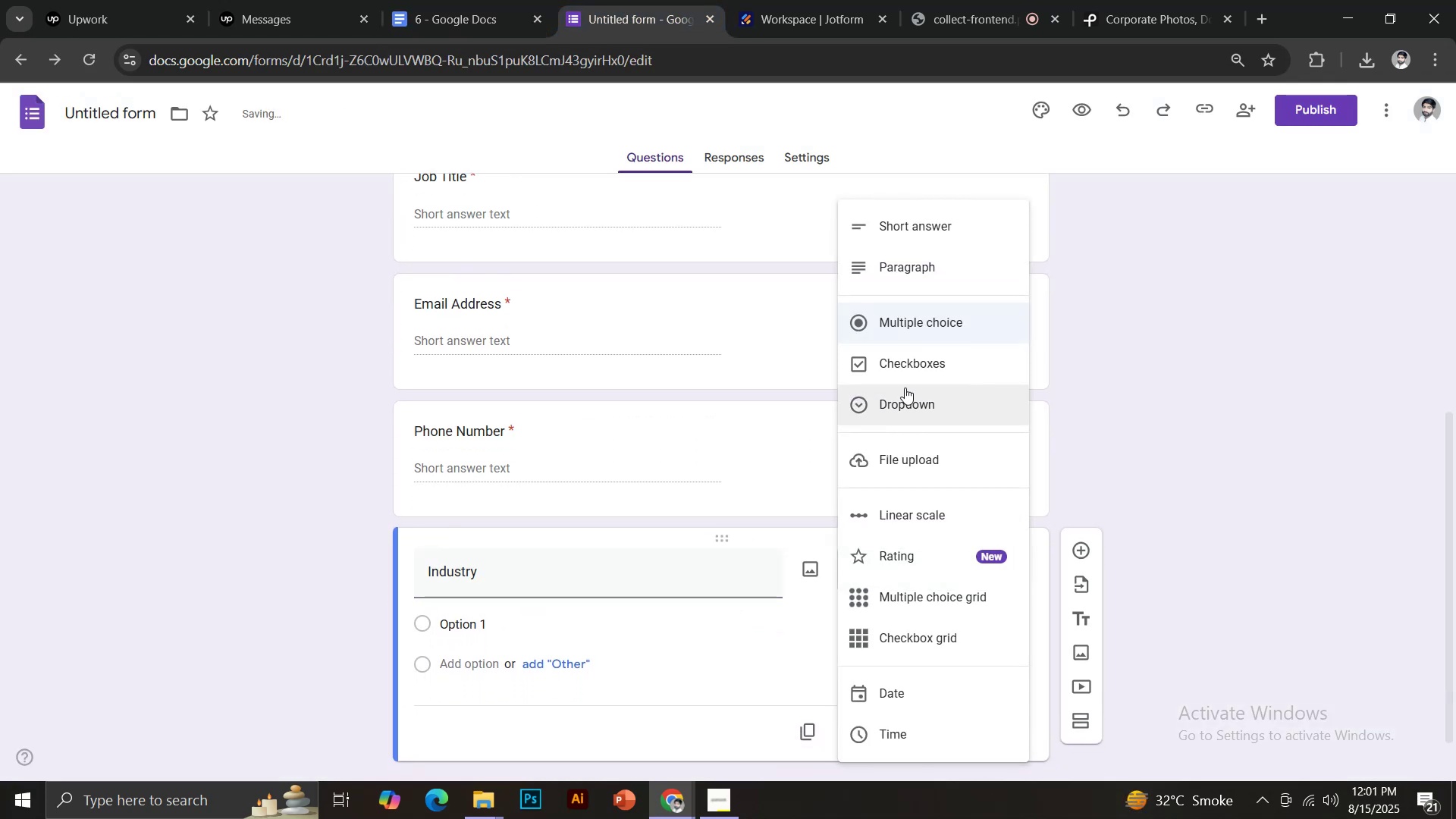 
left_click([904, 406])
 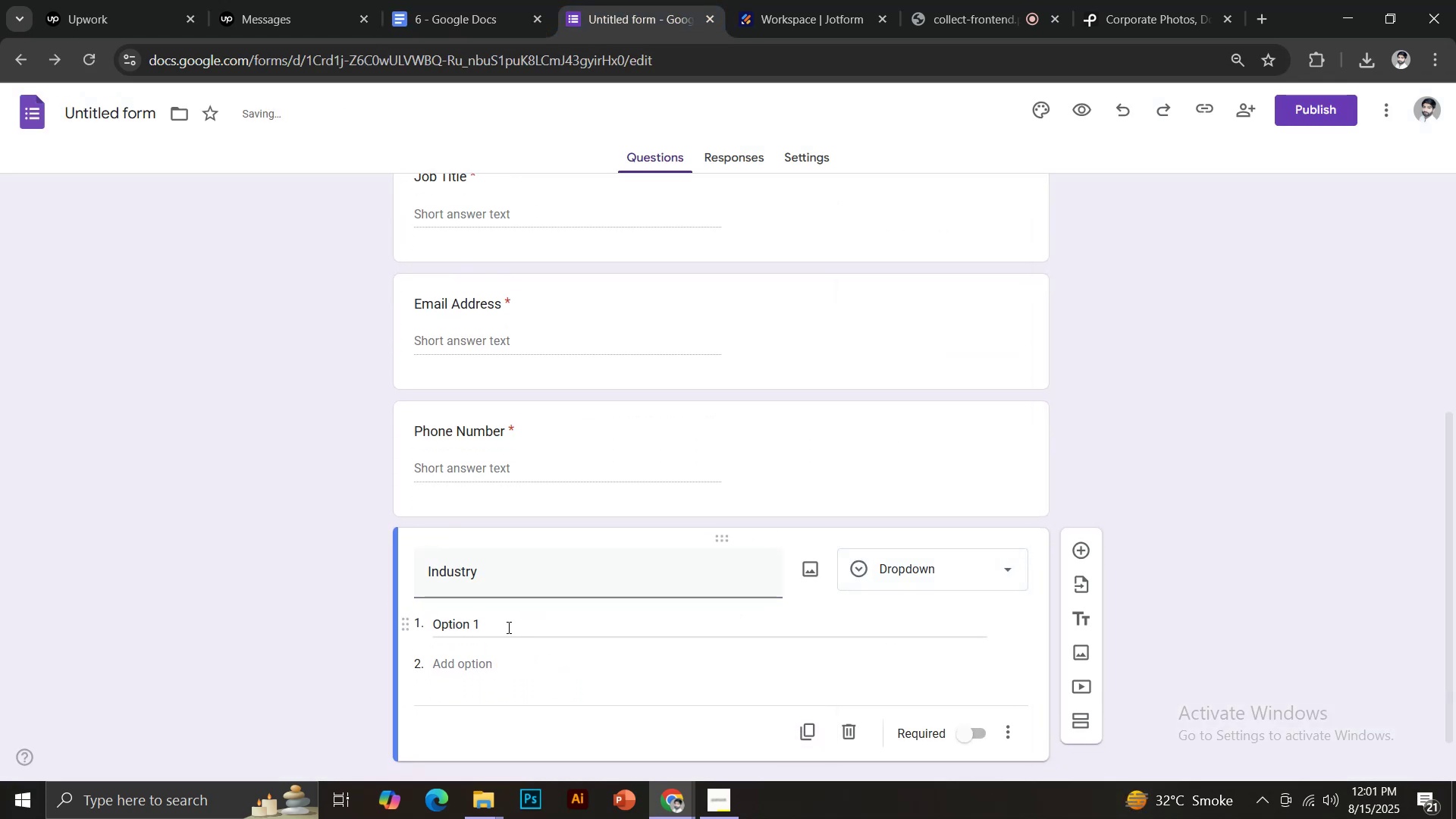 
left_click([500, 623])
 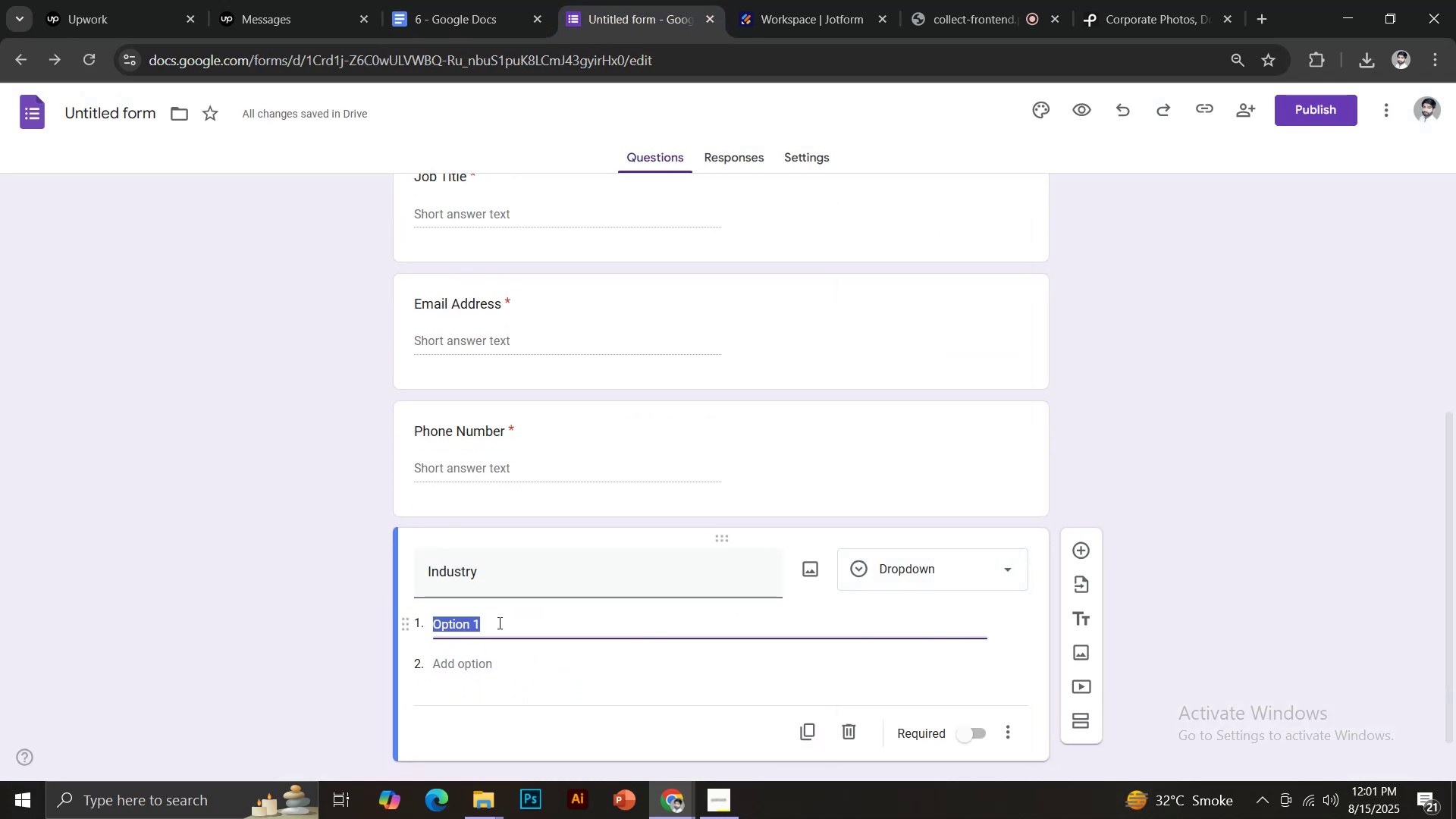 
type(Constructin)
 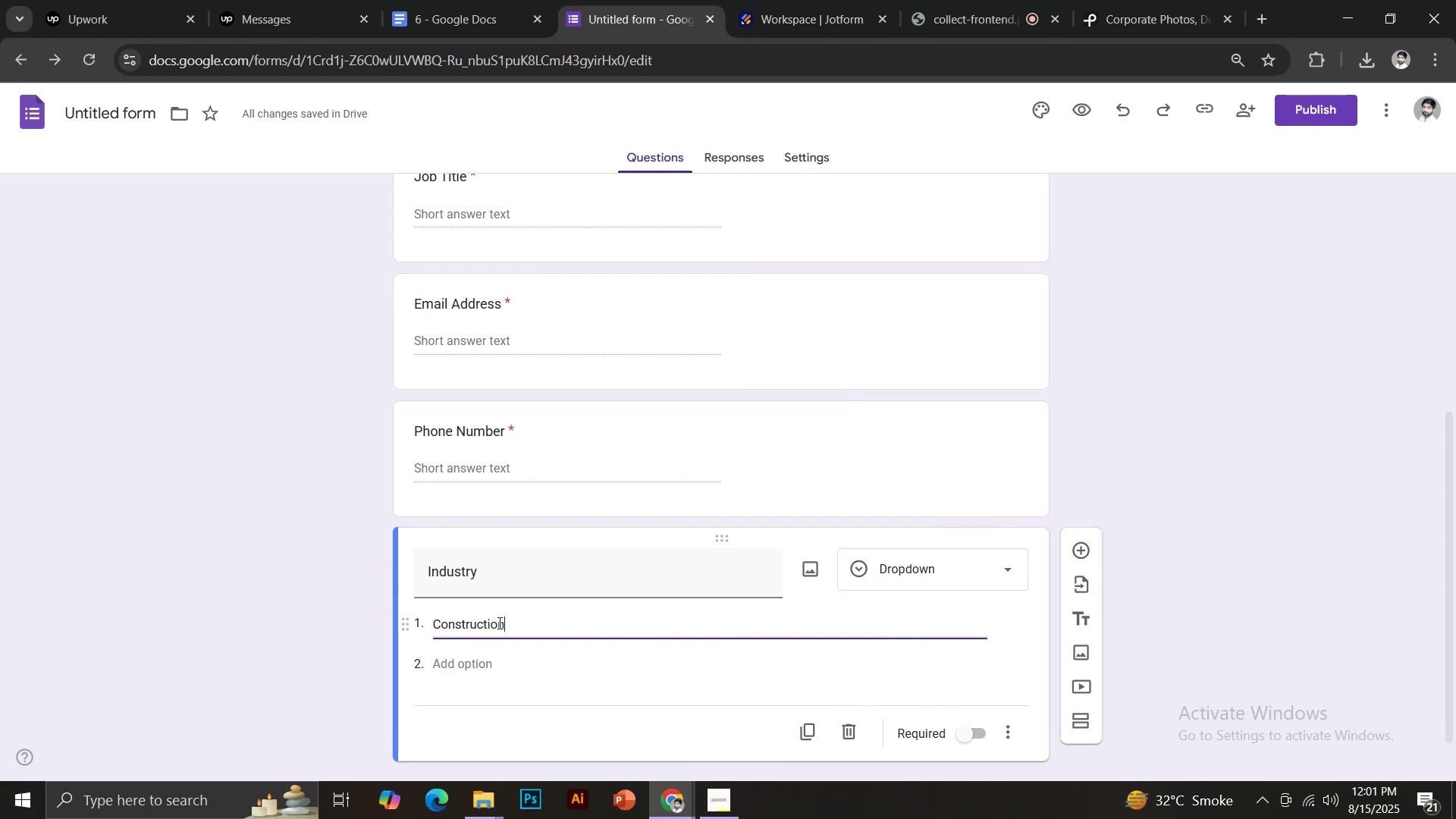 
key(Enter)
 